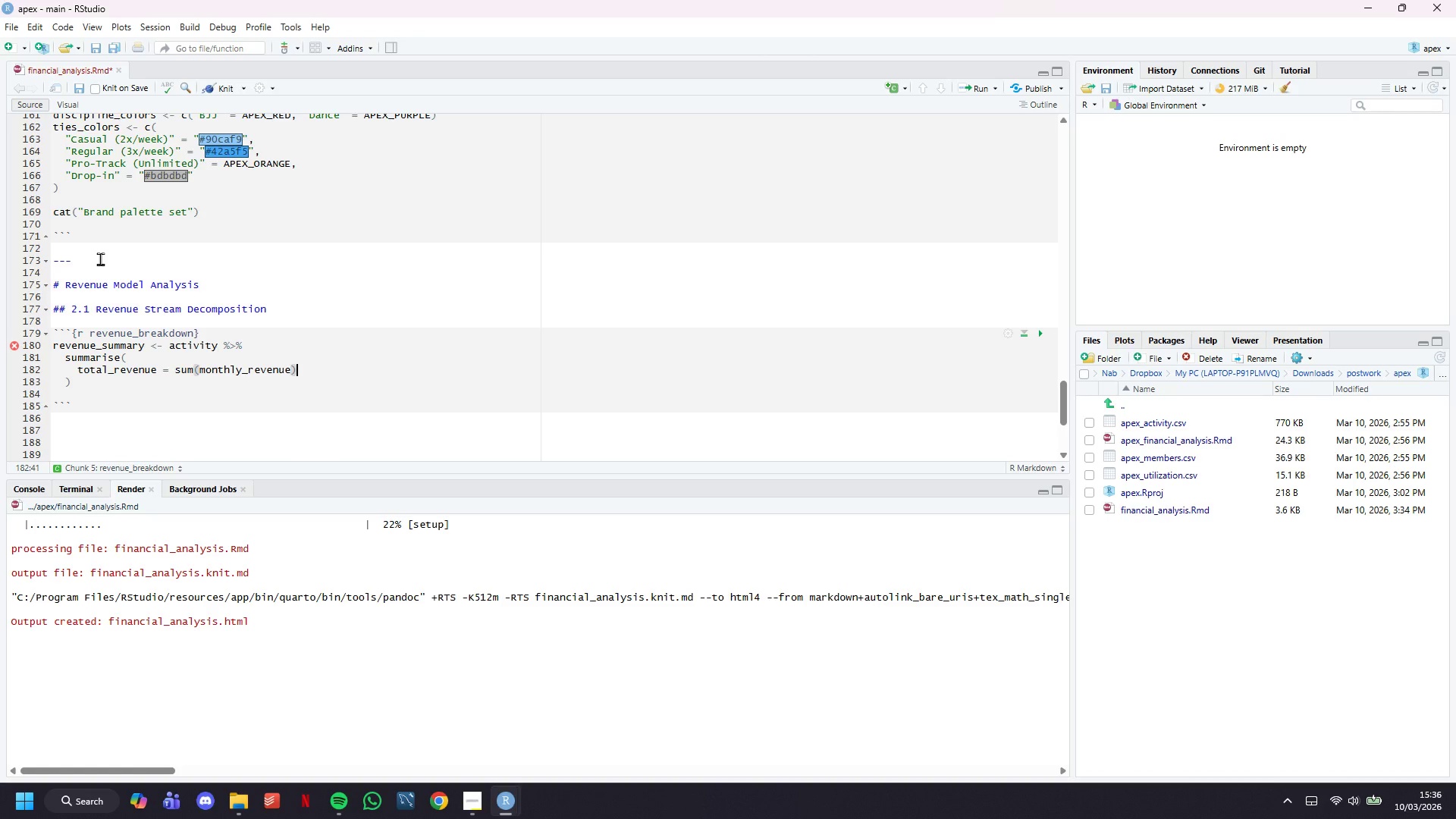 
 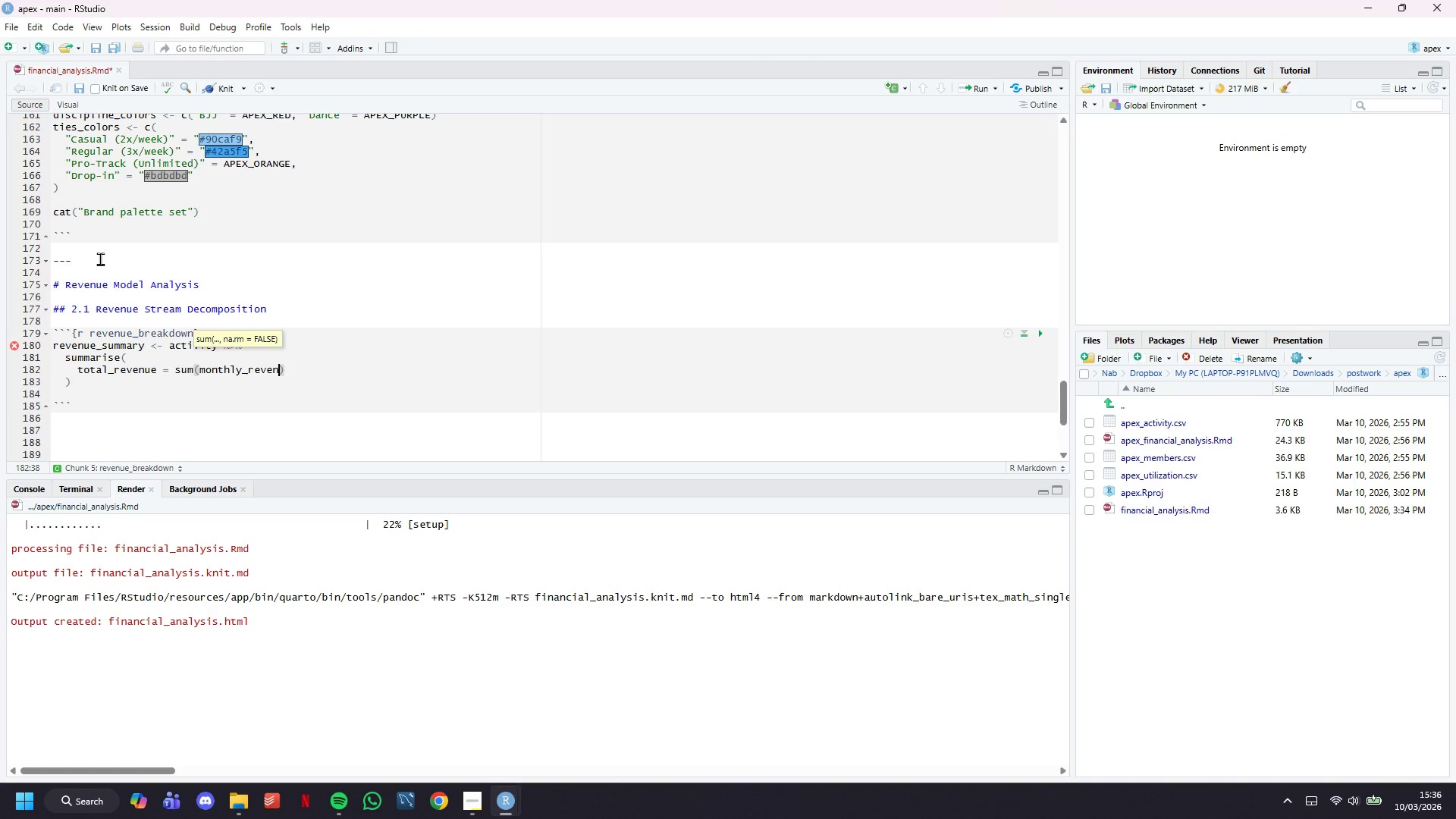 
key(ArrowRight)
 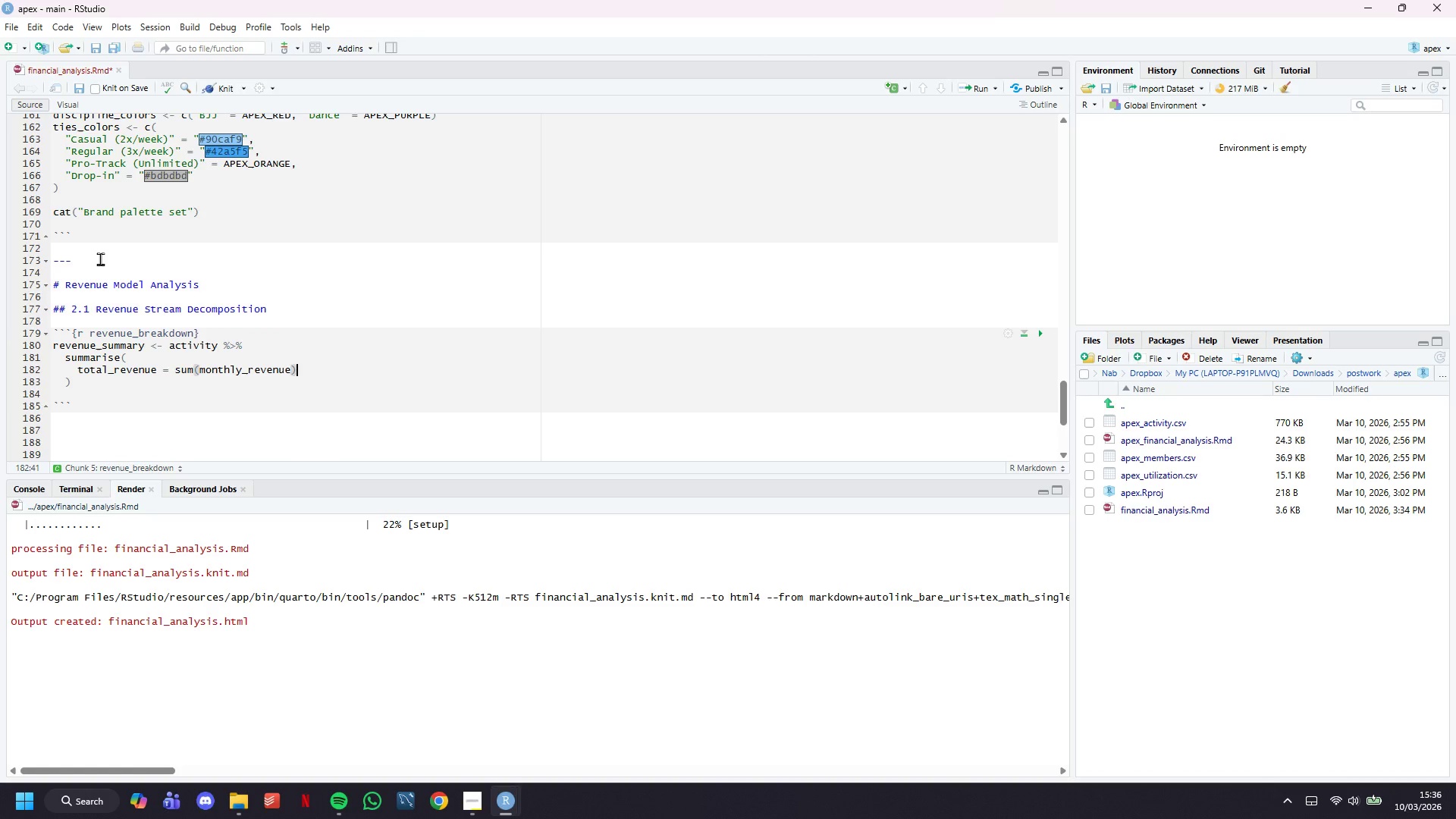 
key(Comma)
 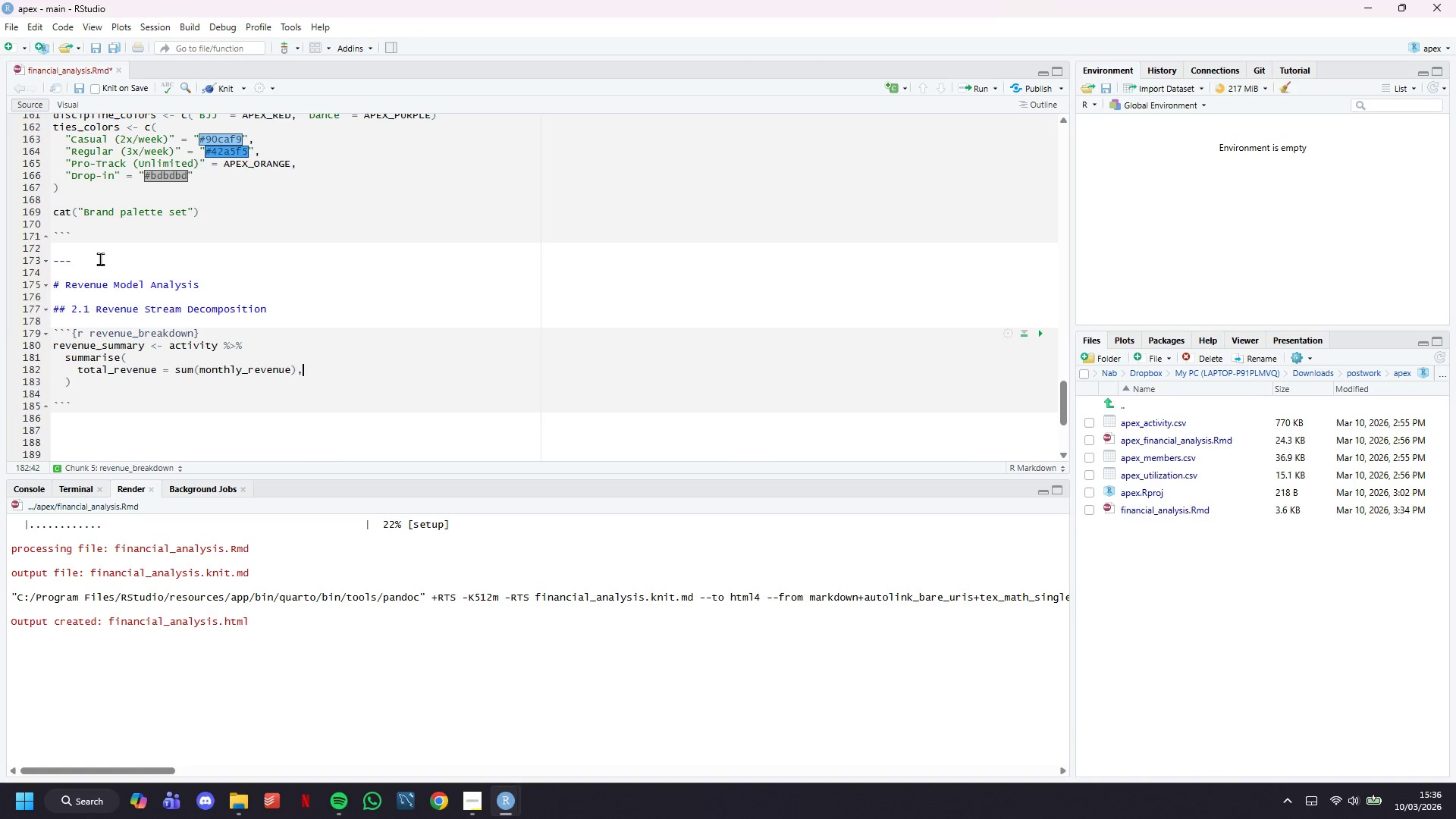 
key(Enter)
 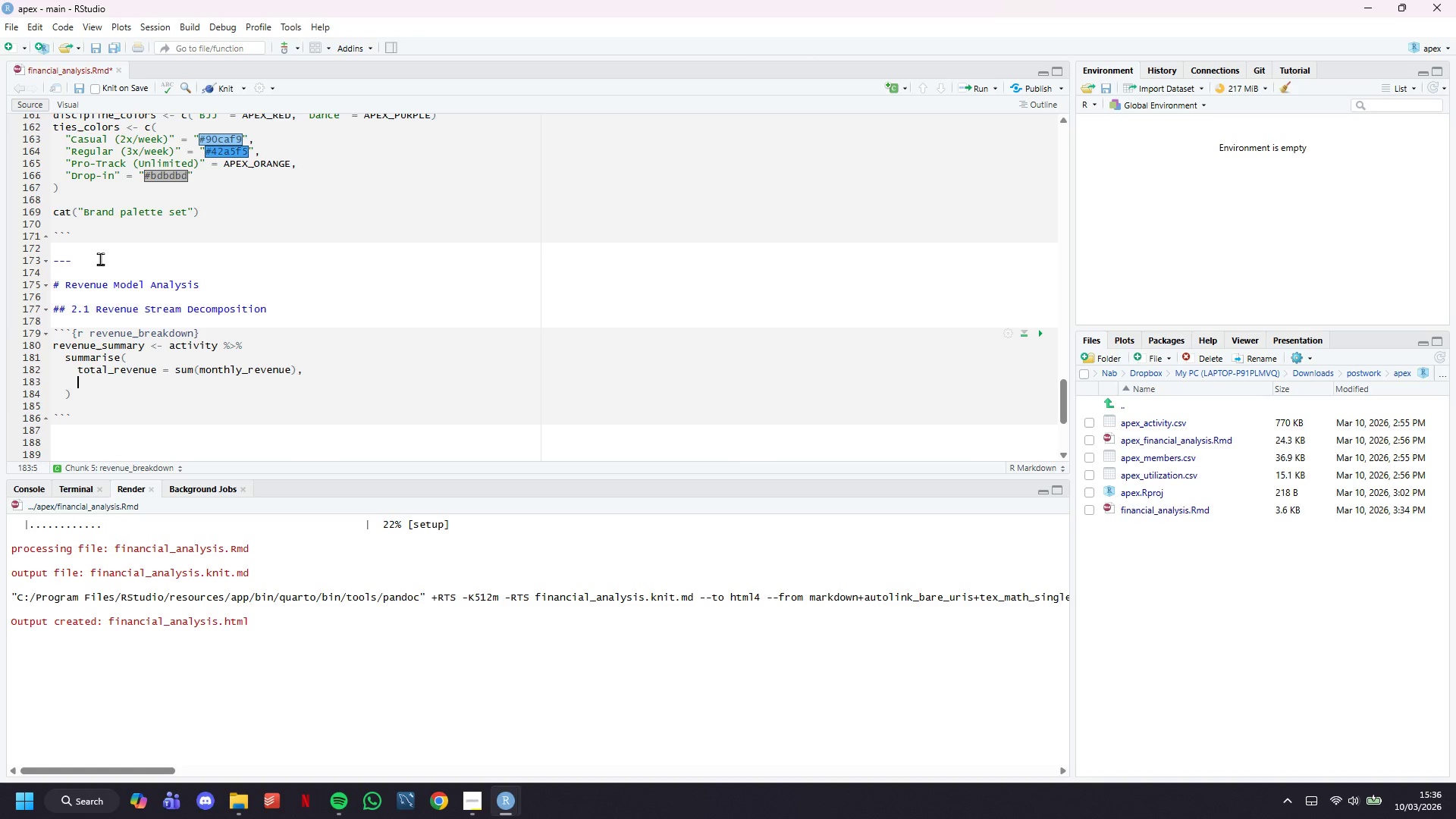 
type(base_membership = sum(monthly_revenue)
 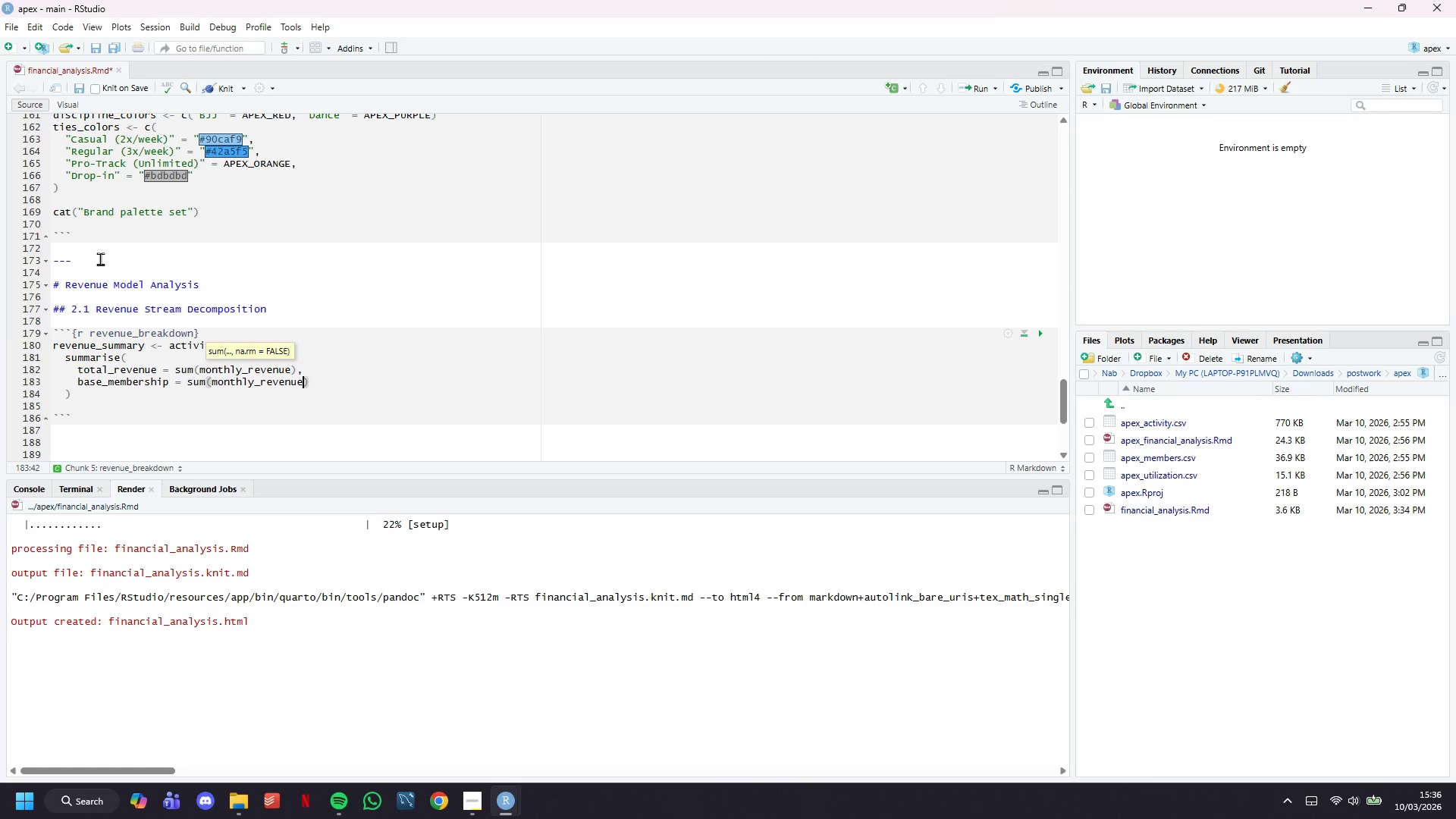 
key(ArrowRight)
 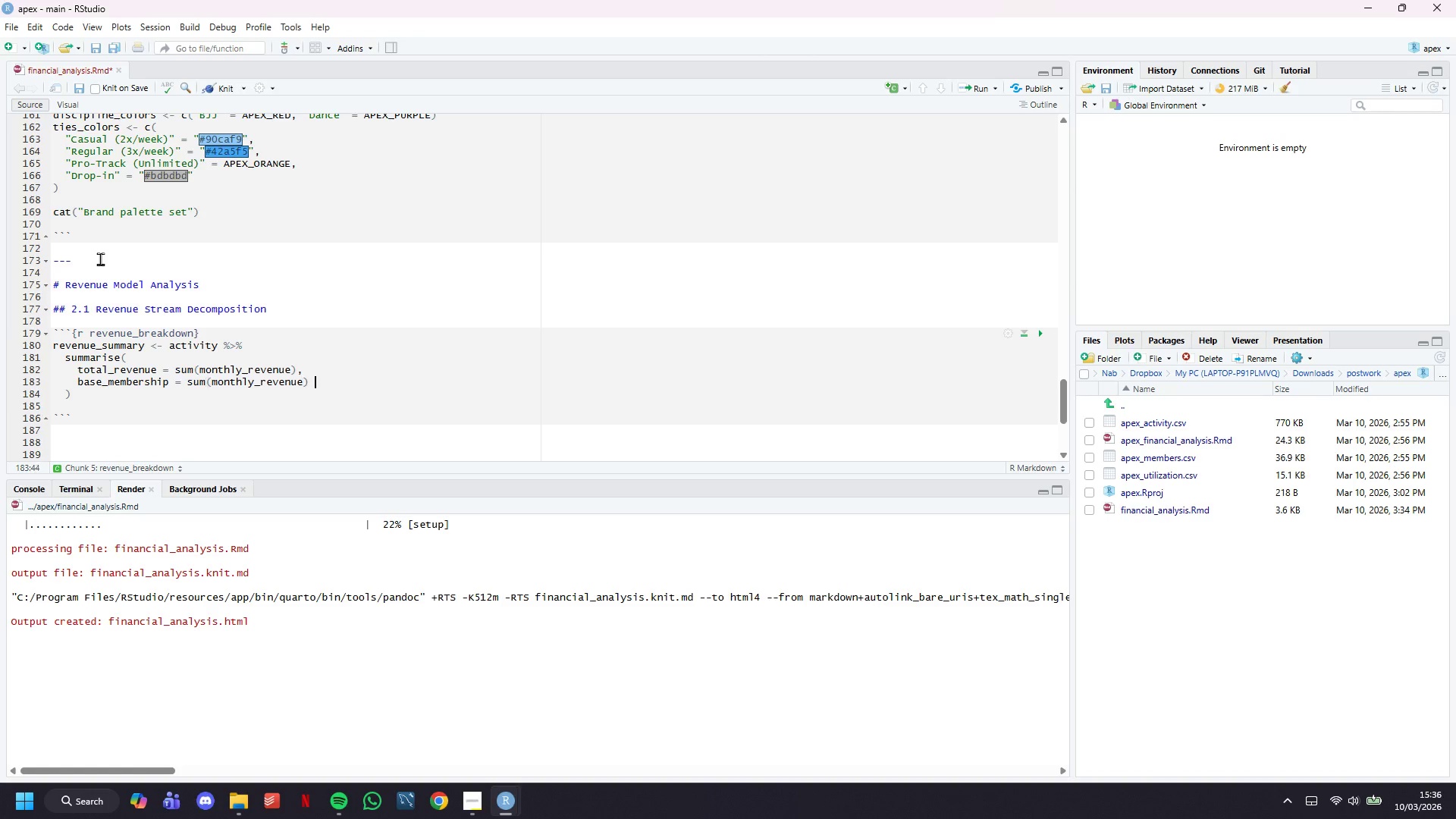 
type( - sum(comp_fee)
 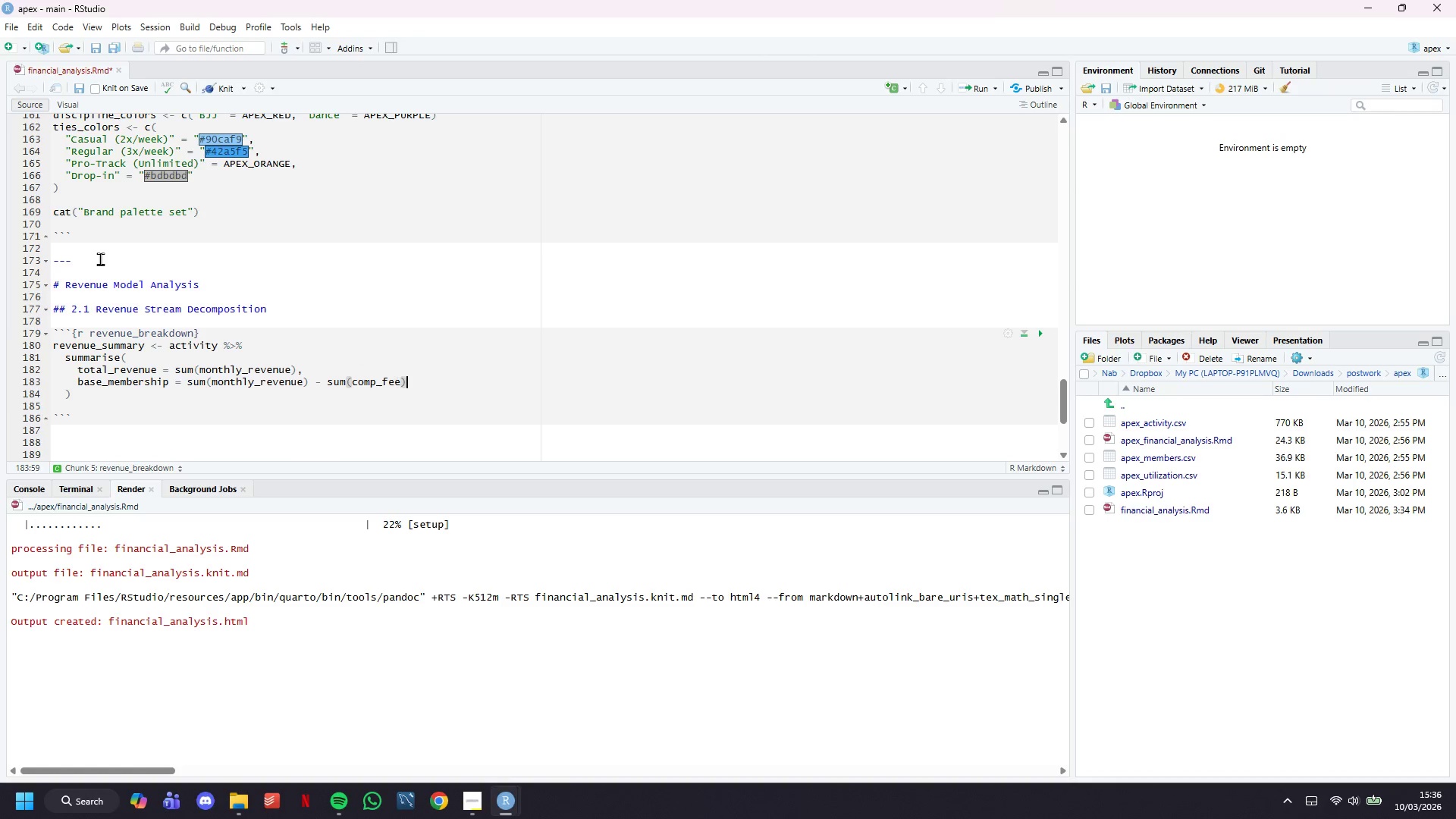 
key(ArrowRight)
 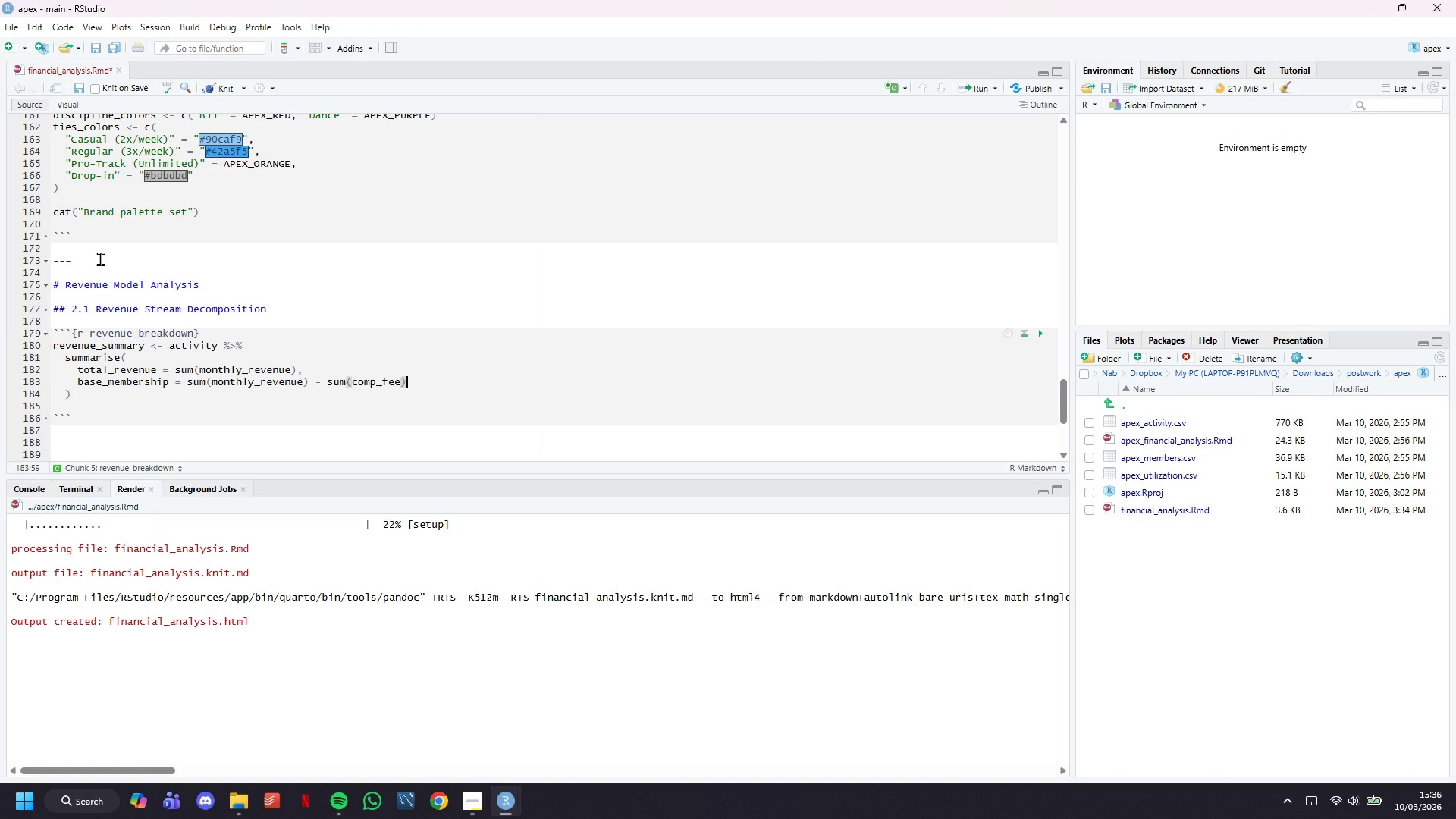 
key(Comma)
 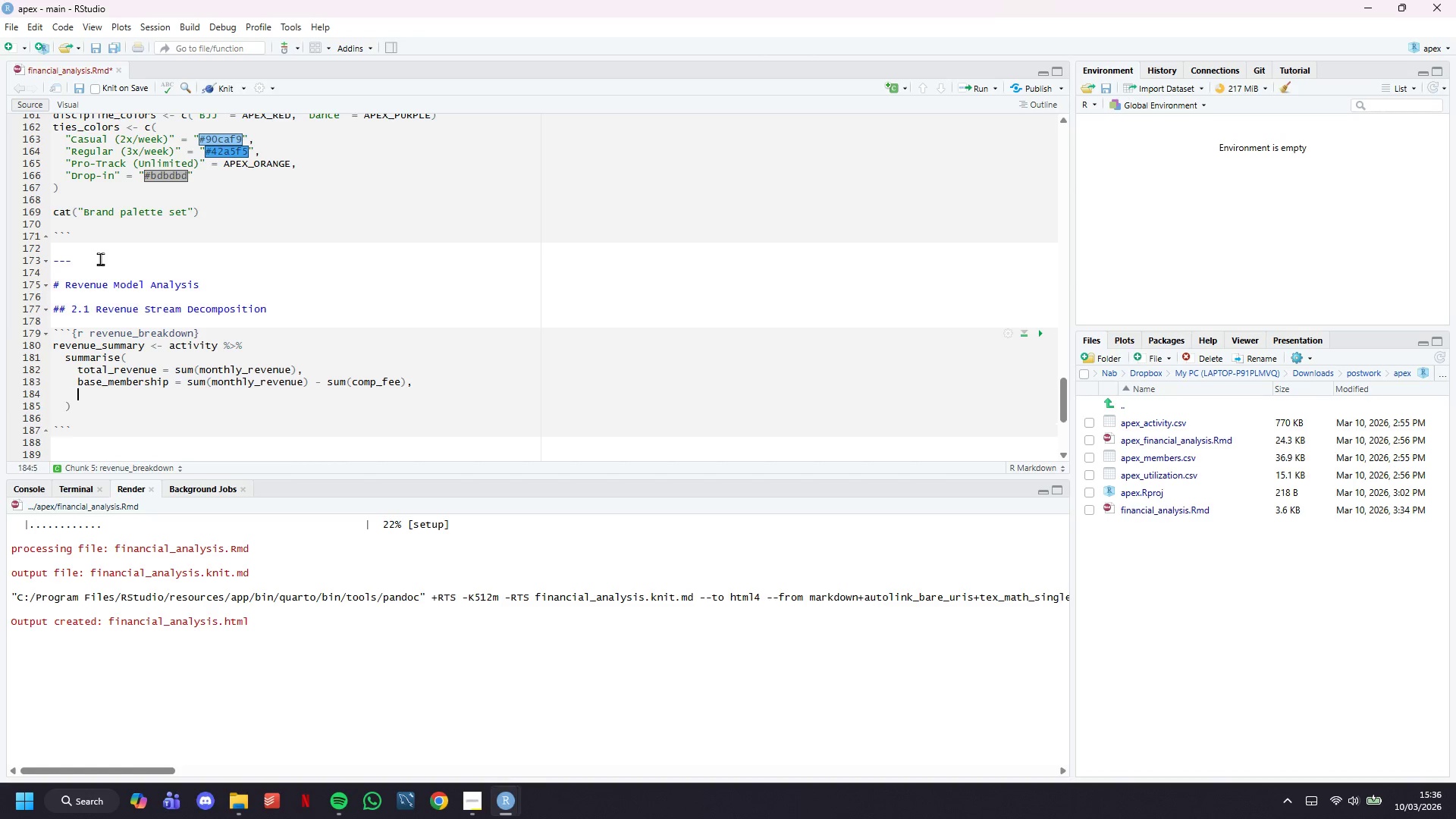 
key(Enter)
 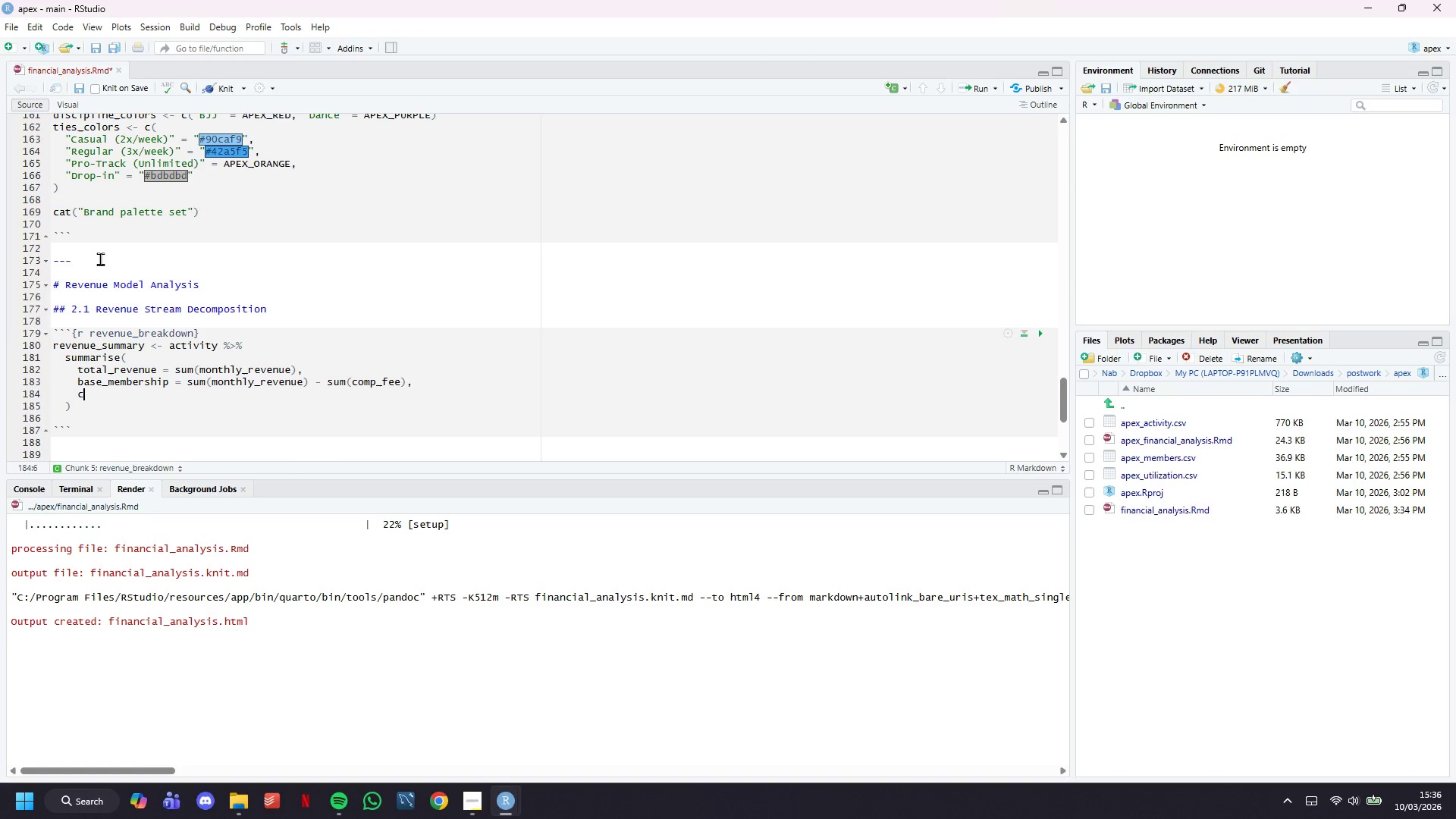 
type(competition_revenue = sum(comp_fee)
 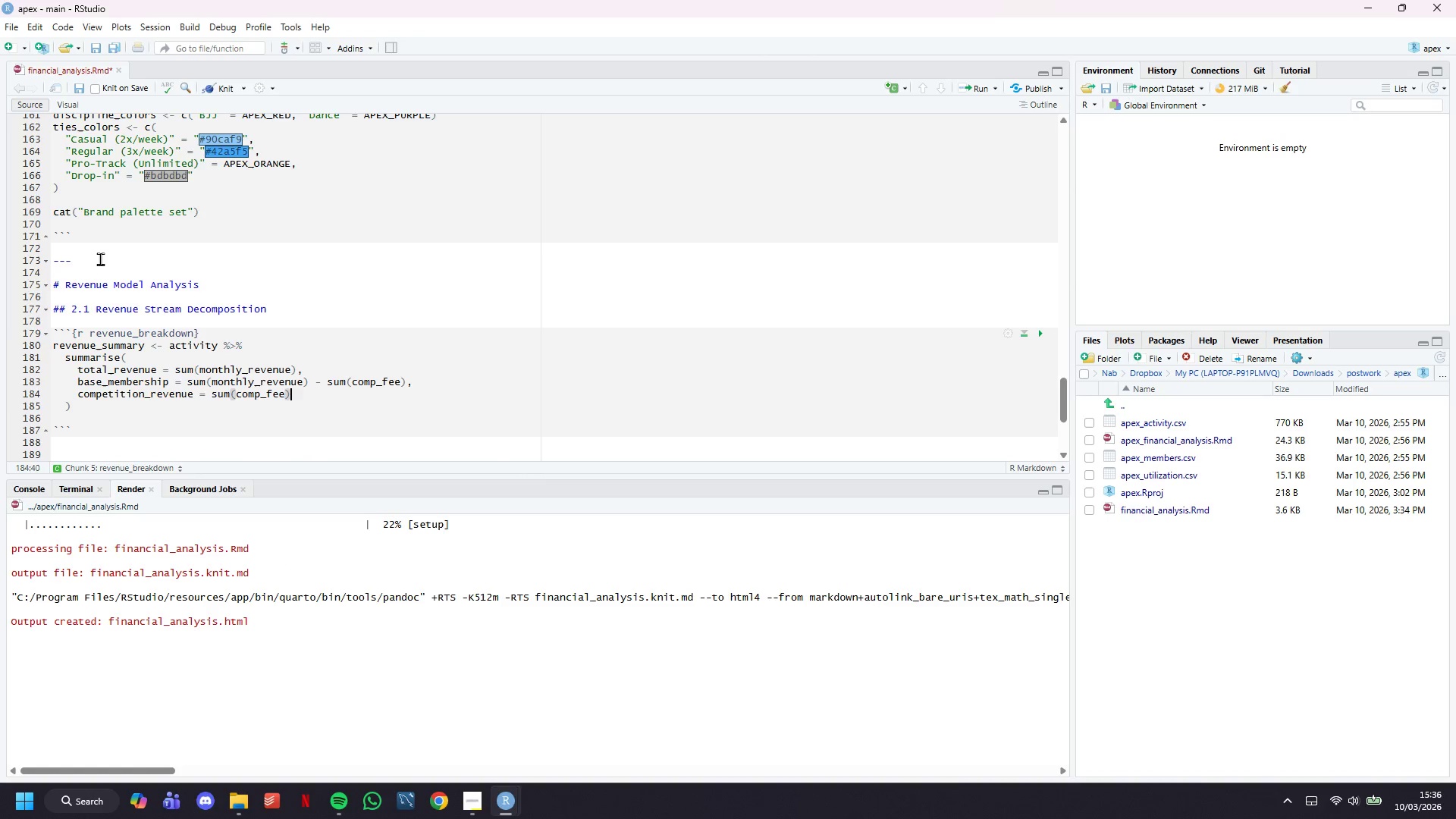 
 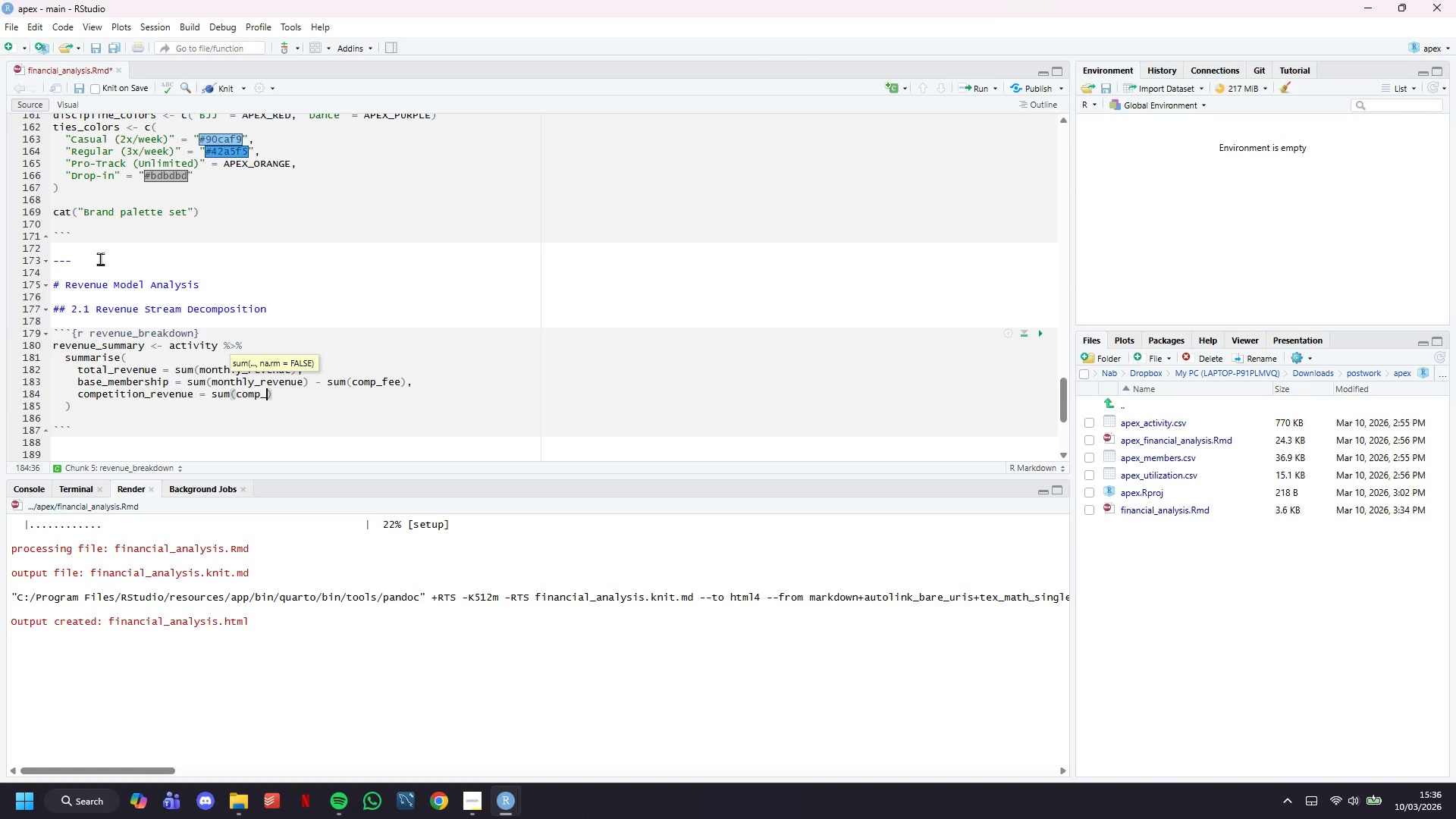 
key(ArrowRight)
 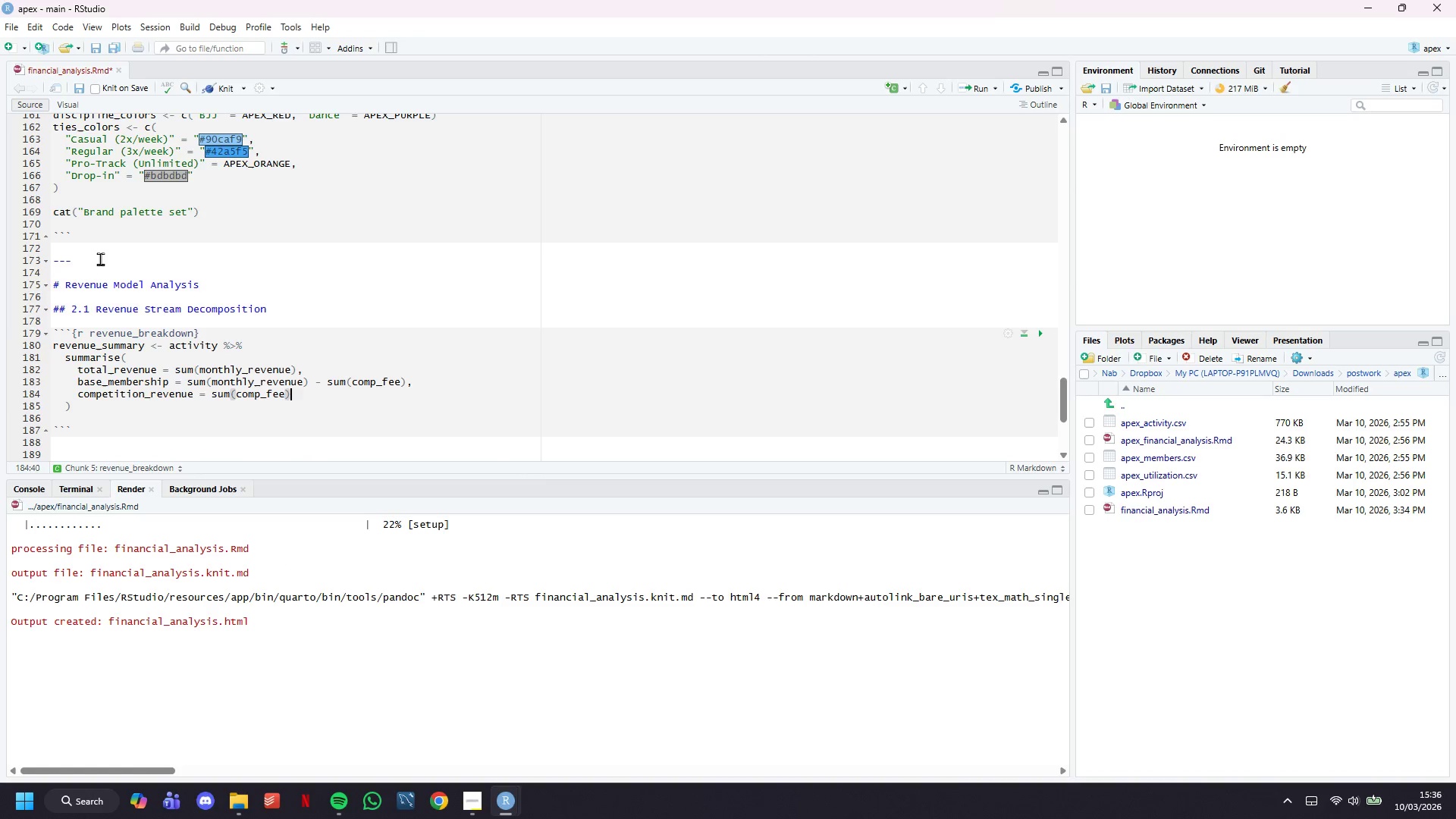 
key(Comma)
 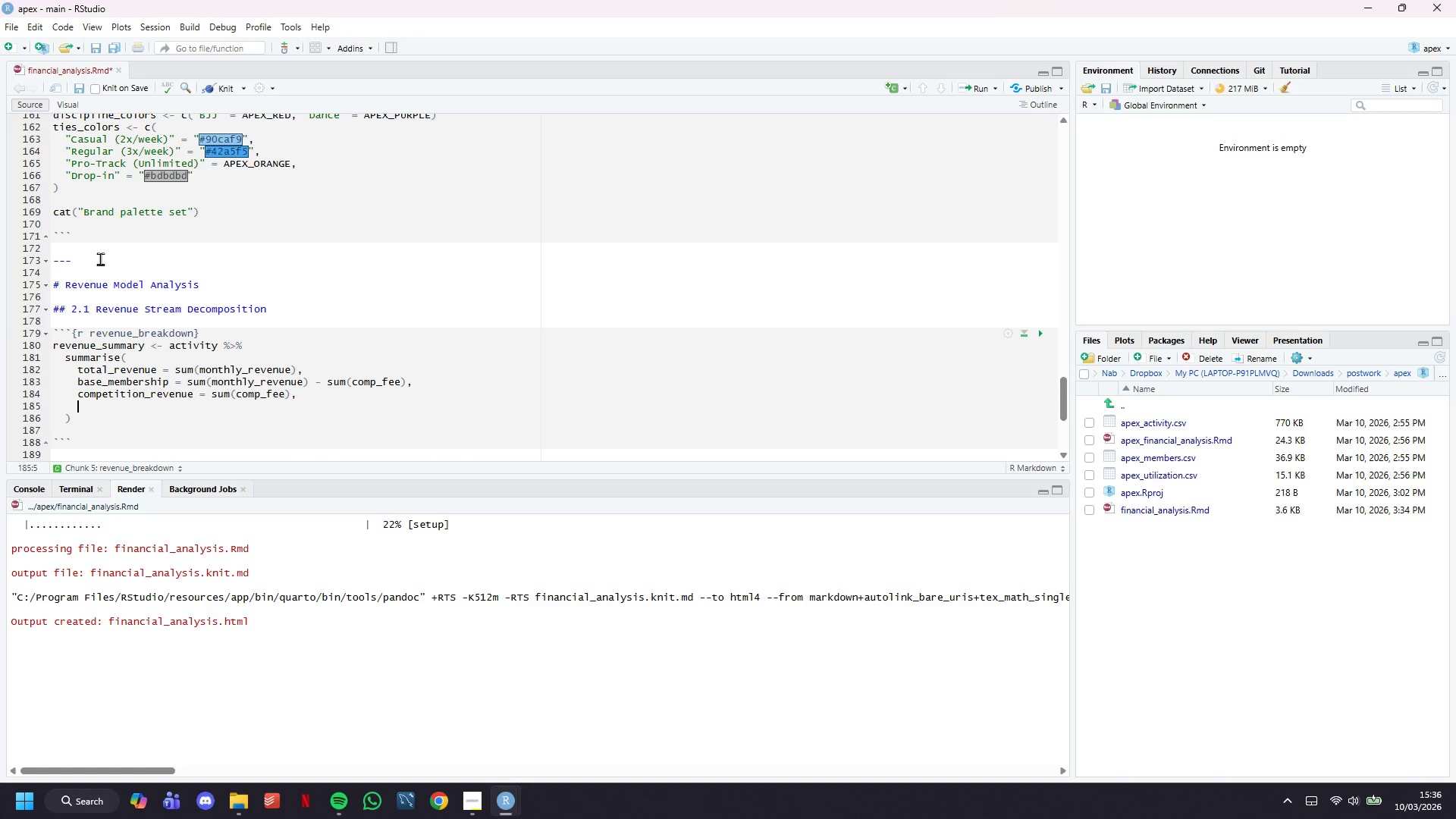 
key(Enter)
 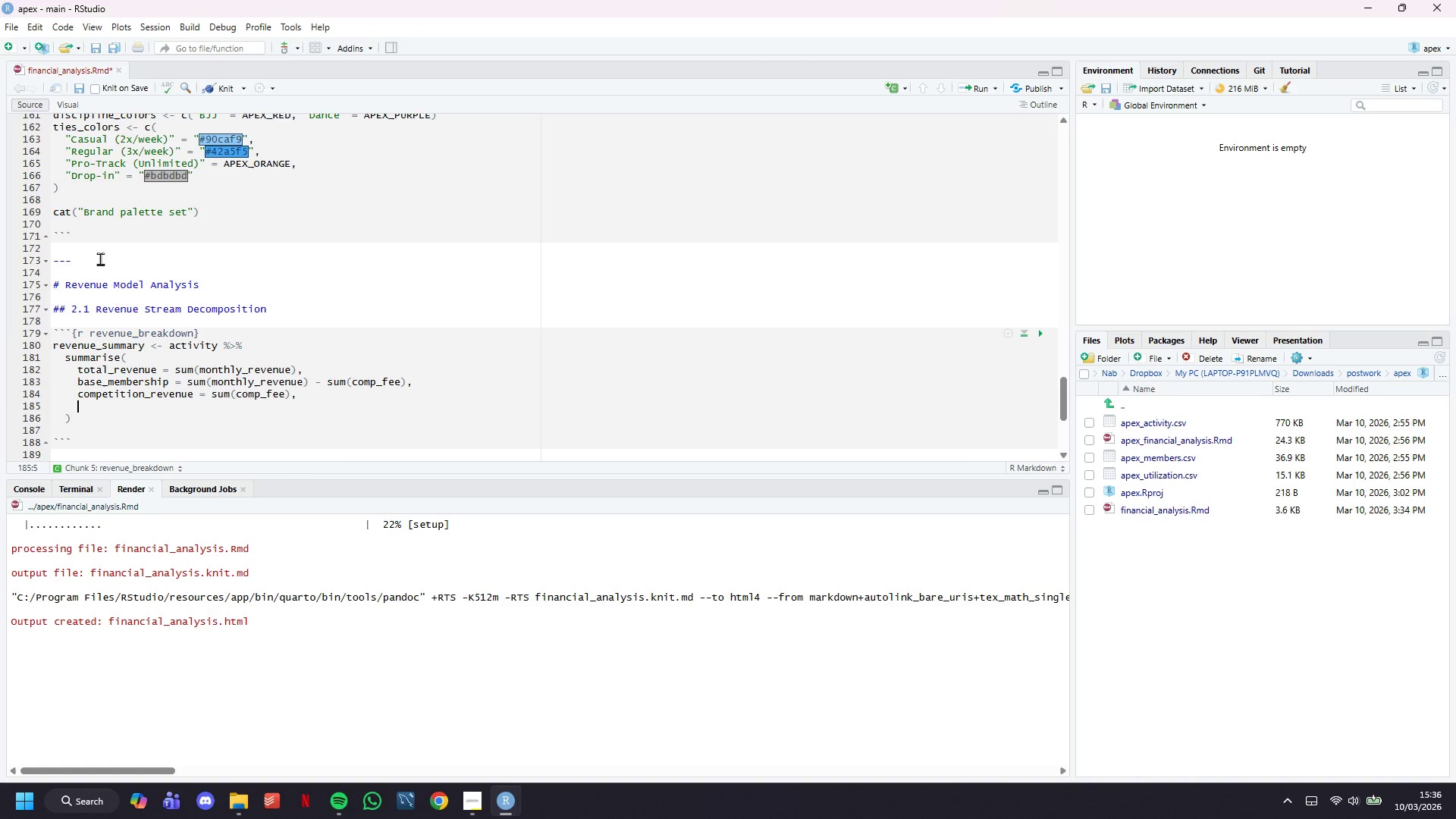 
type(comp_pct = (sum(comp_fee)
 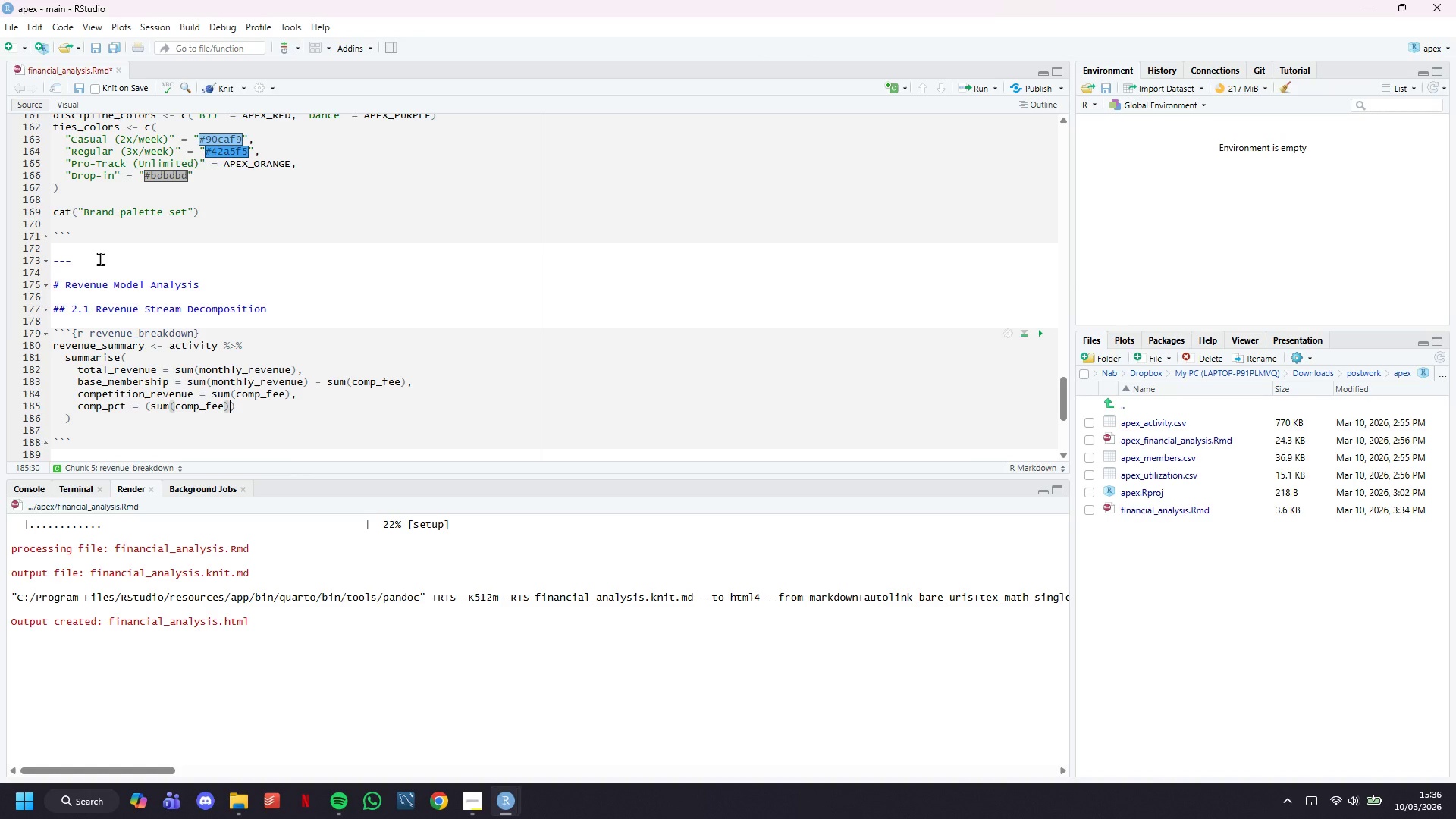 
 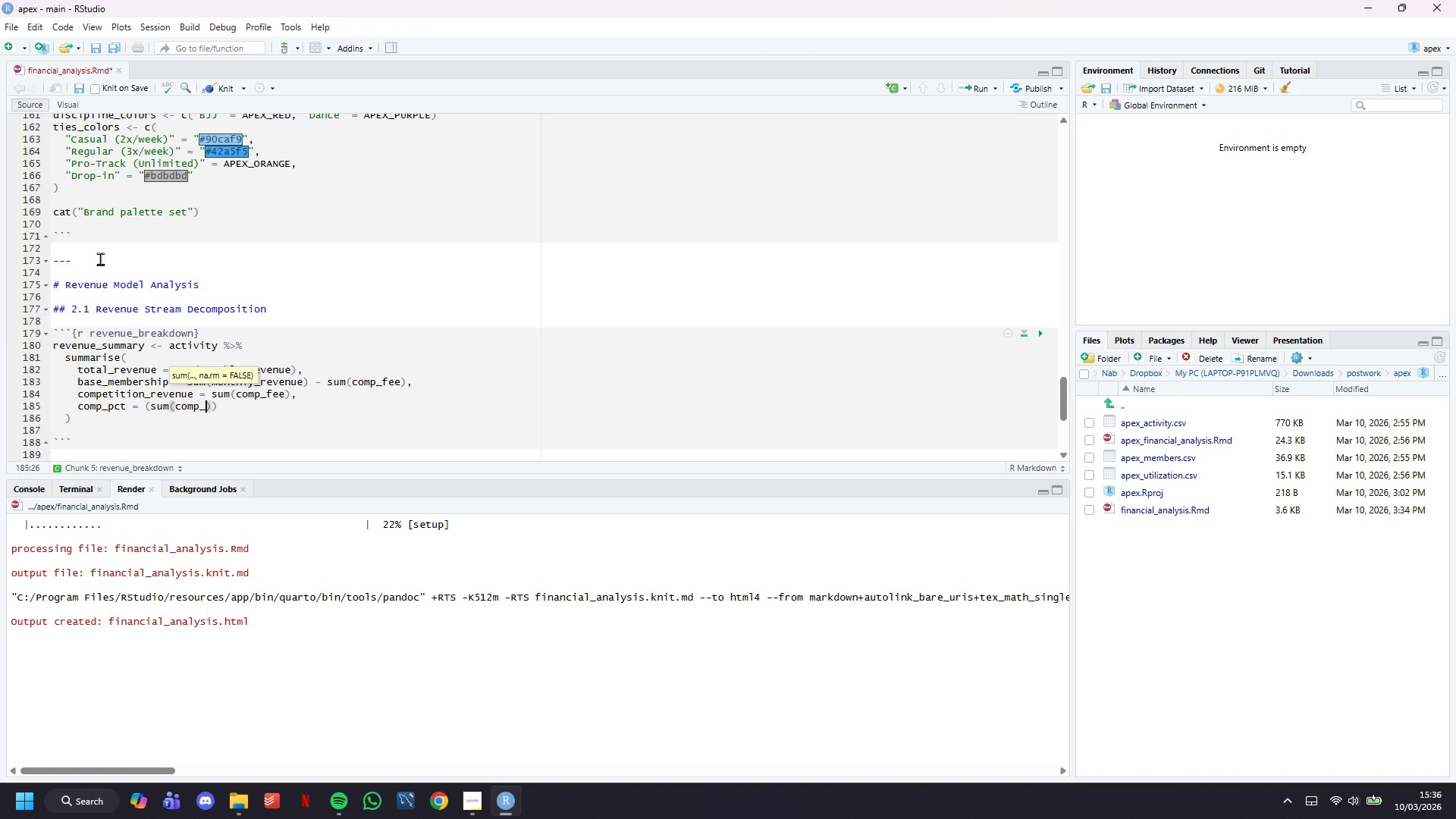 
key(ArrowRight)
 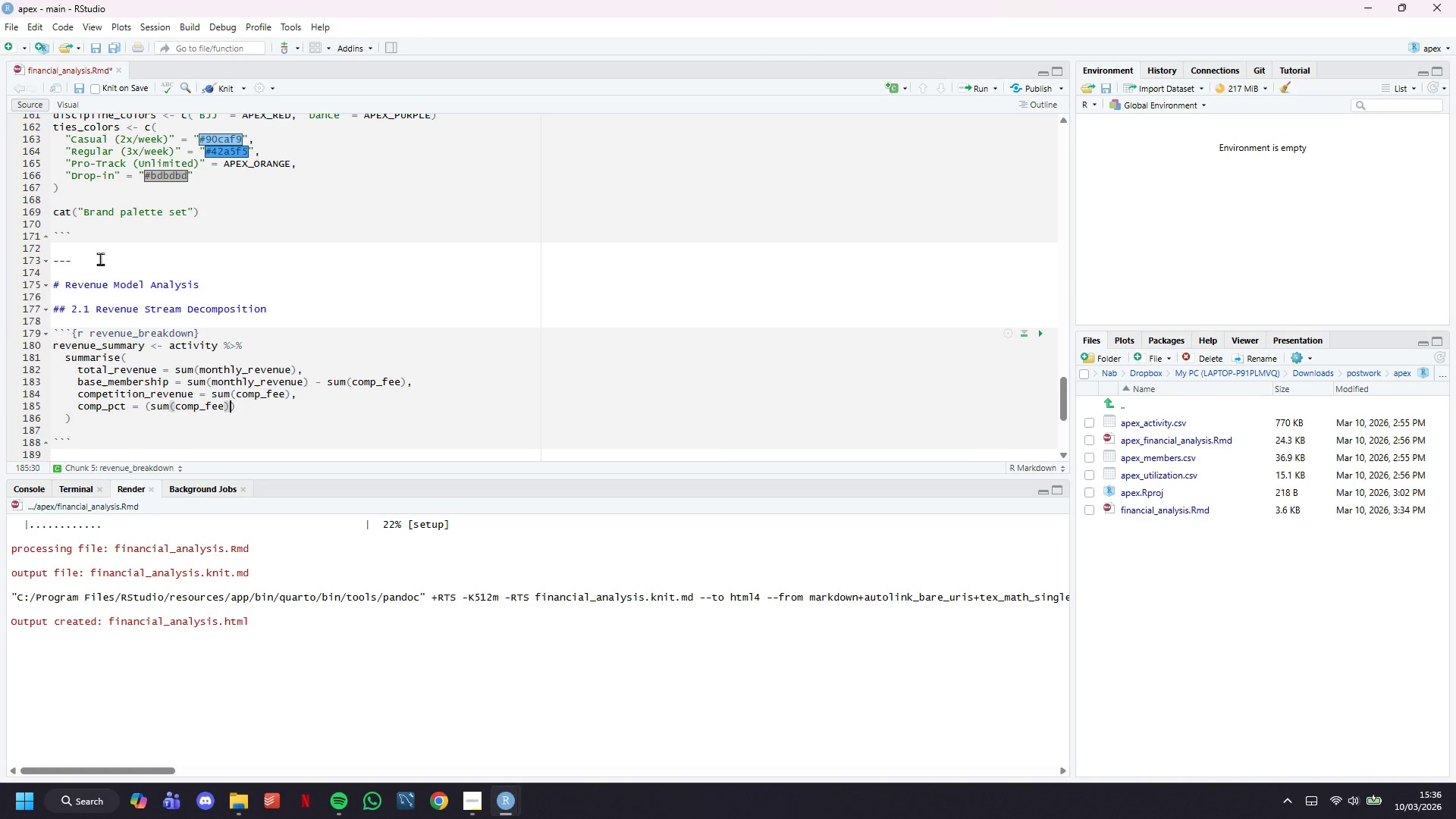 
type( / sum(monthly_revn)
key(Backspace)
type(enue)
 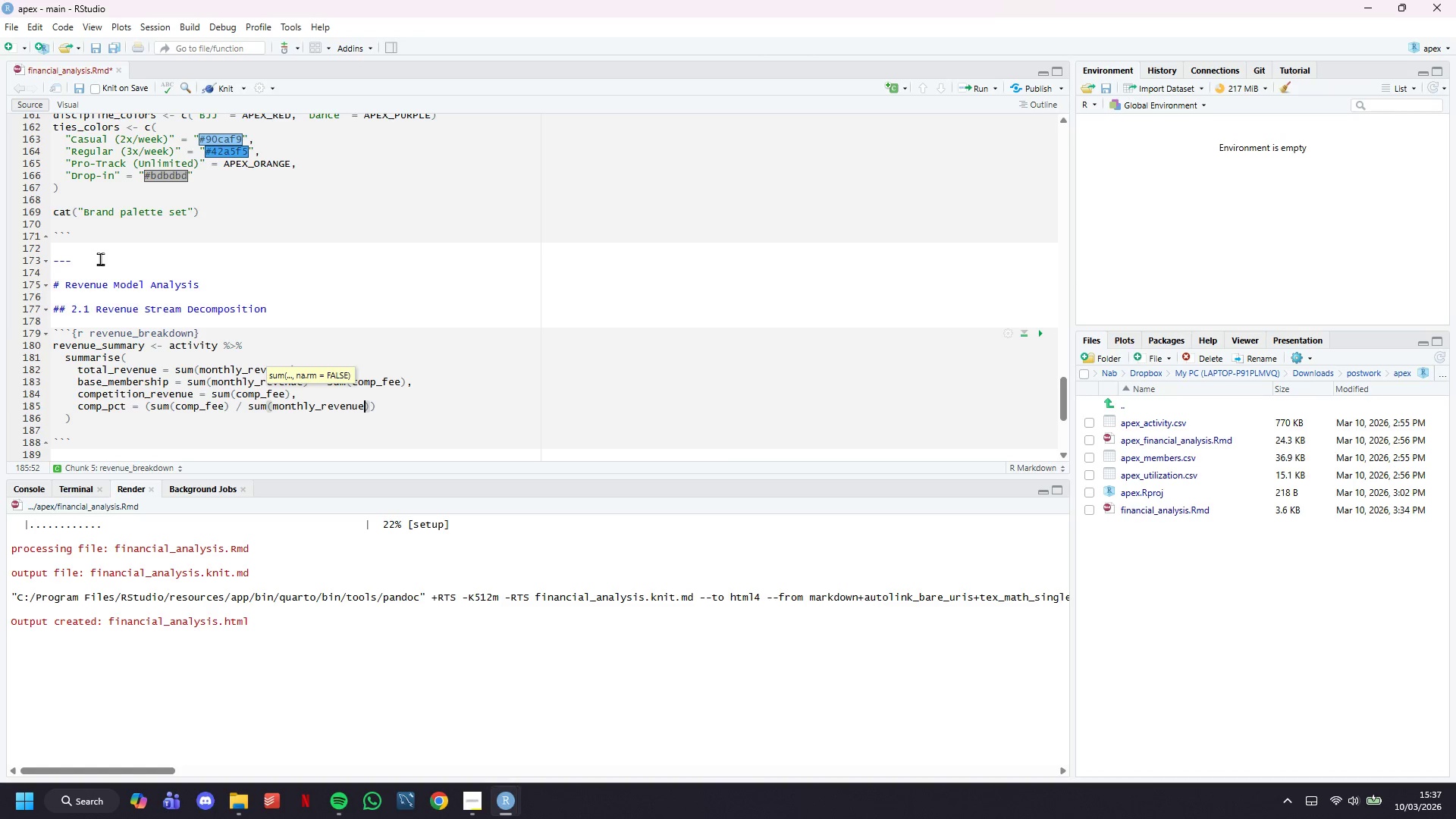 
key(ArrowRight)
 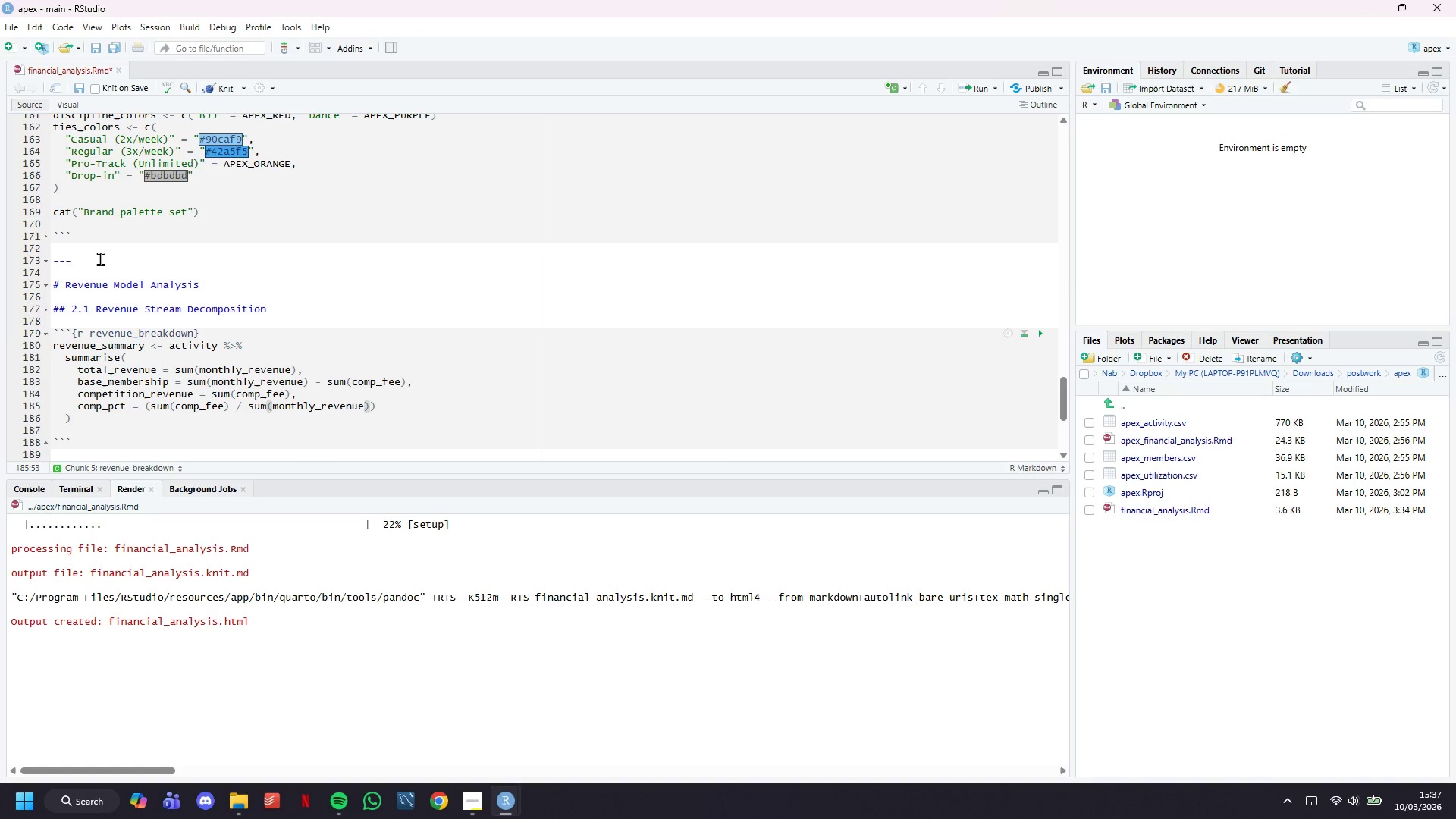 
key(ArrowRight)
 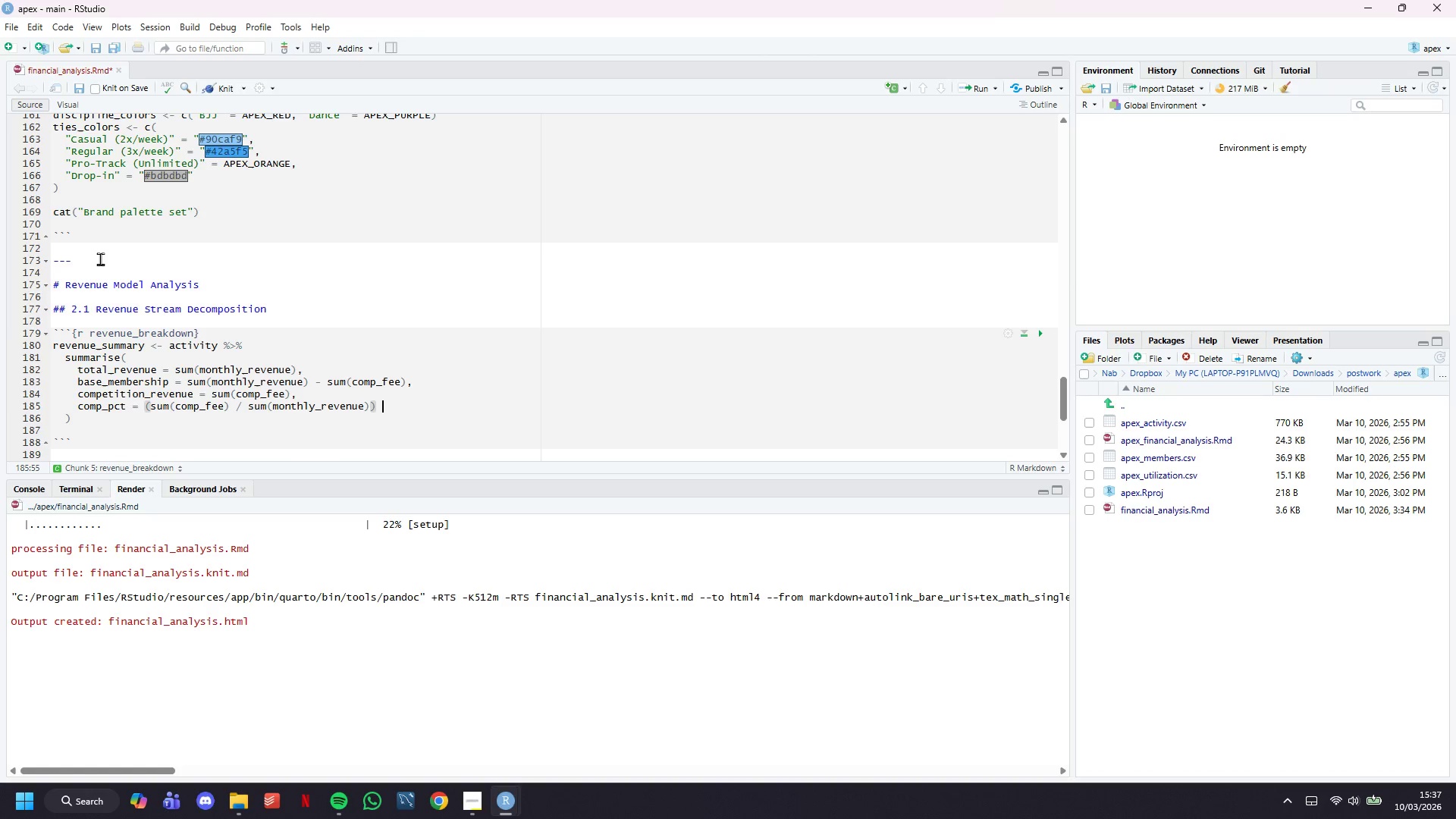 
type( * 100,)
 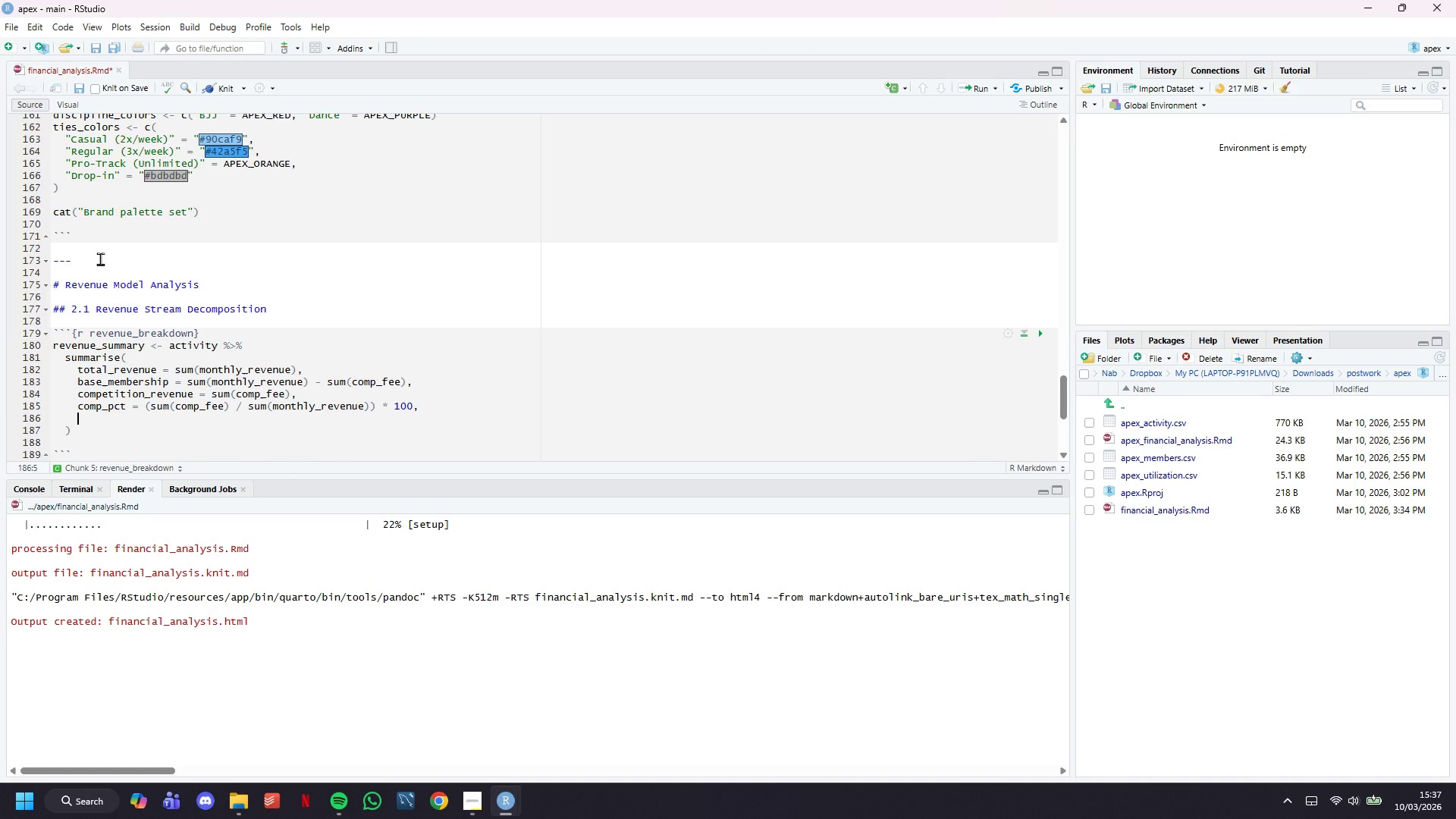 
key(Enter)
 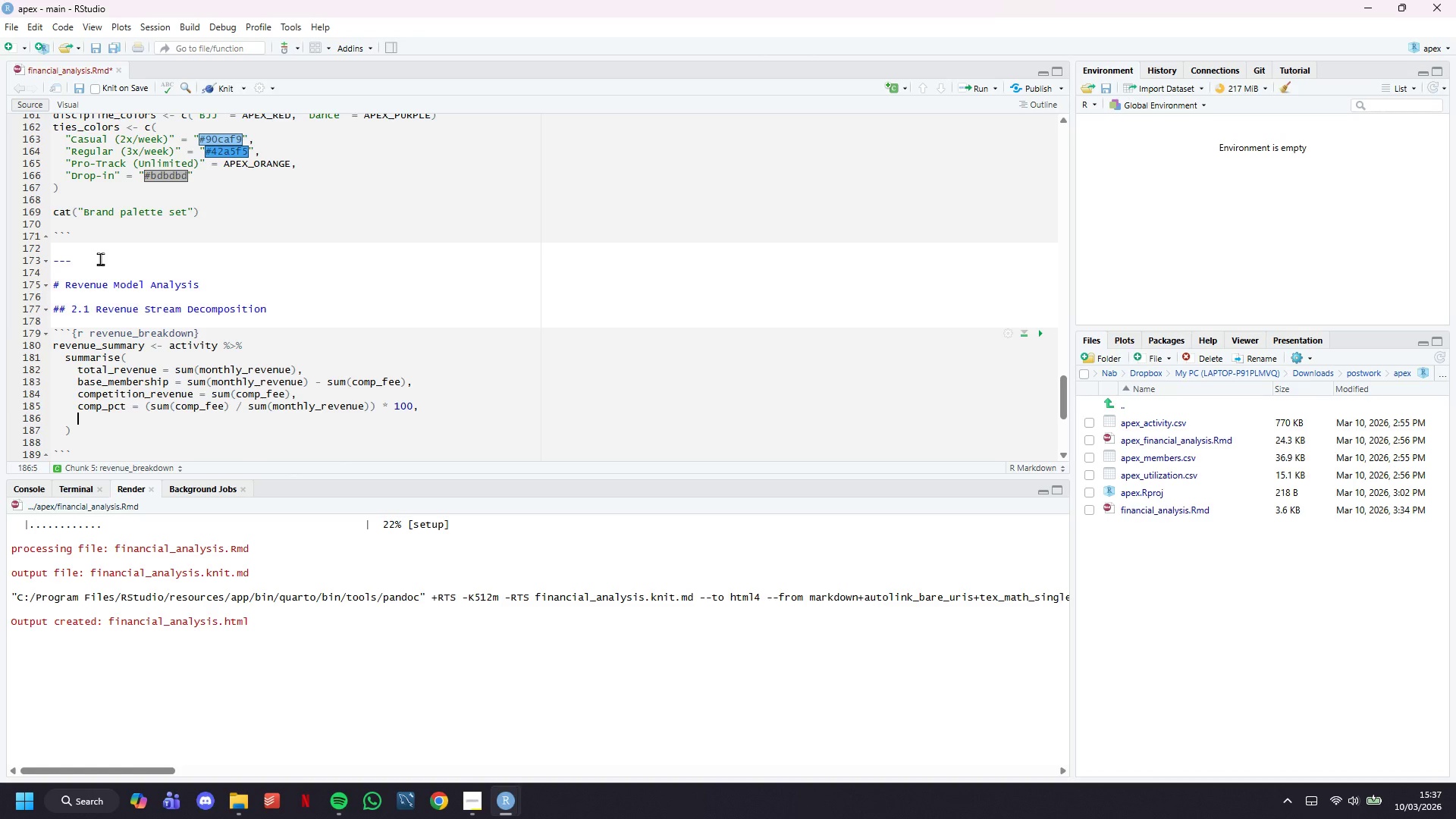 
type(avg_monthly = mean(monthly_revenue)
 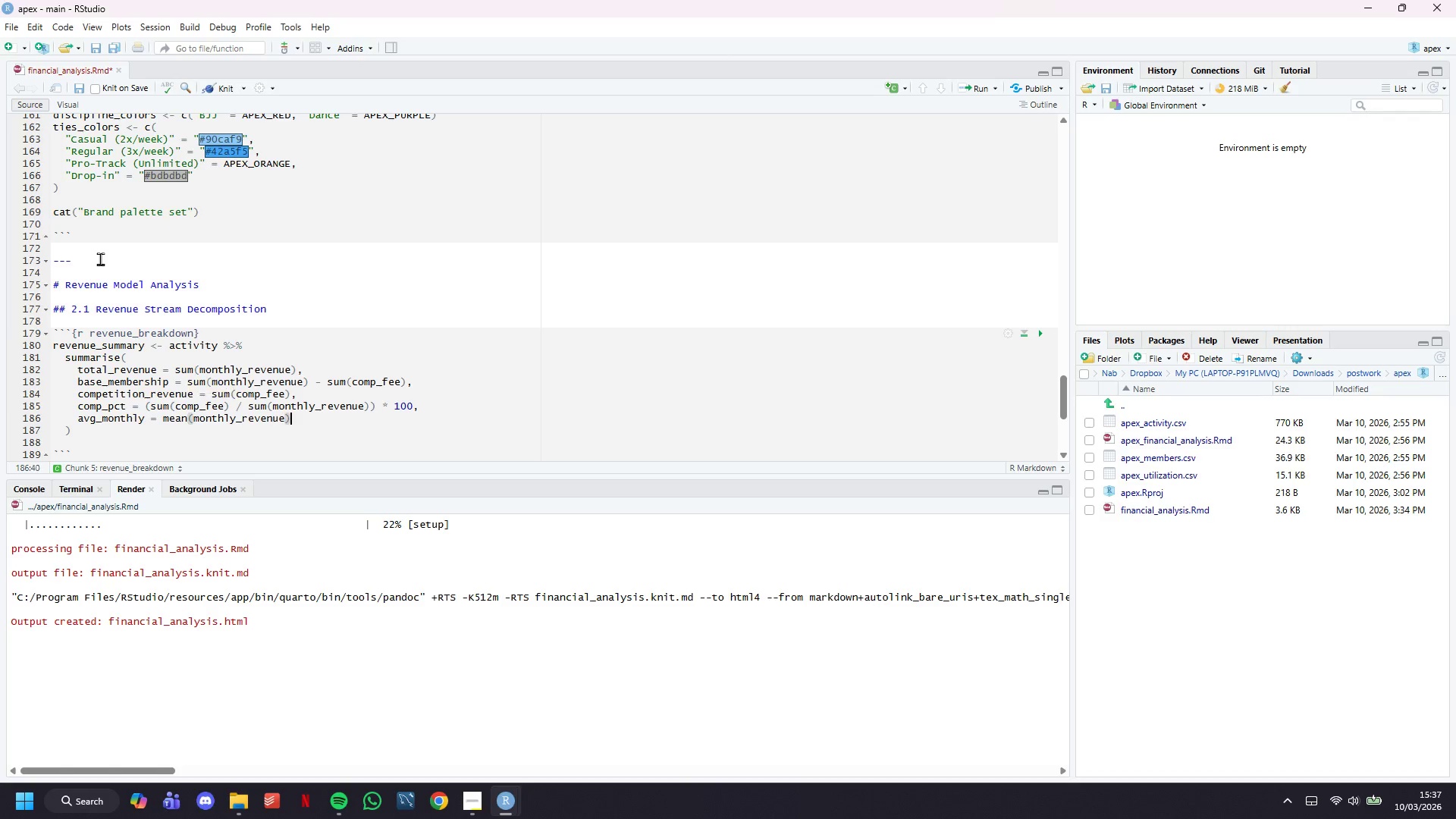 
key(ArrowRight)
 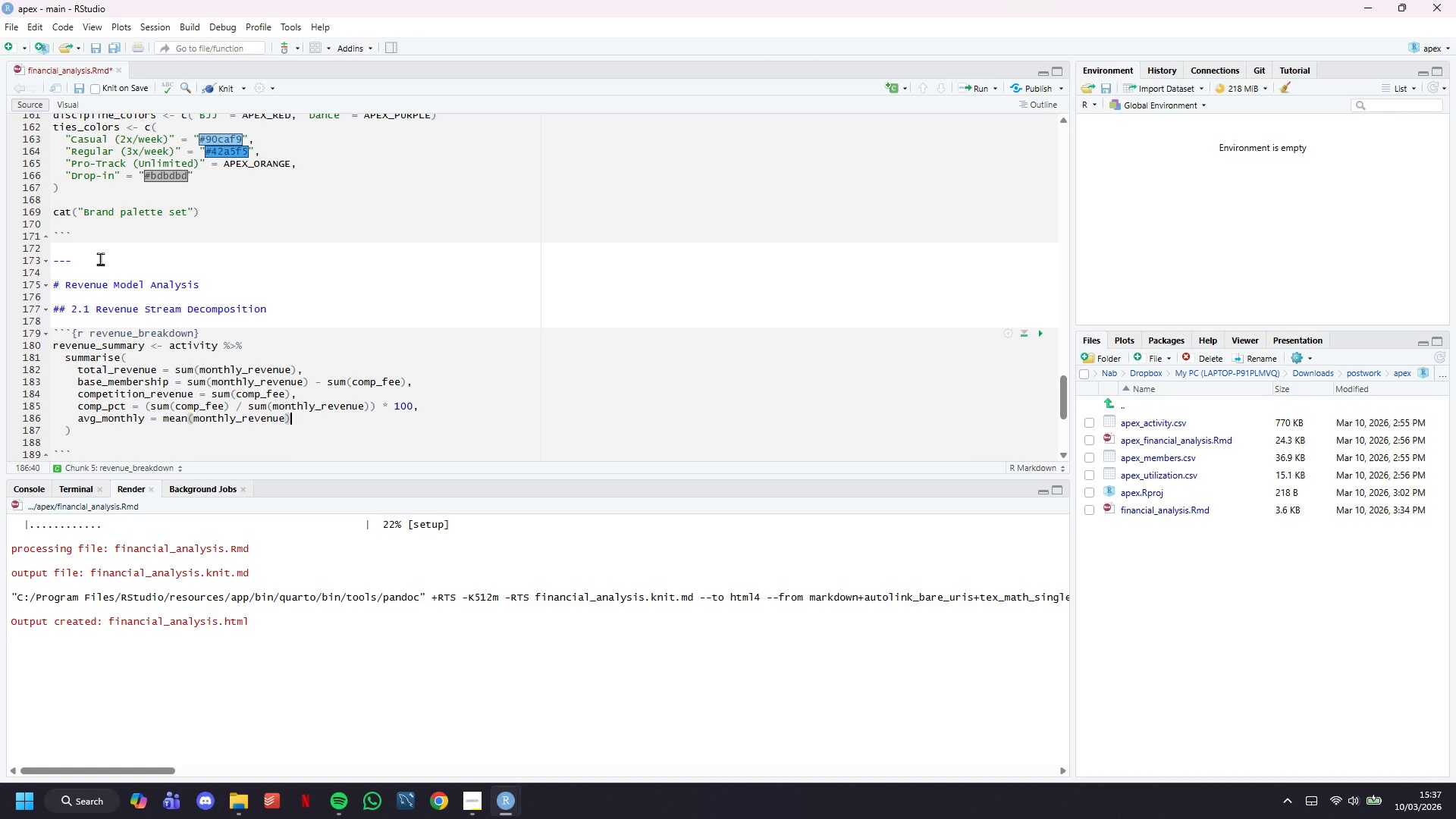 
key(Comma)
 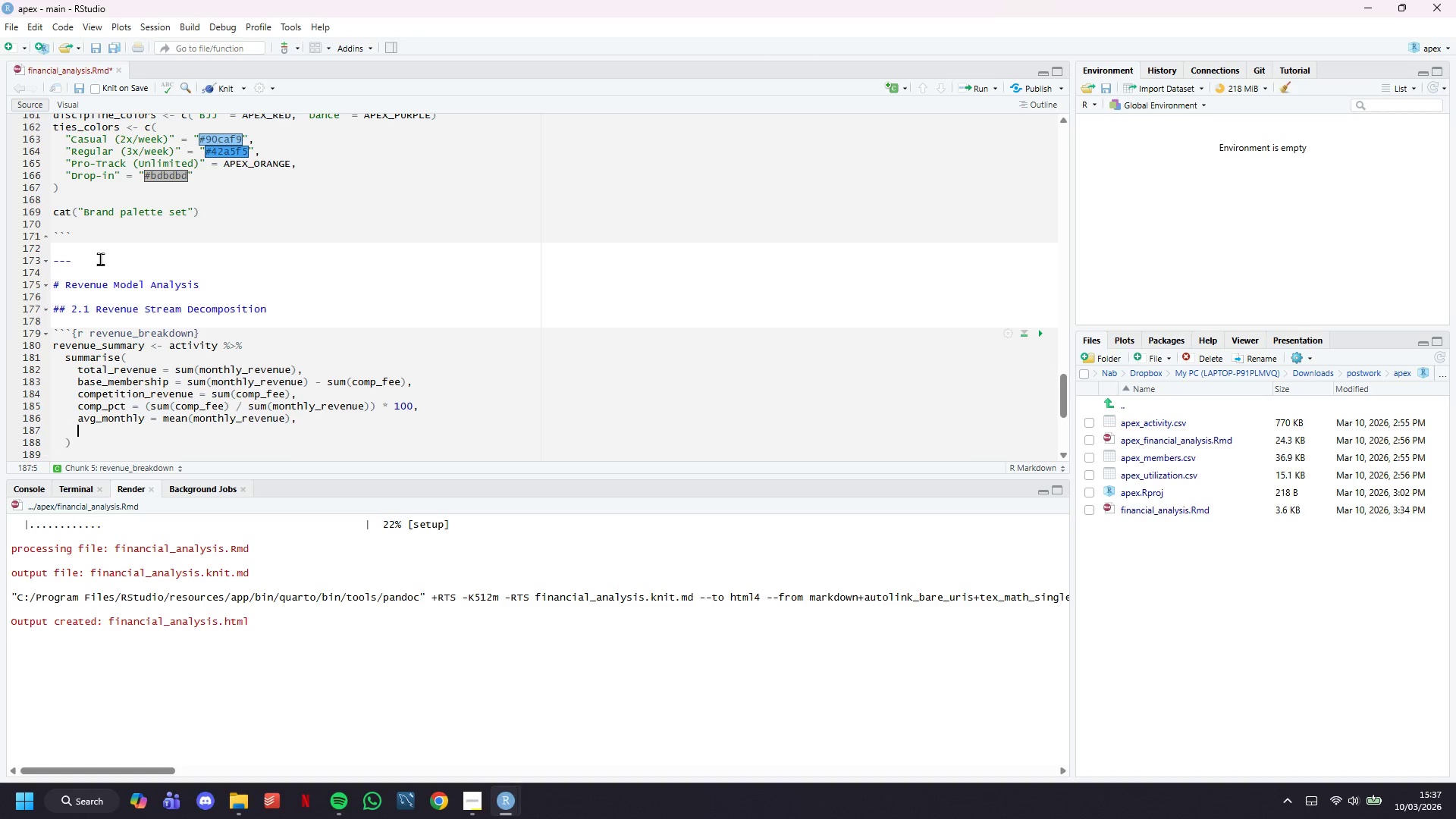 
key(Enter)
 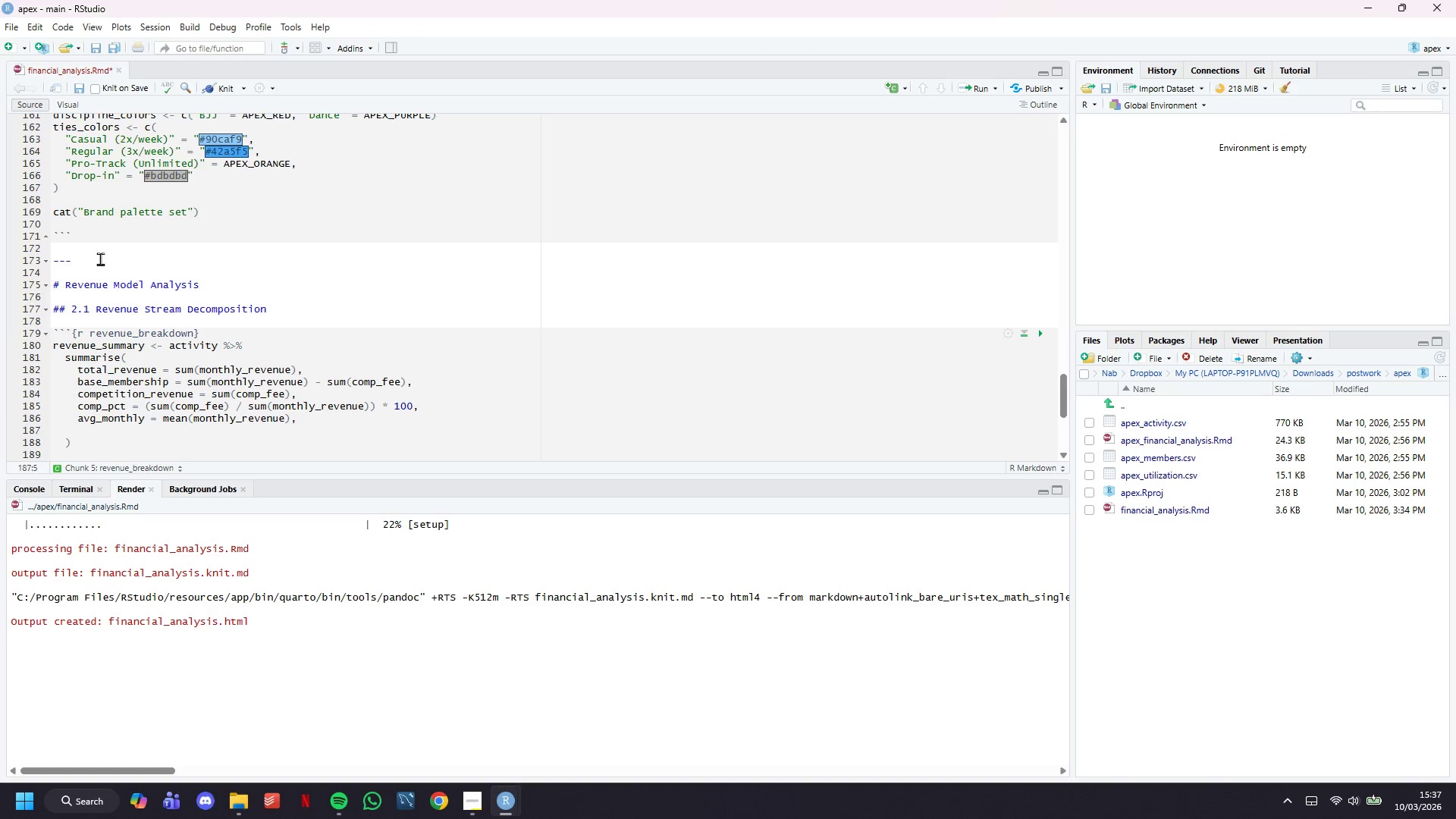 
type(.groups = "drop)
 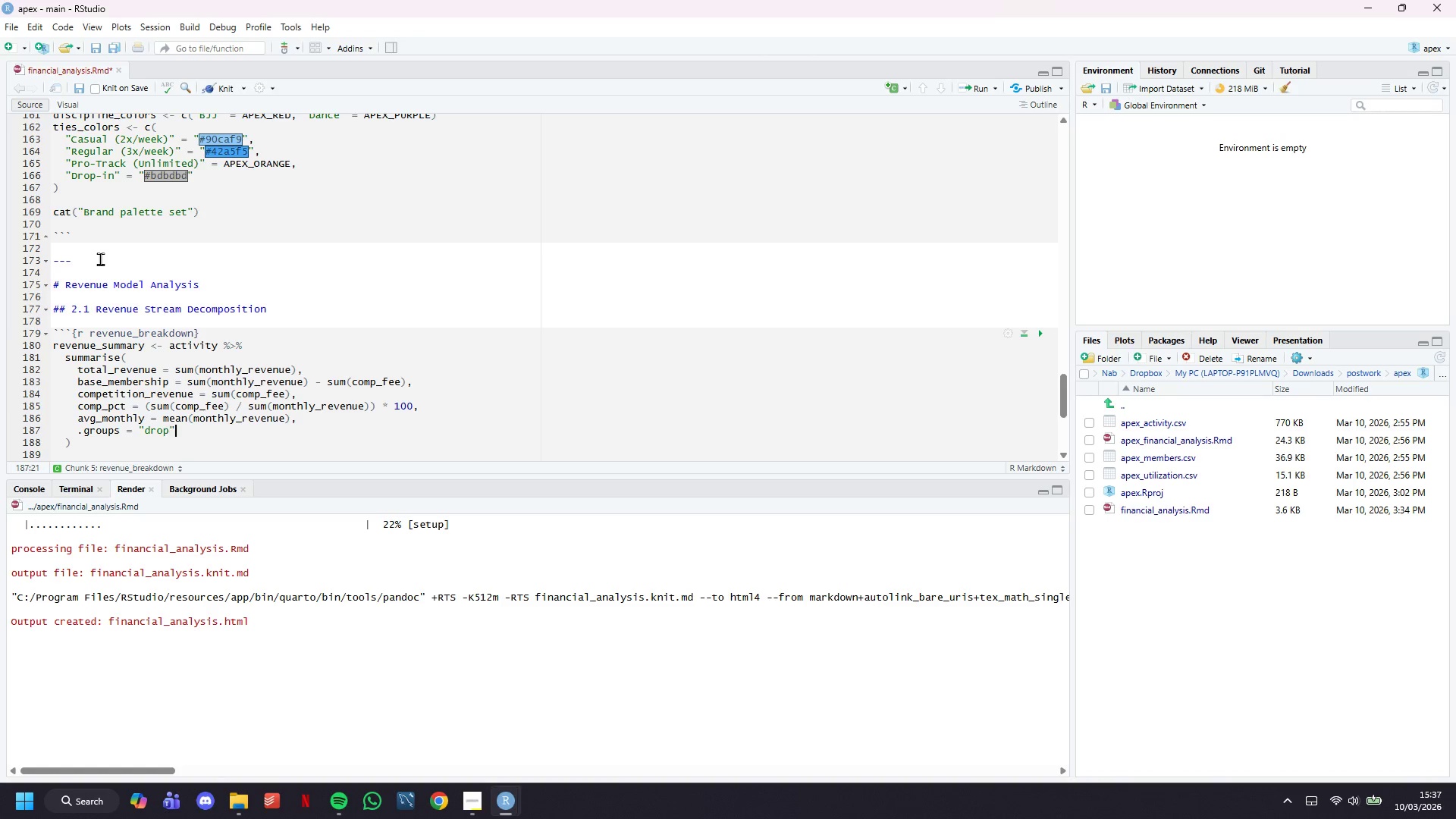 
key(ArrowRight)
 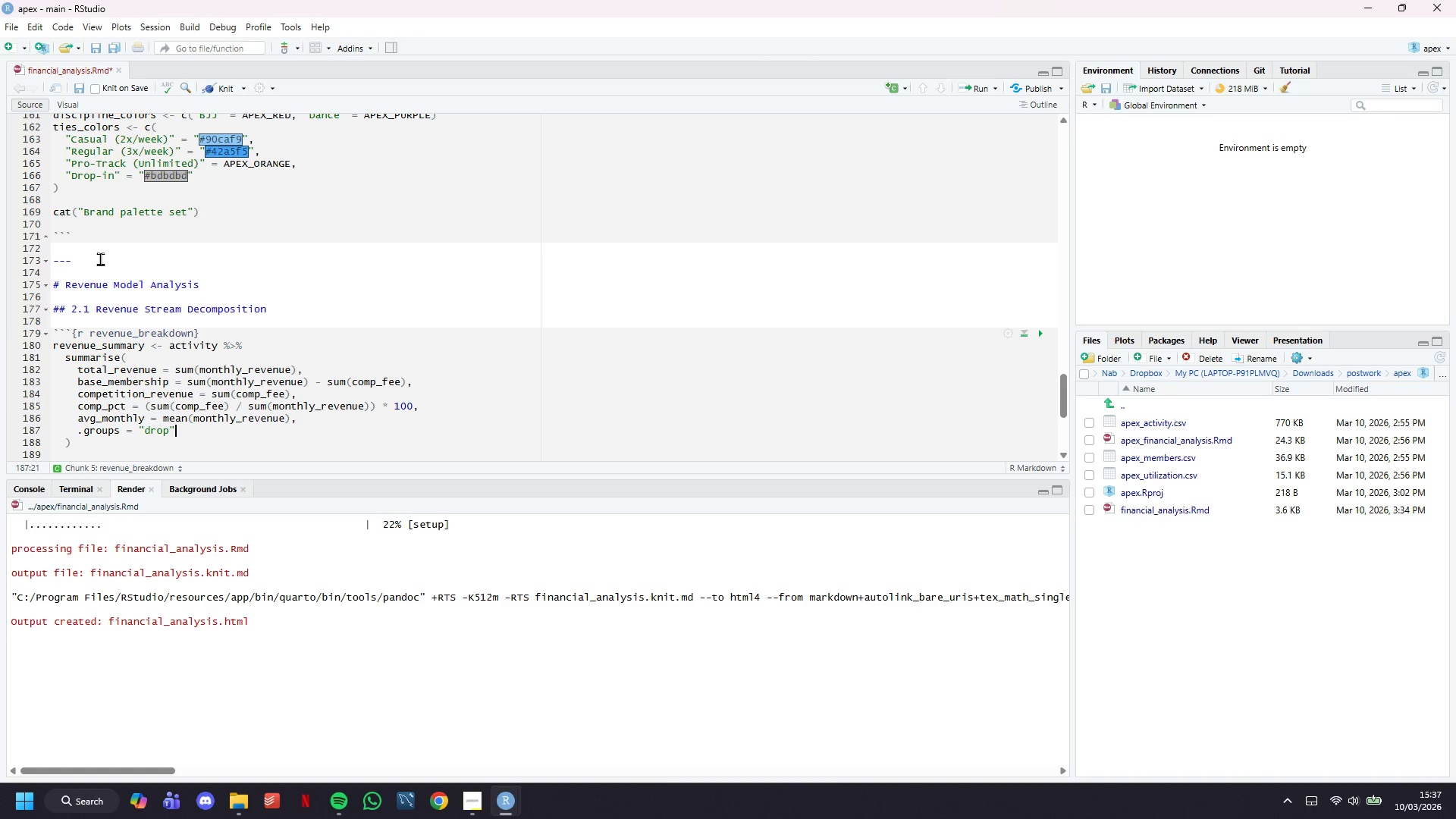 
key(ArrowDown)
 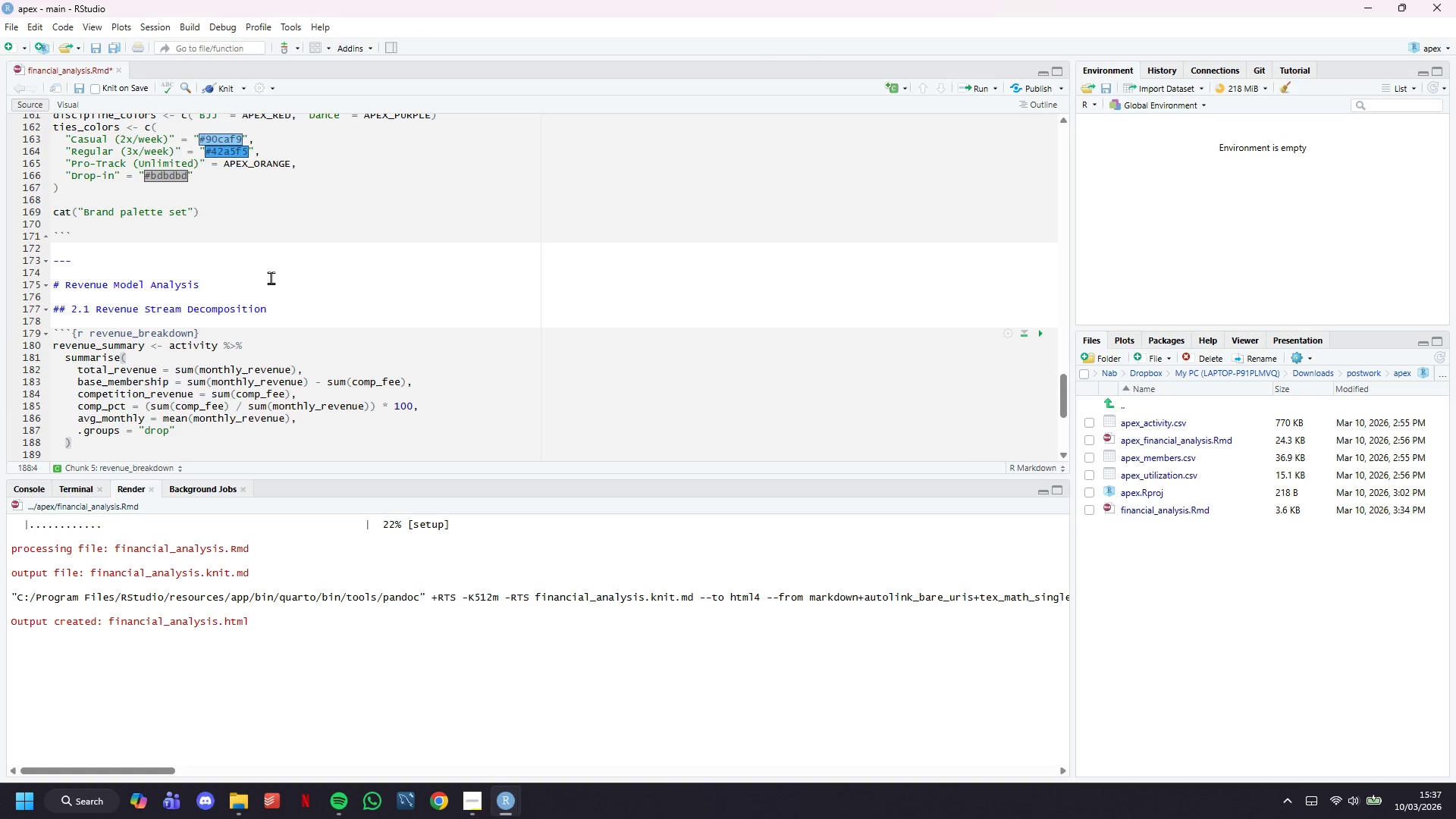 
scroll: coordinate [274, 284], scroll_direction: down, amount: 3.0
 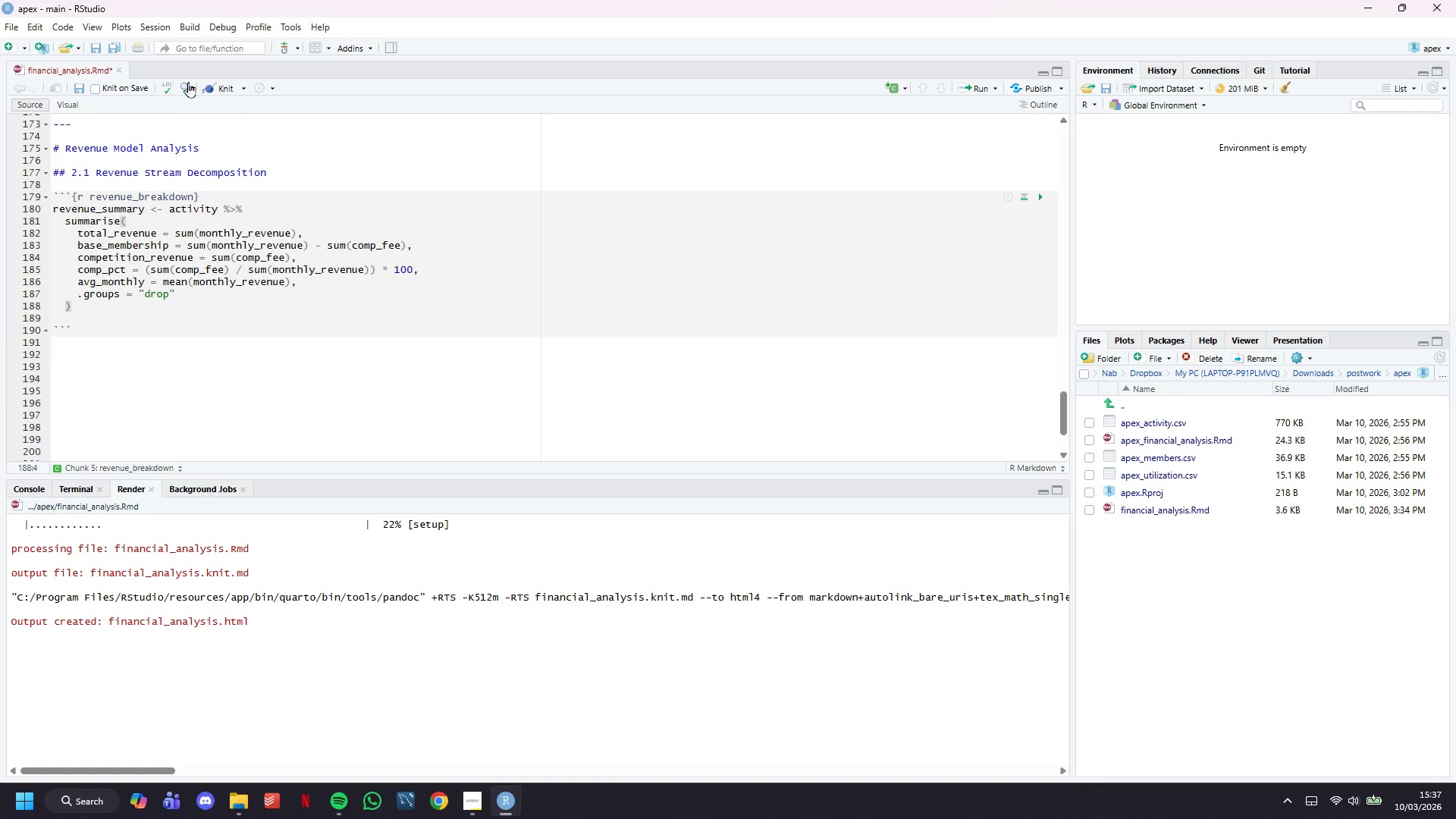 
left_click([211, 82])
 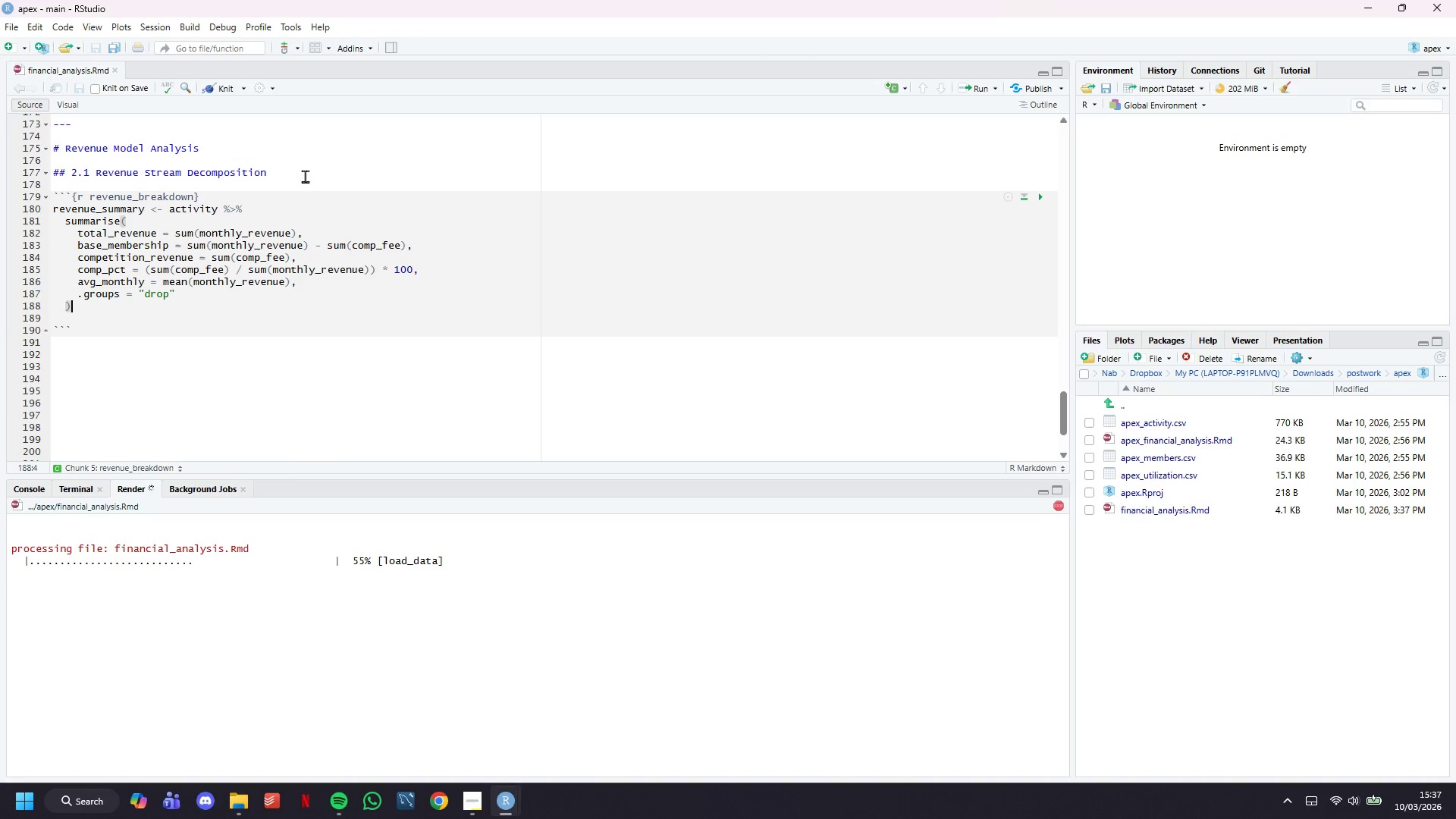 
wait(10.3)
 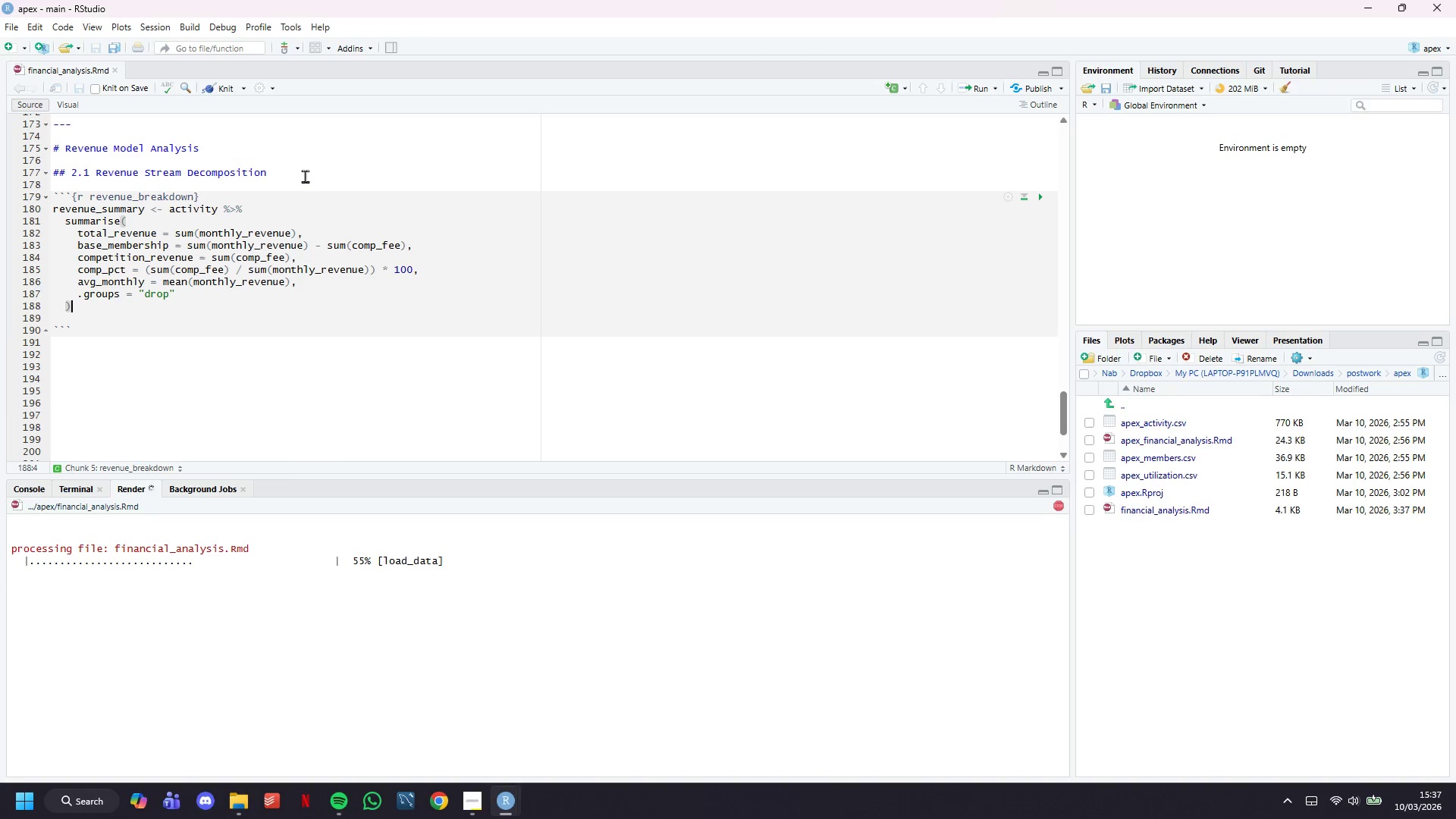 
scroll: coordinate [525, 451], scroll_direction: down, amount: 10.0
 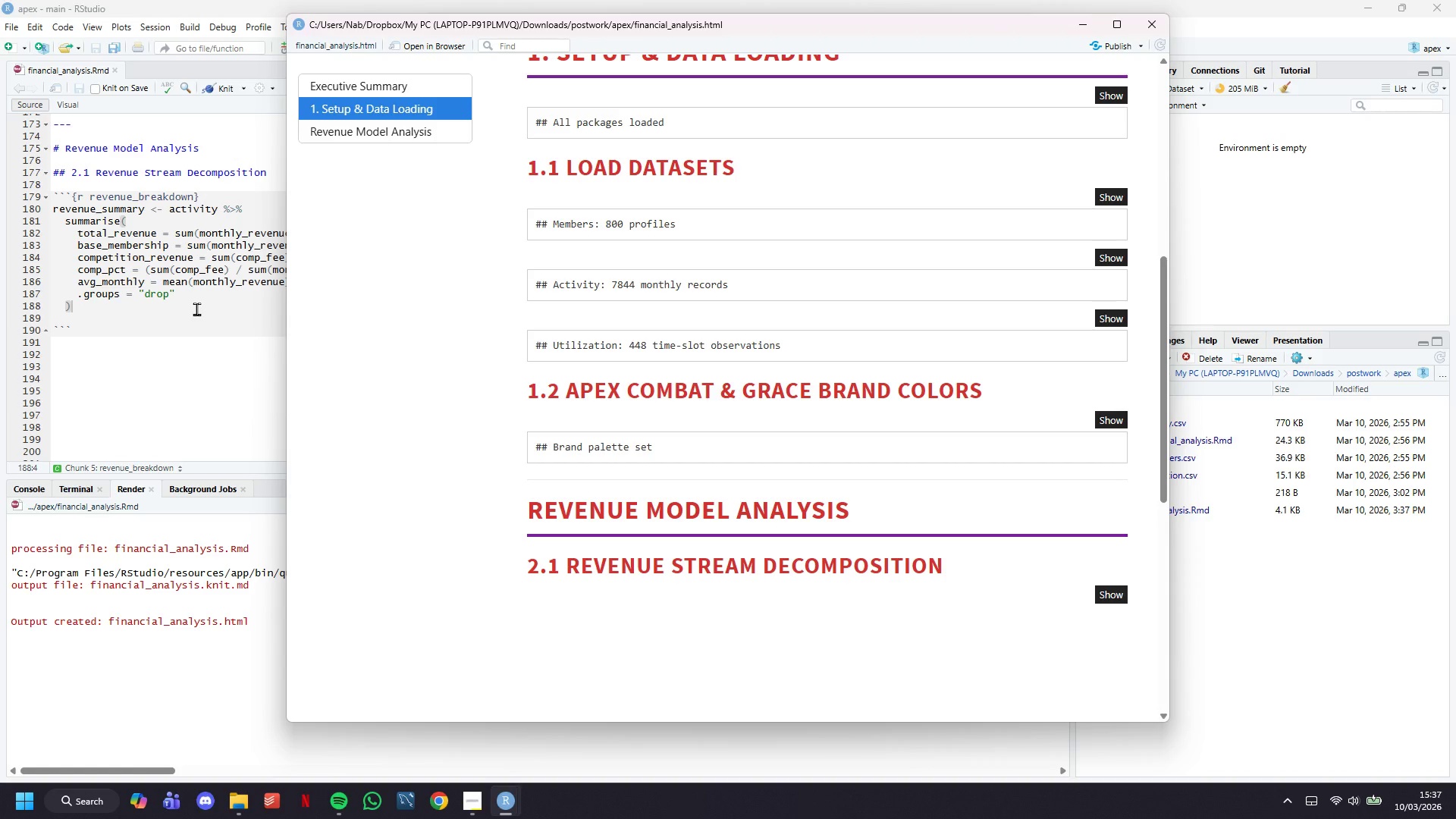 
left_click([196, 309])
 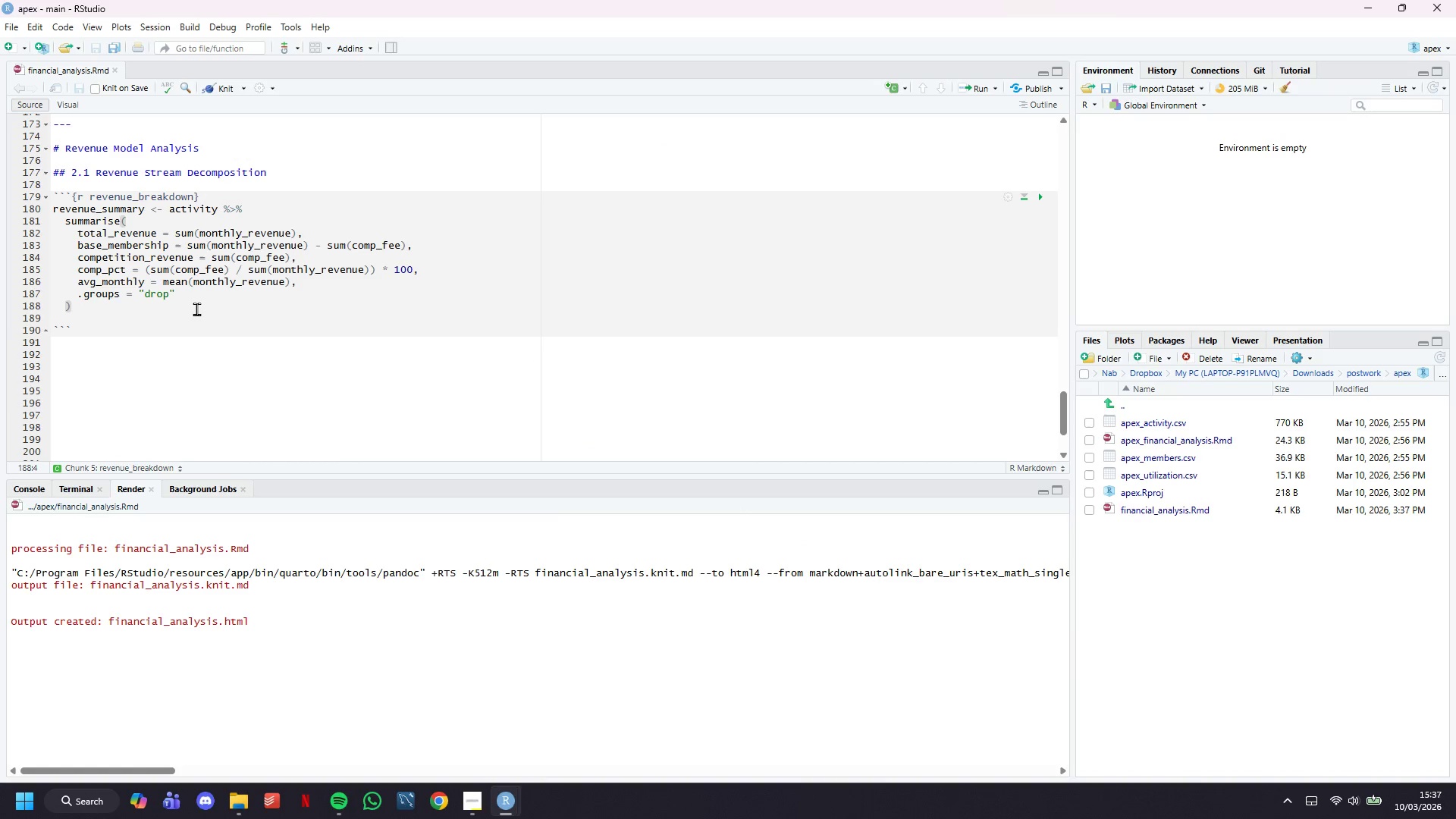 
key(Shift+ShiftRight)
 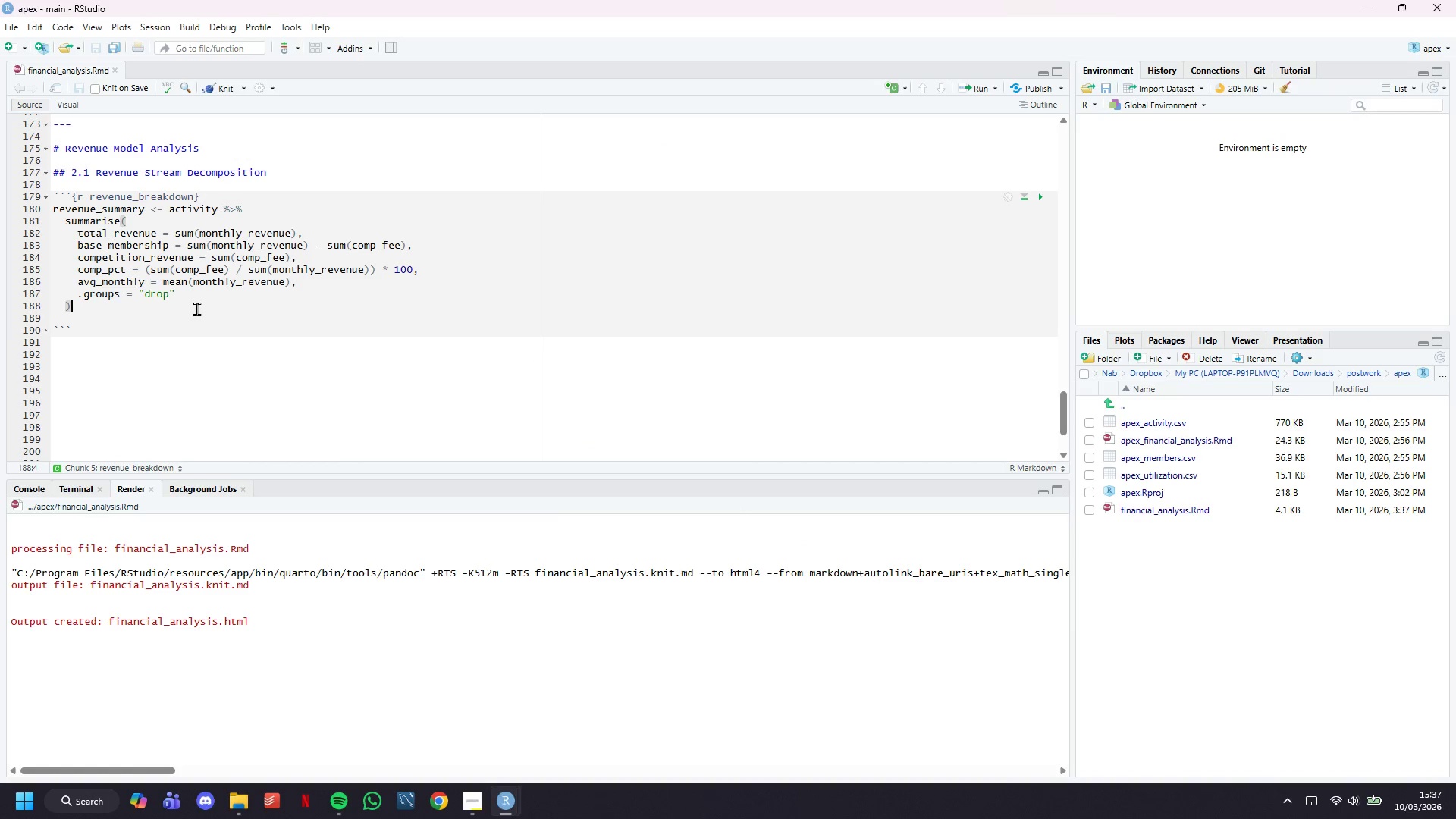 
key(Enter)
 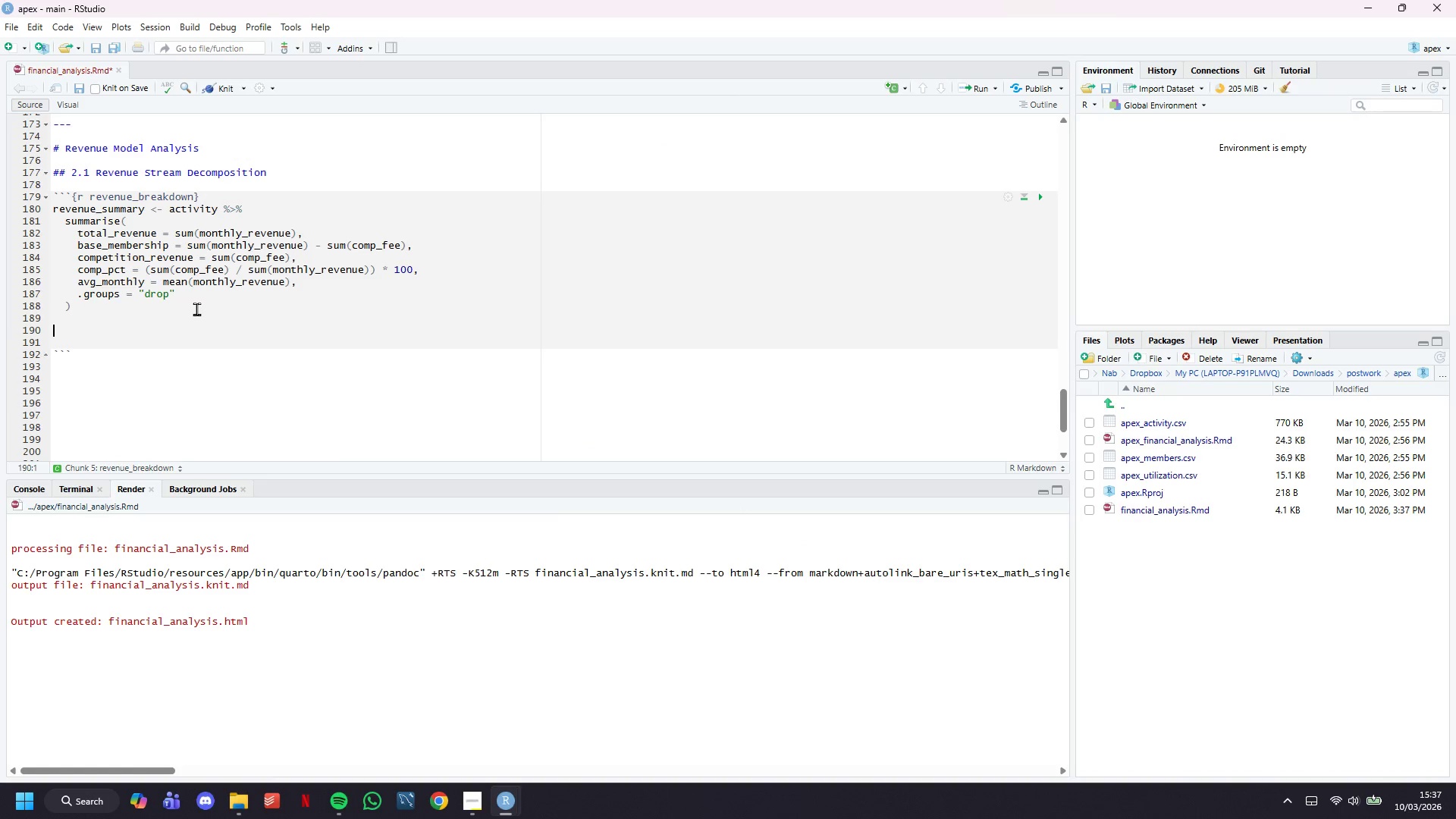 
key(Enter)
 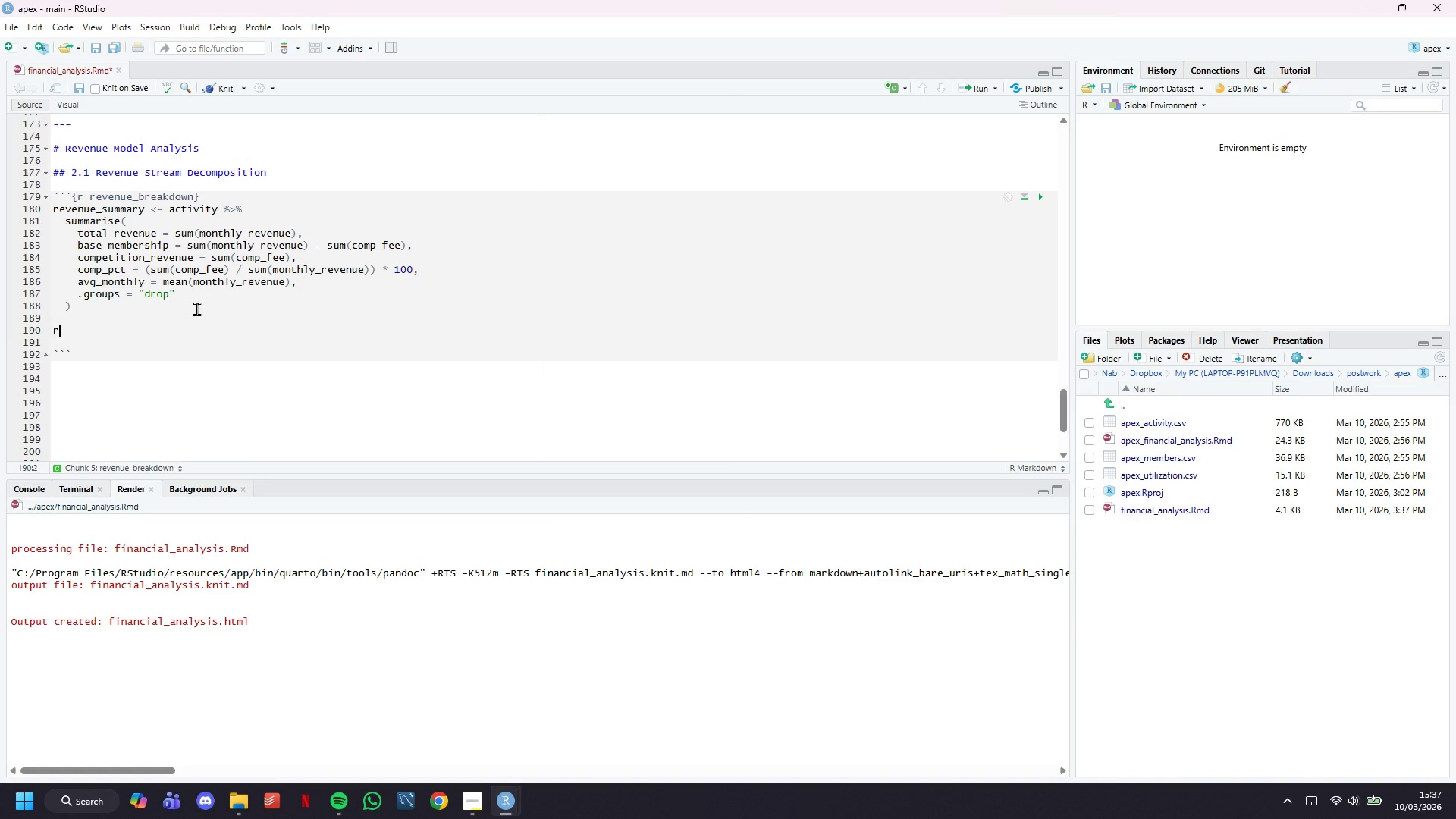 
type(revenue_by_tier <- activity %>%)
 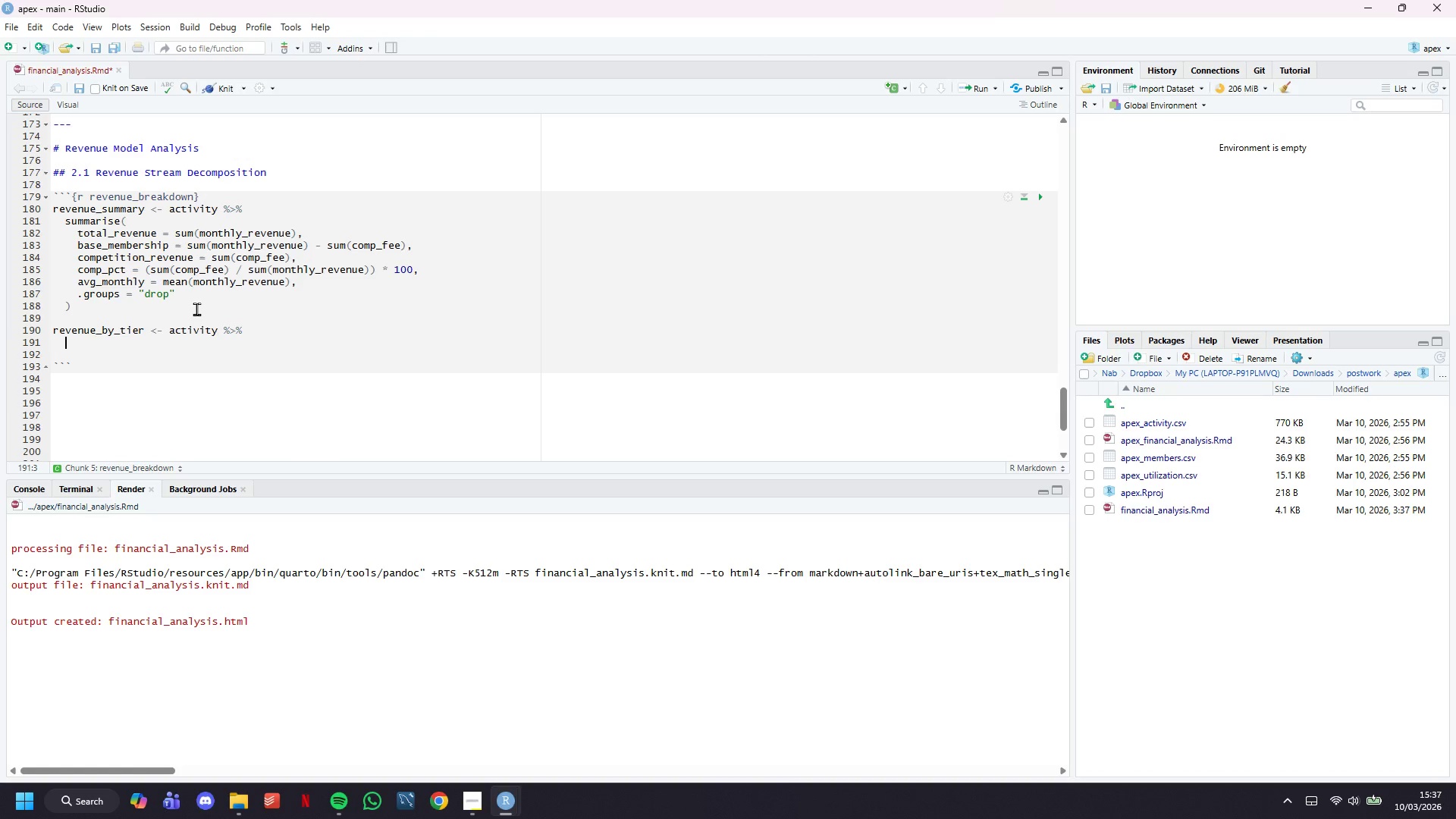 
 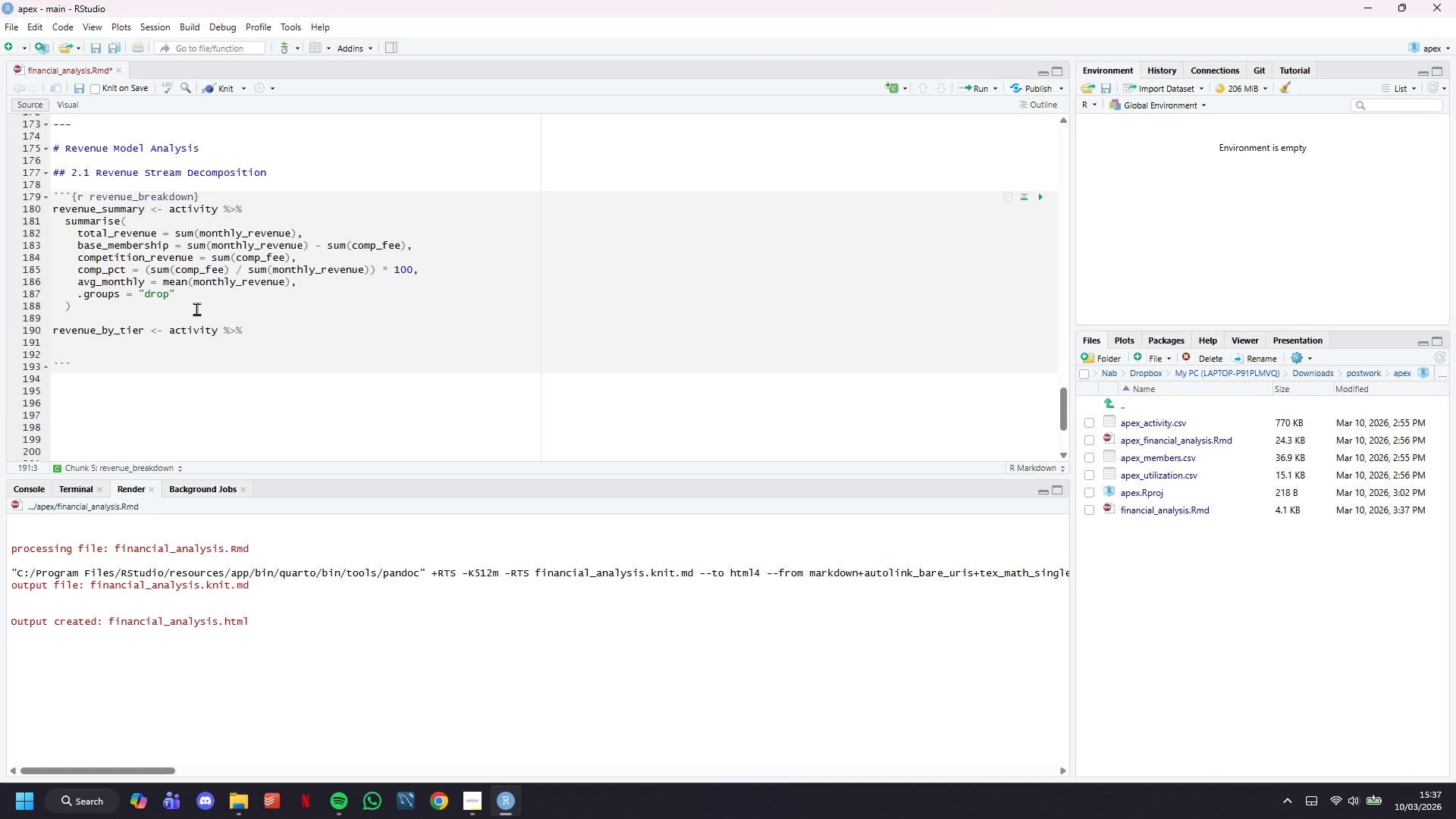 
key(Enter)
 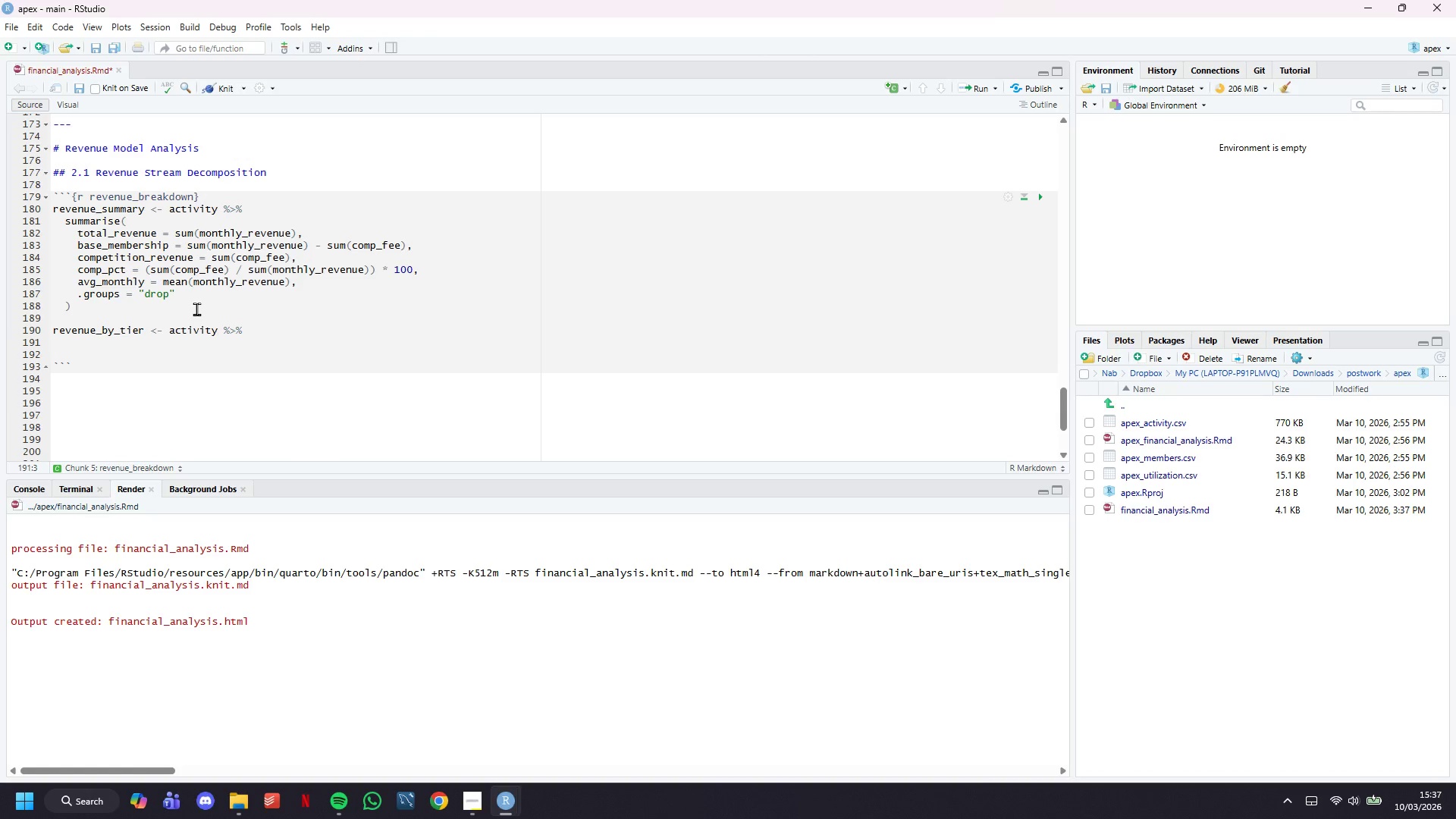 
type(group_by )
key(Backspace)
type((memberh)
key(Backspace)
type(ship_tier)
 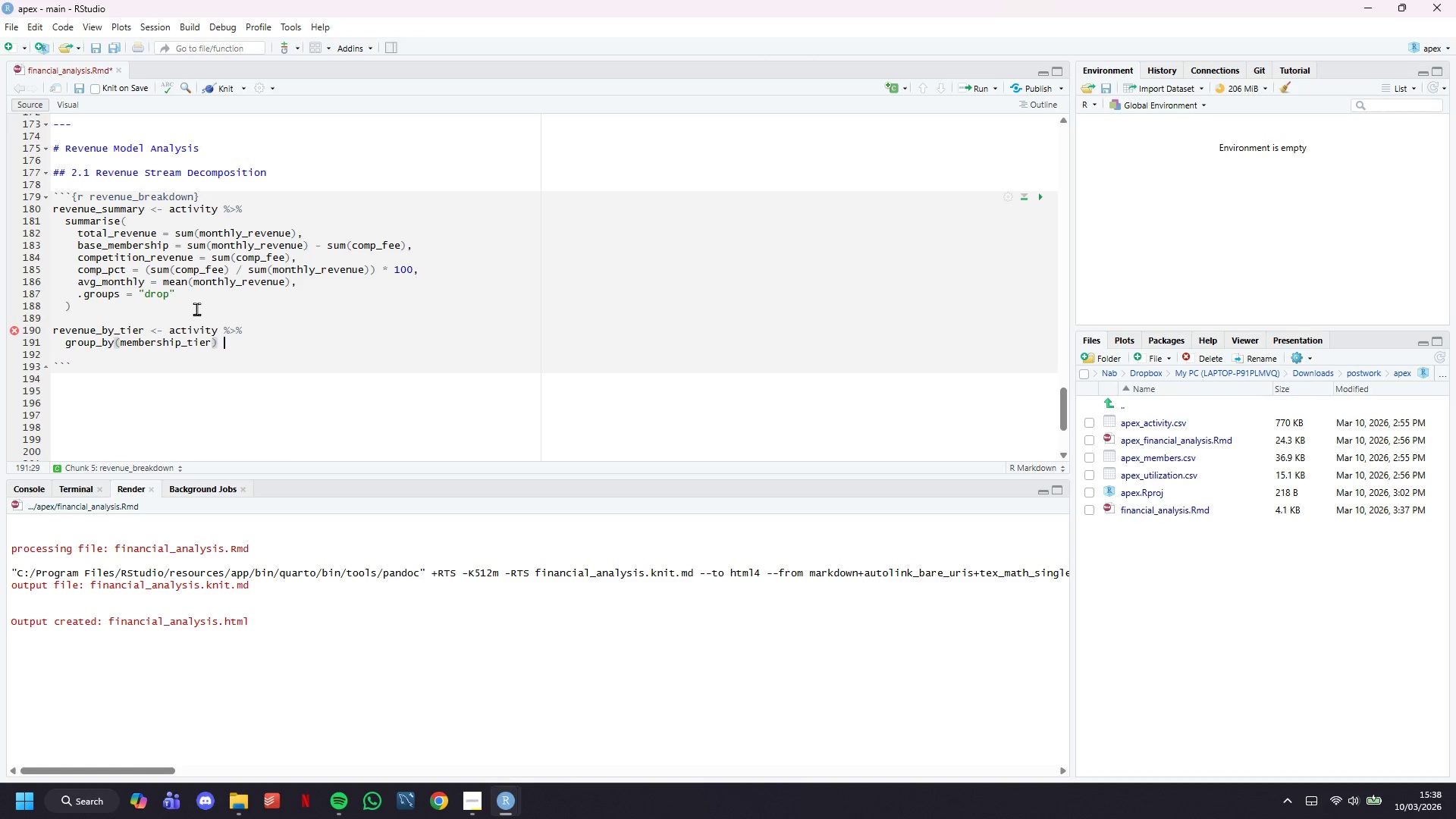 
 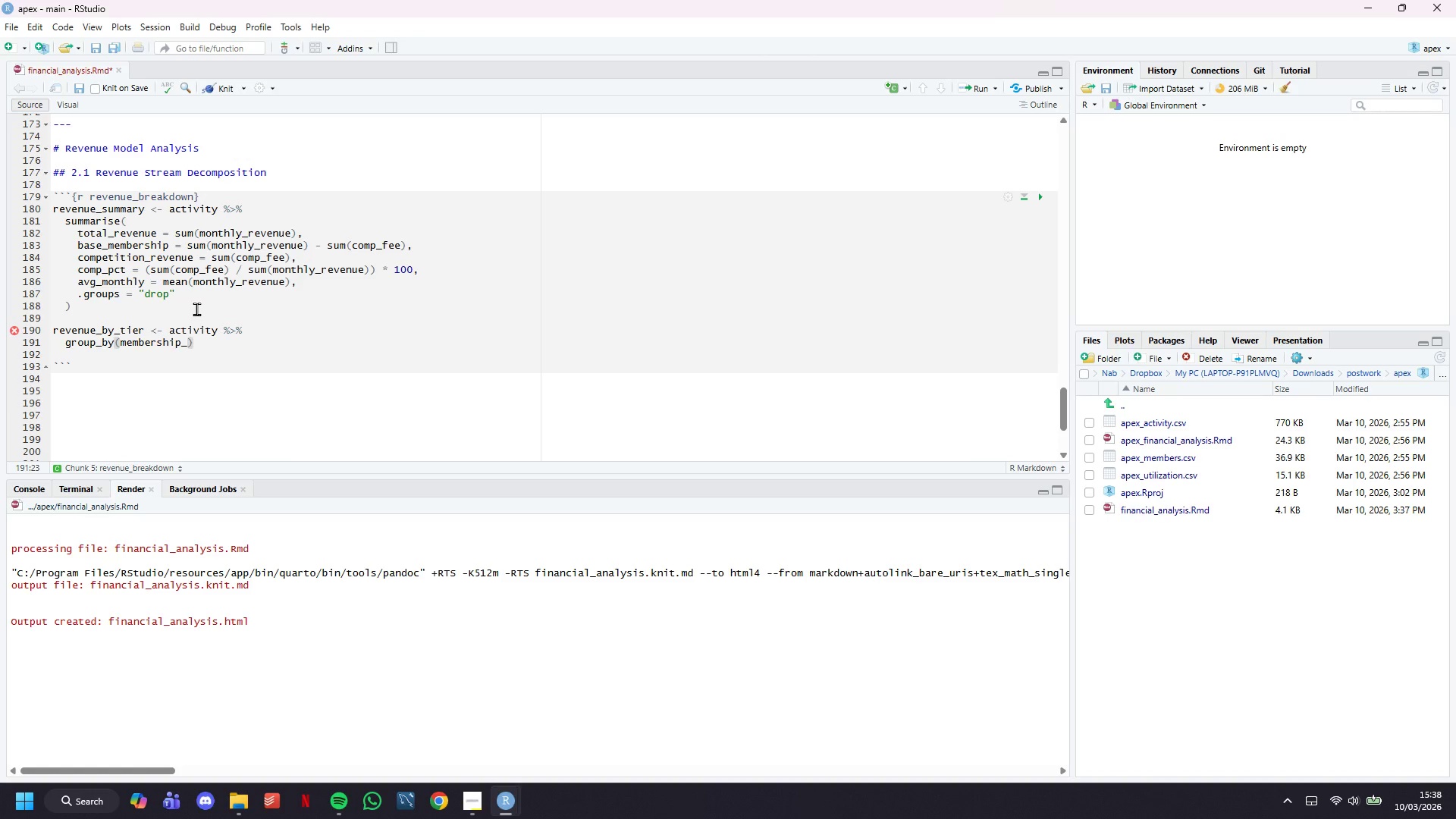 
key(ArrowRight)
 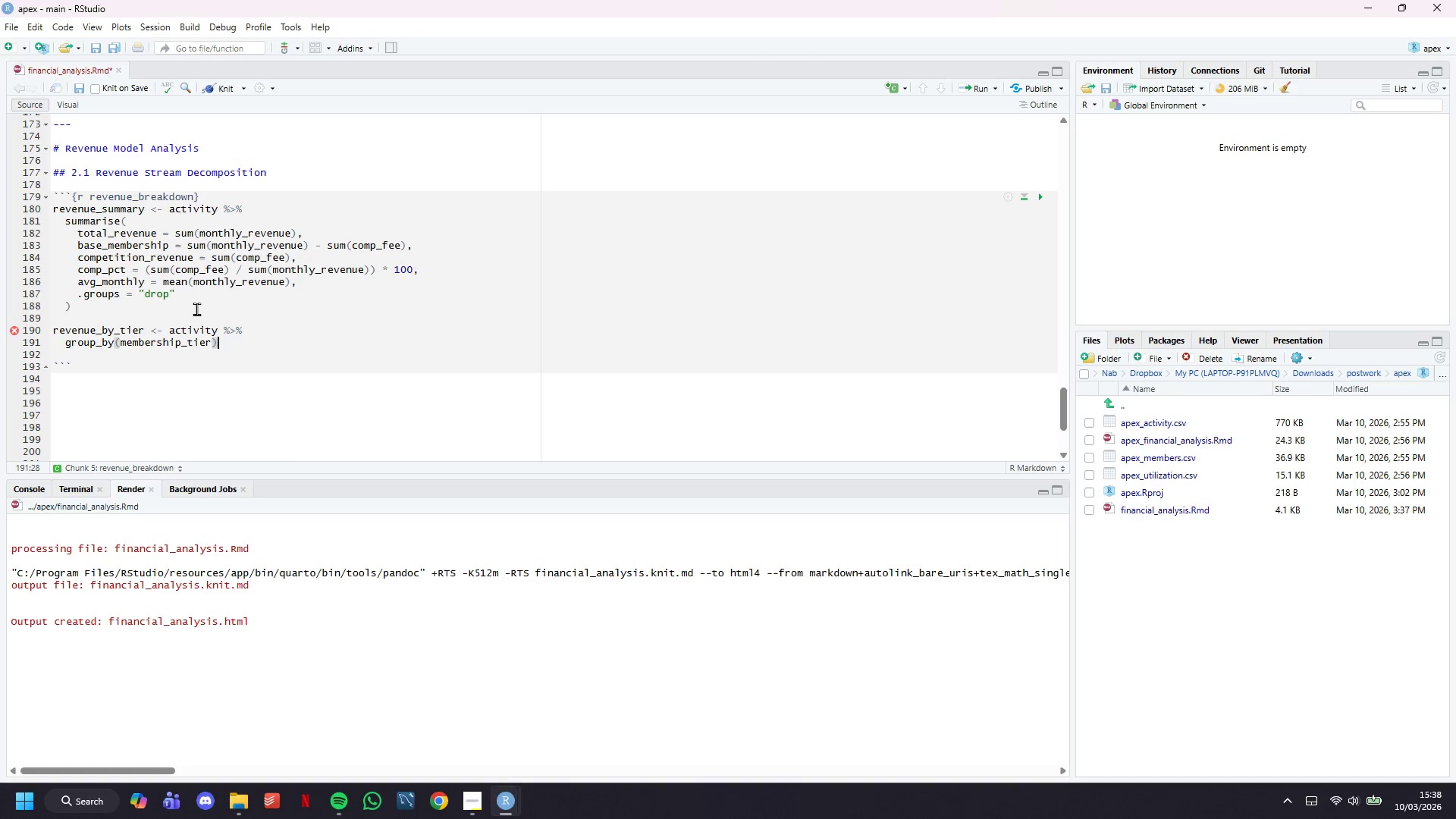 
key(Space)
 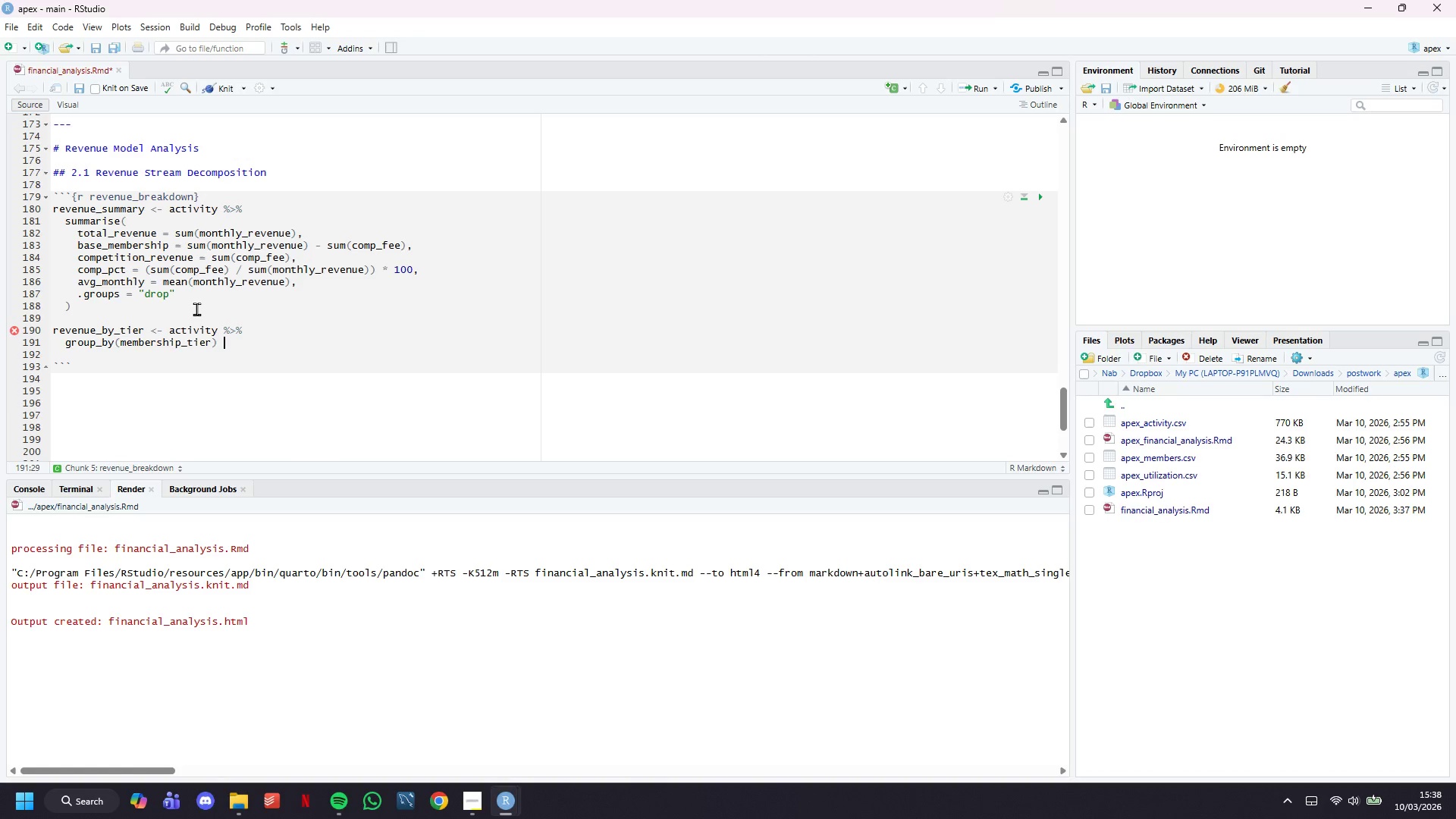 
key(Shift+5)
 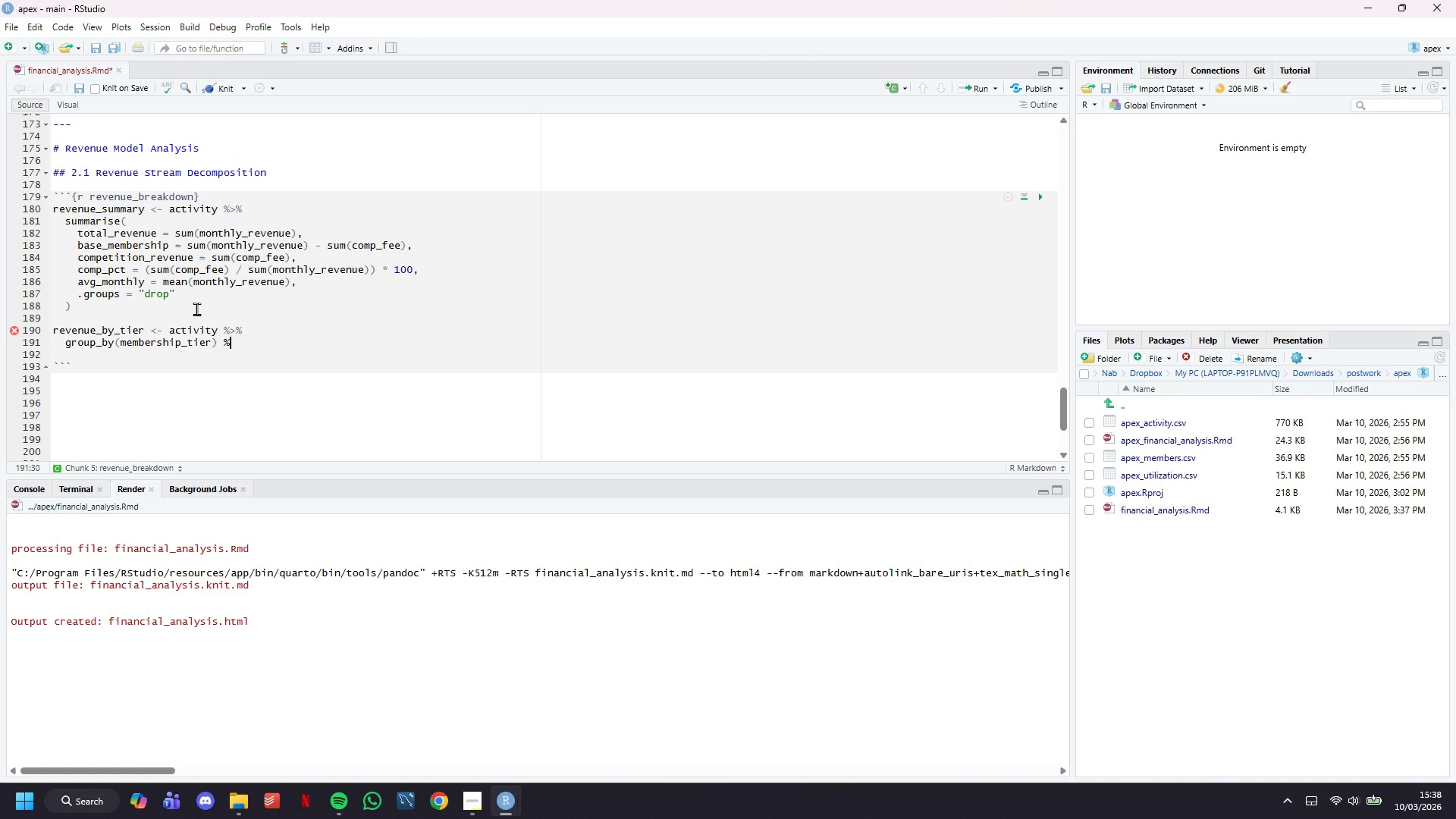 
key(Shift+Period)
 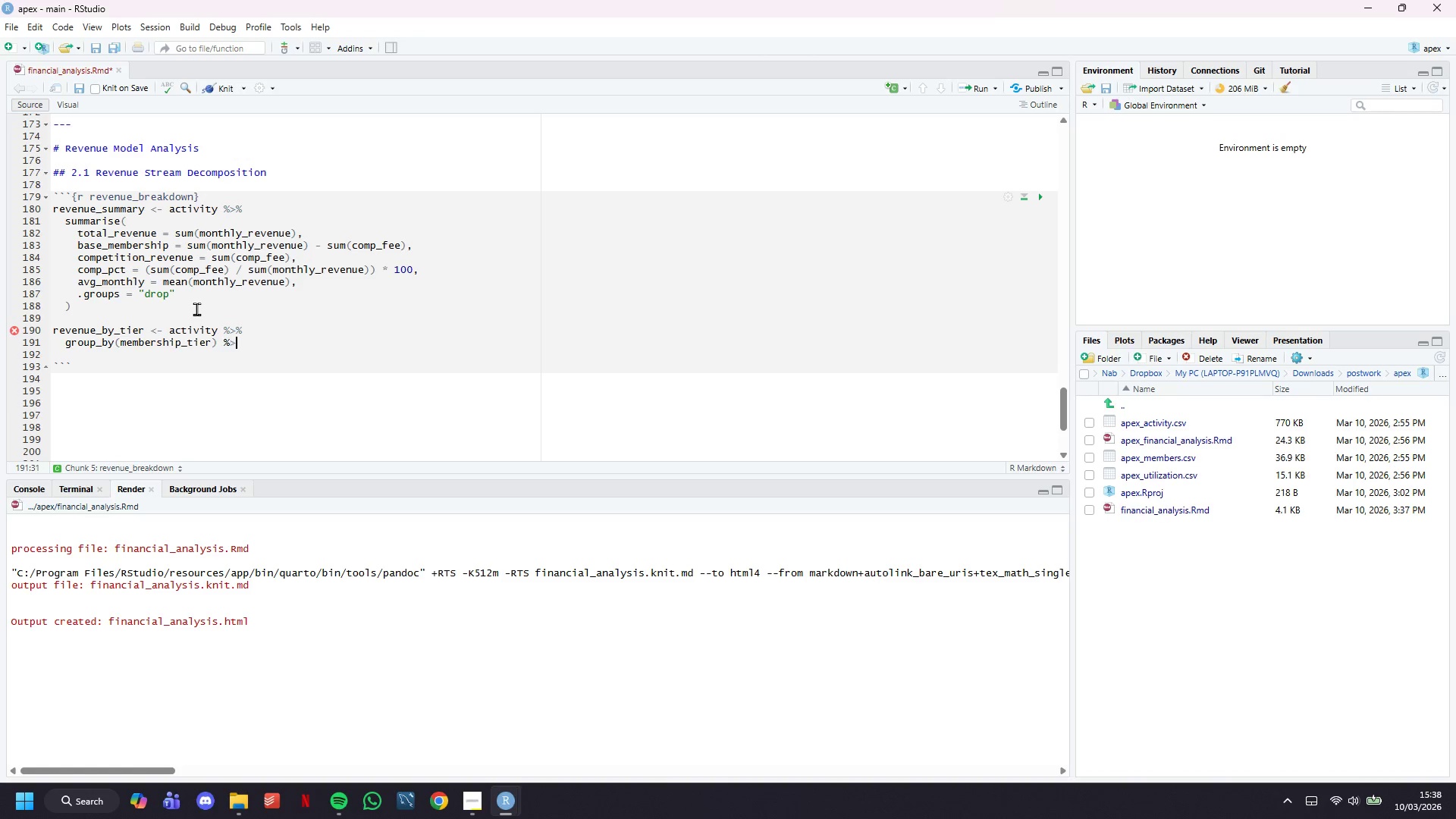 
key(Shift+5)
 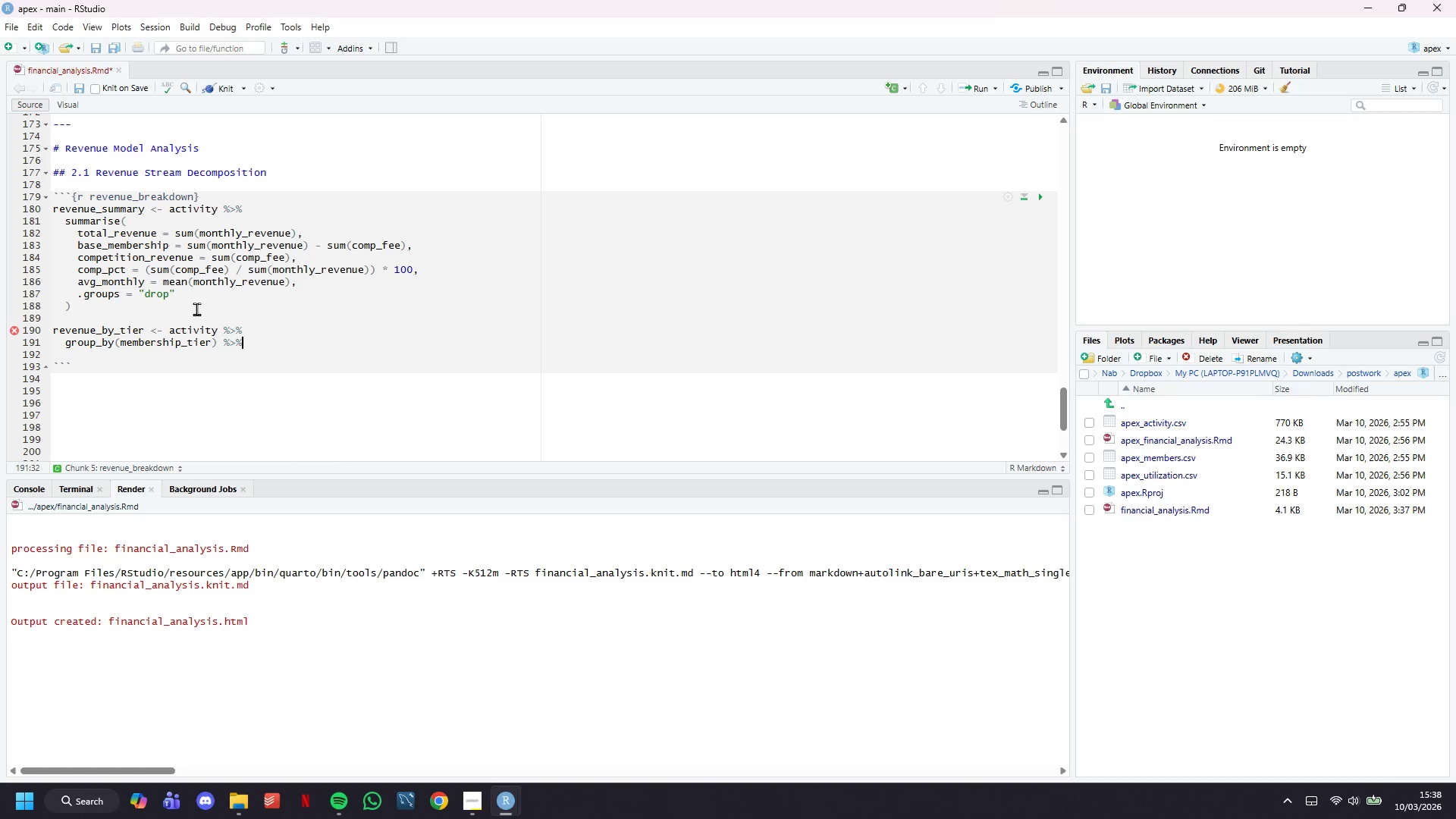 
key(Enter)
 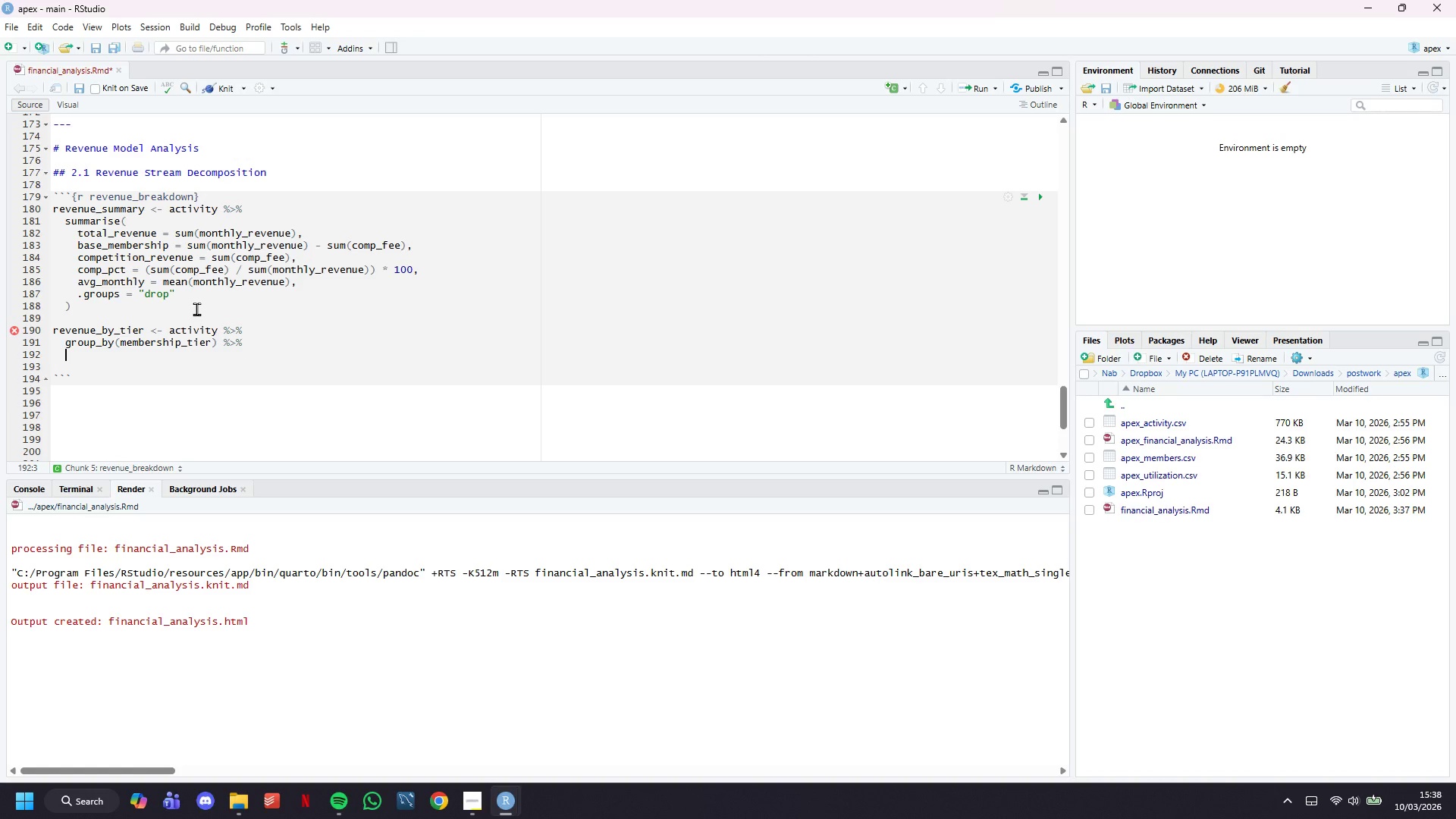 
type(summarise)
 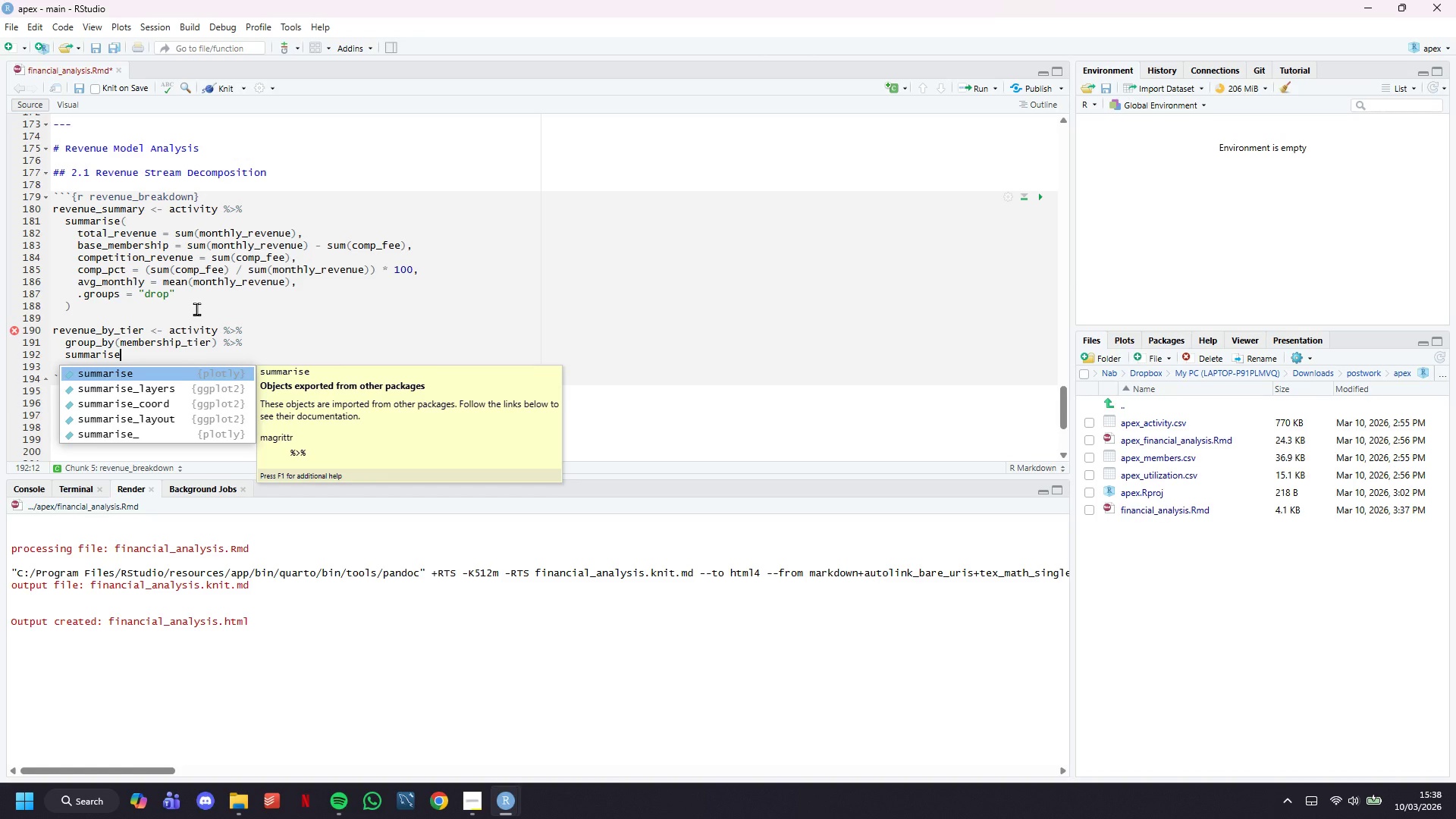 
wait(23.19)
 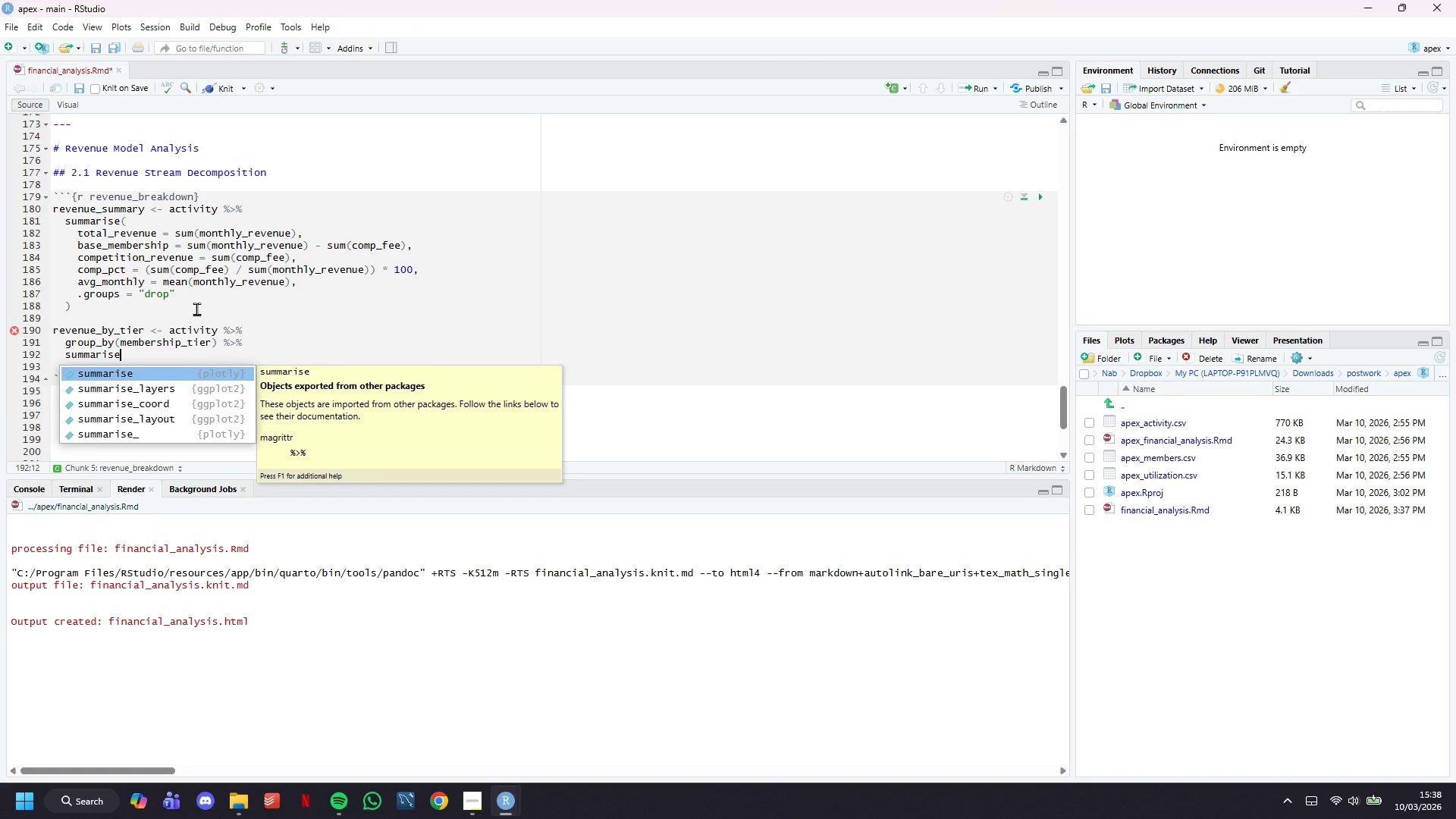 
key(Shift+ShiftLeft)
 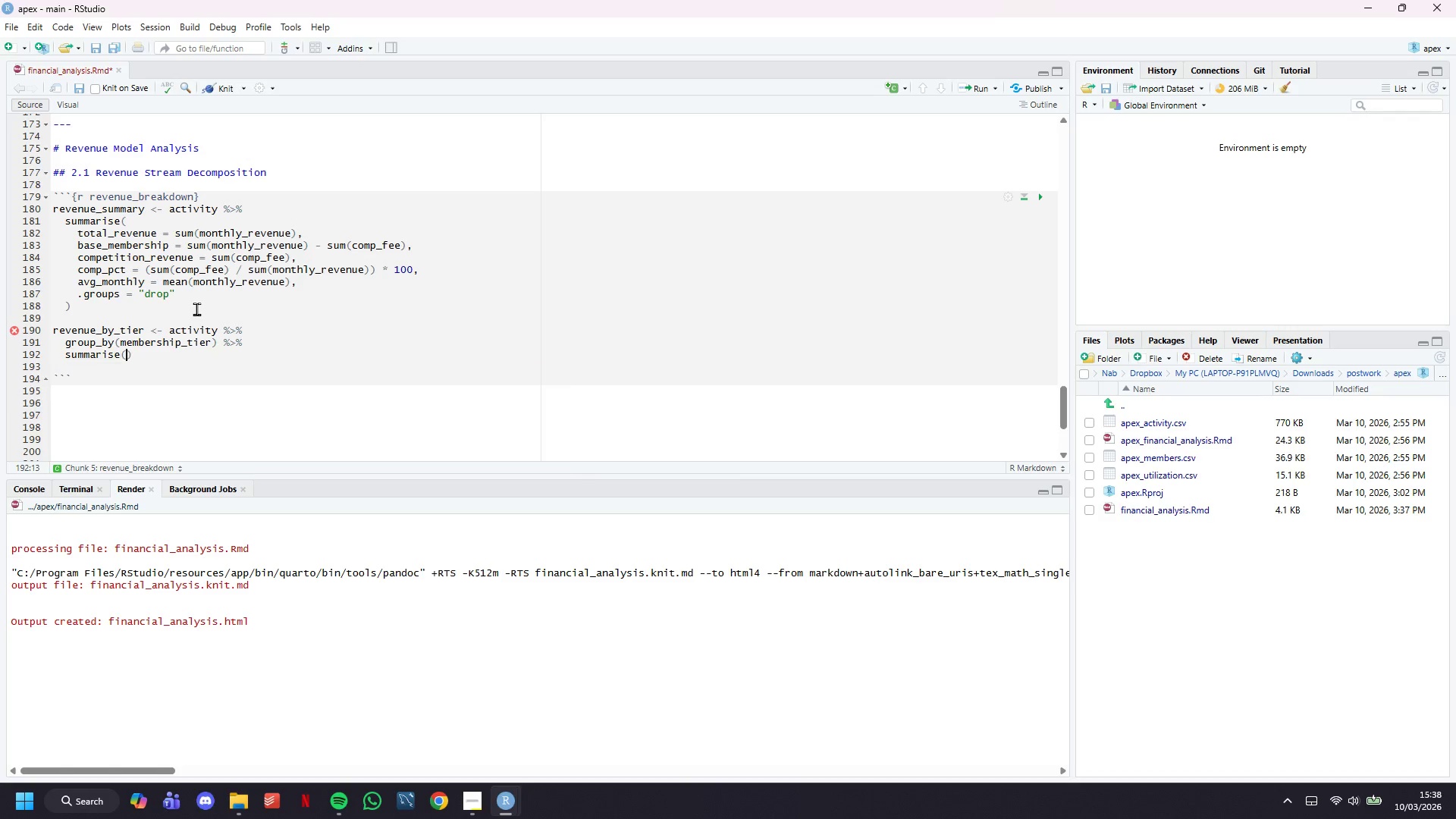 
key(Shift+9)
 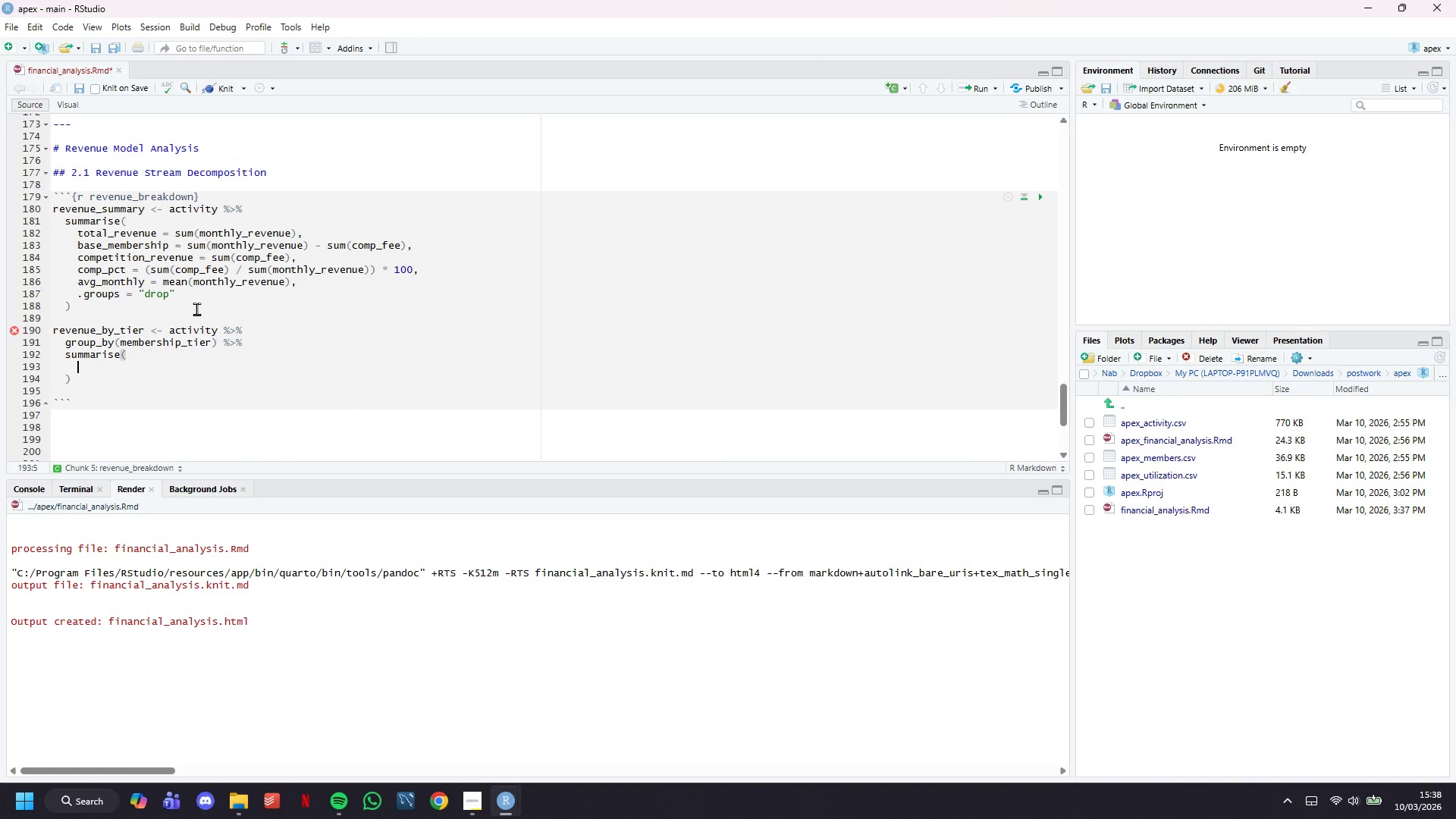 
key(Enter)
 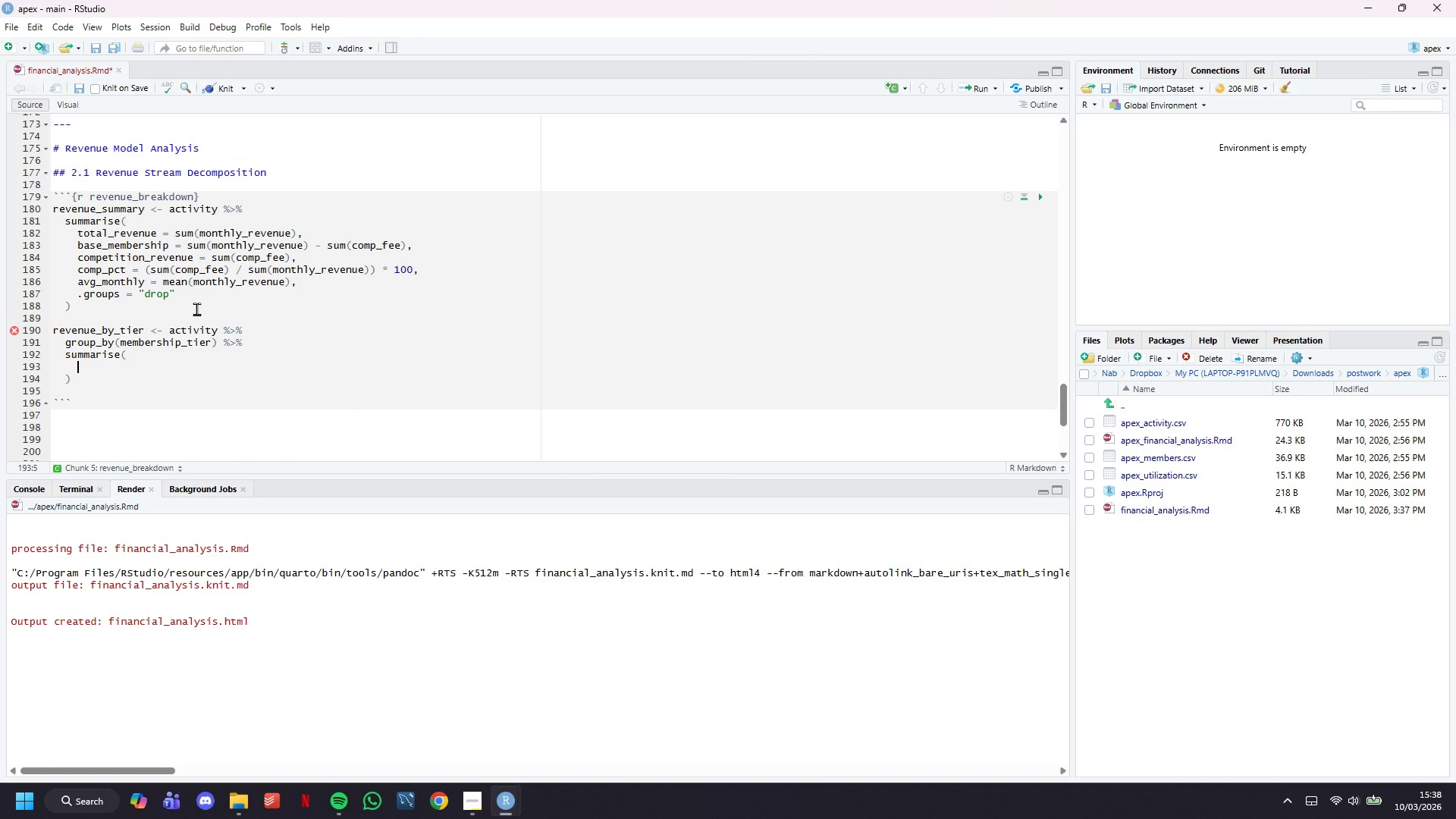 
type(total_revenue = sum(monthly_revenue)
 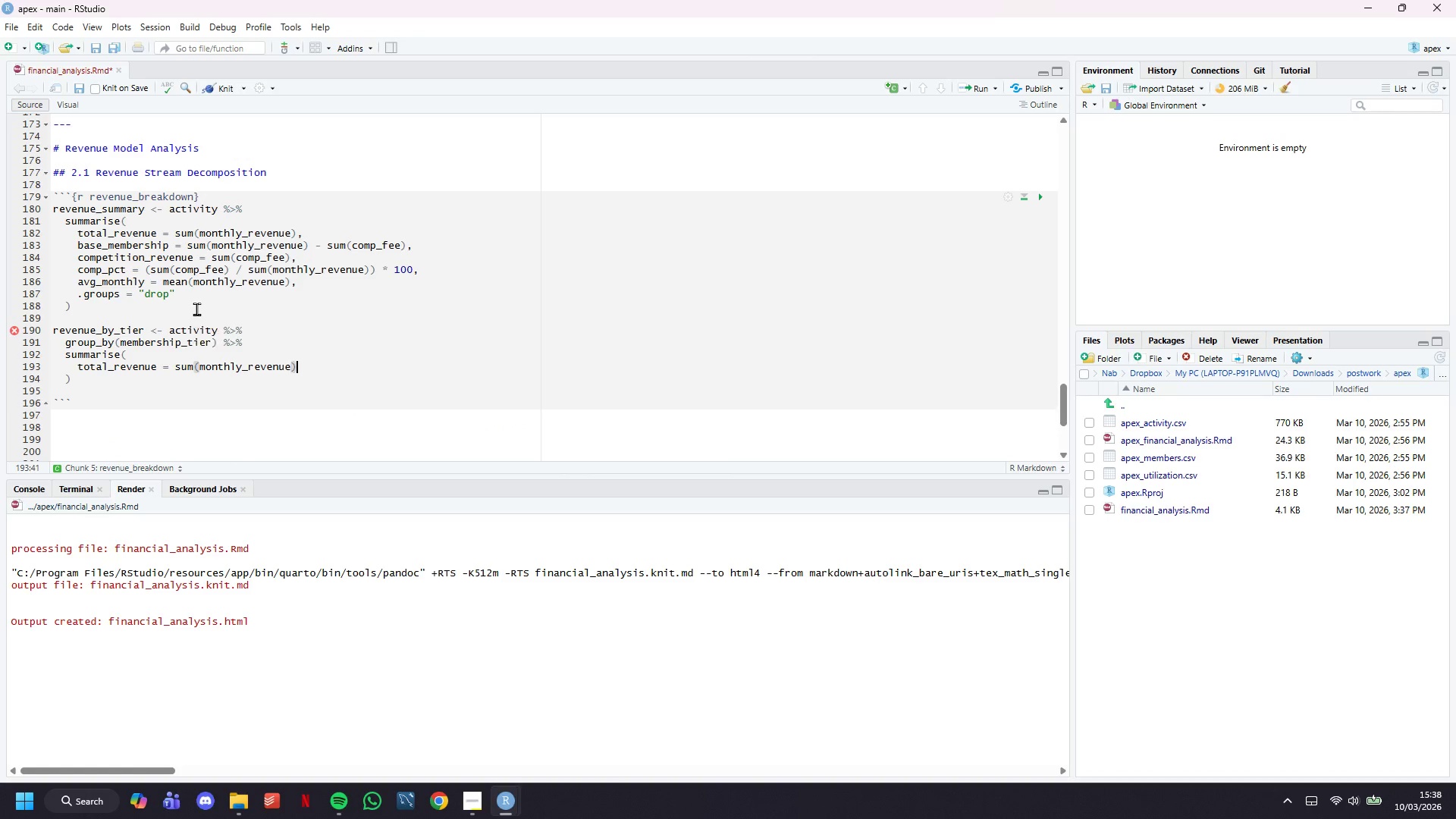 
 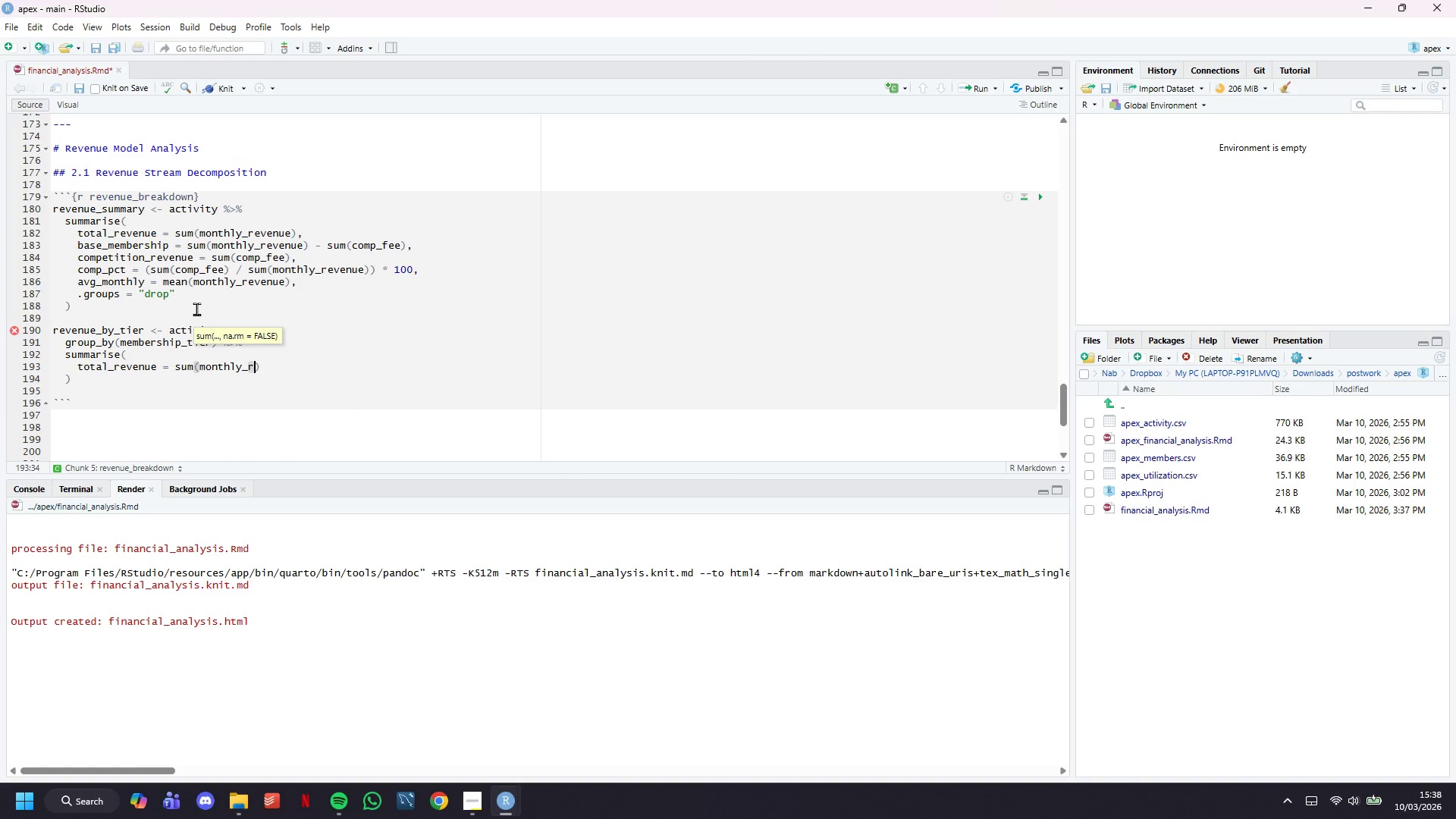 
key(ArrowRight)
 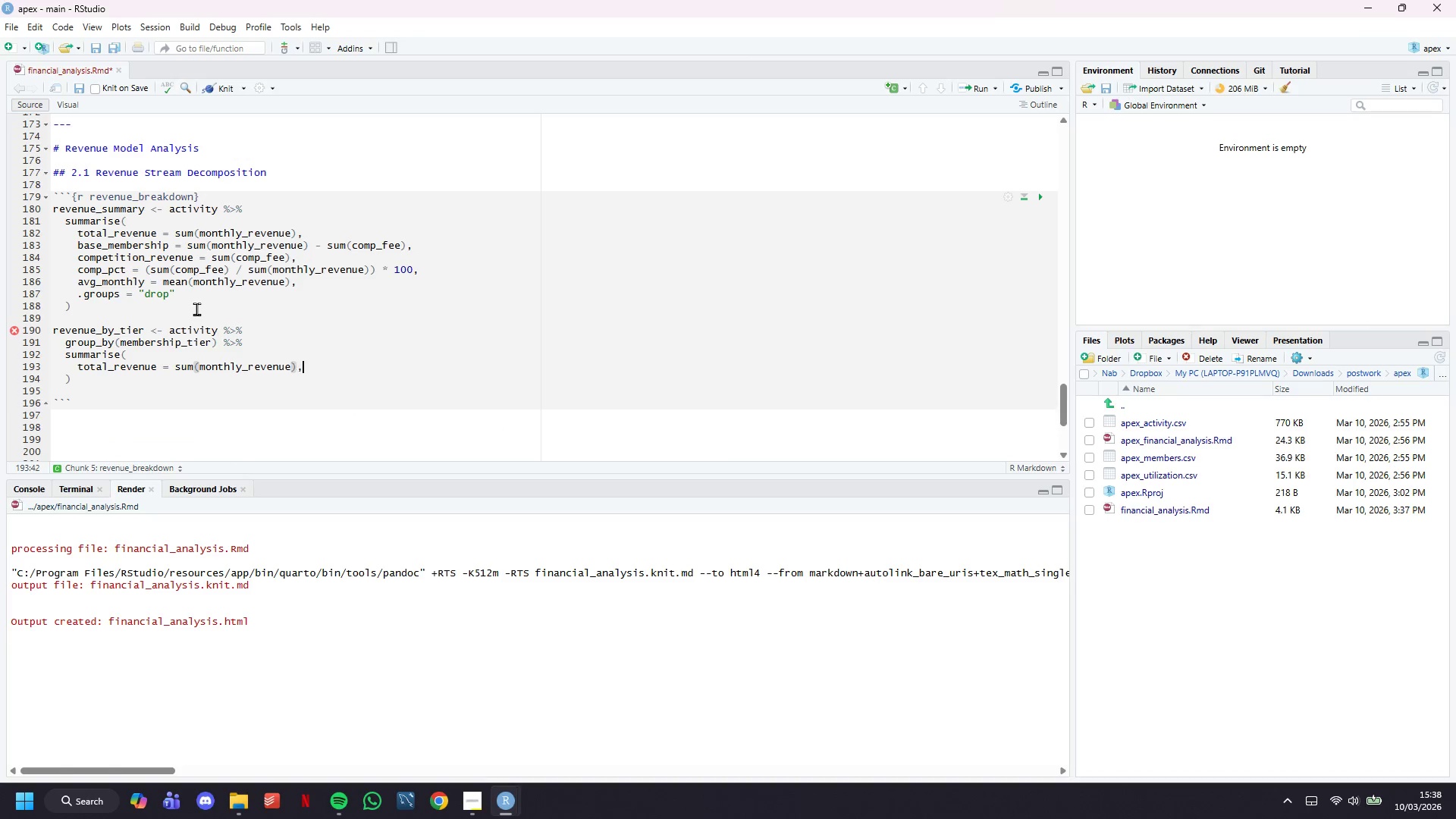 
key(Comma)
 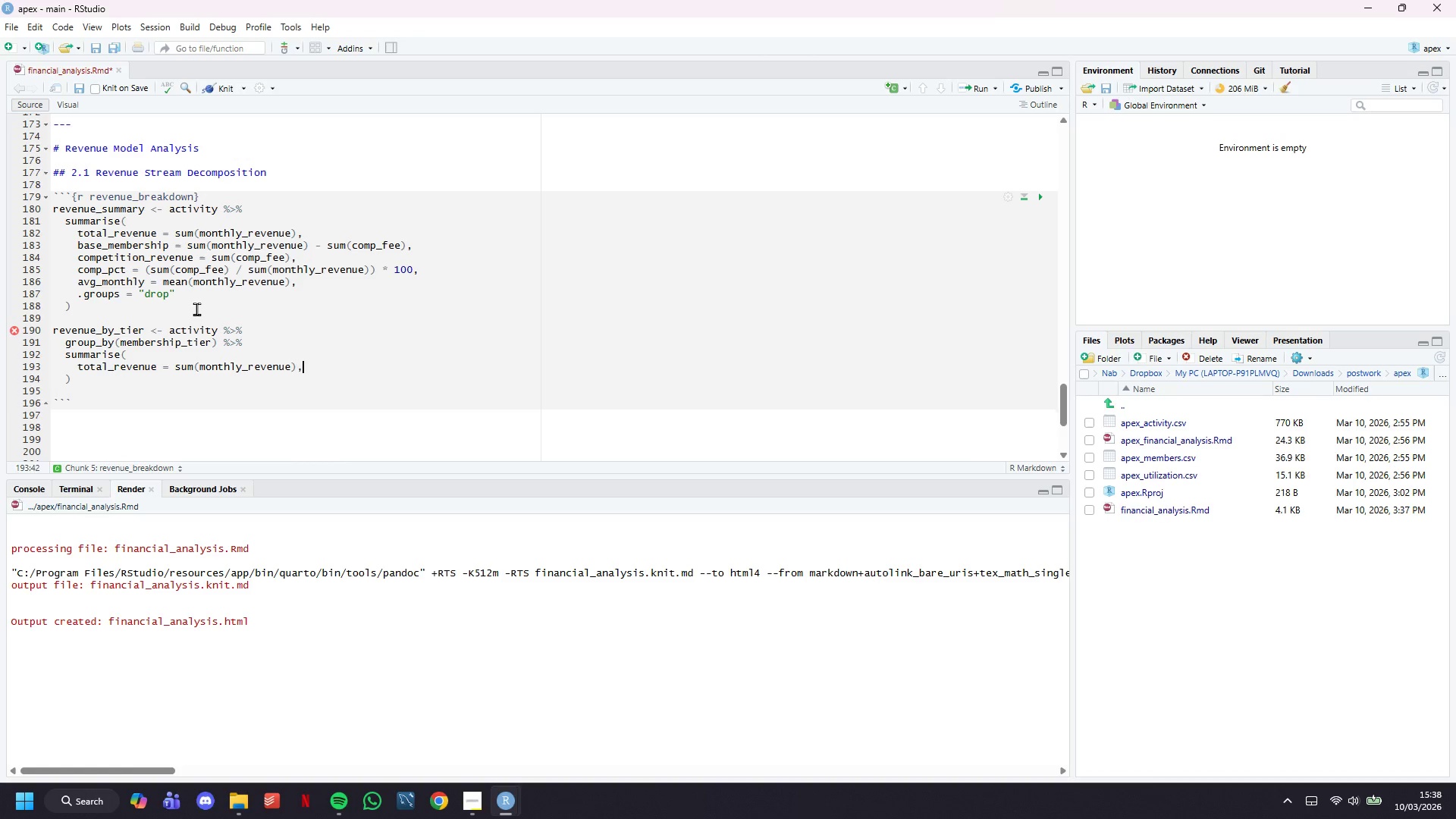 
key(Enter)
 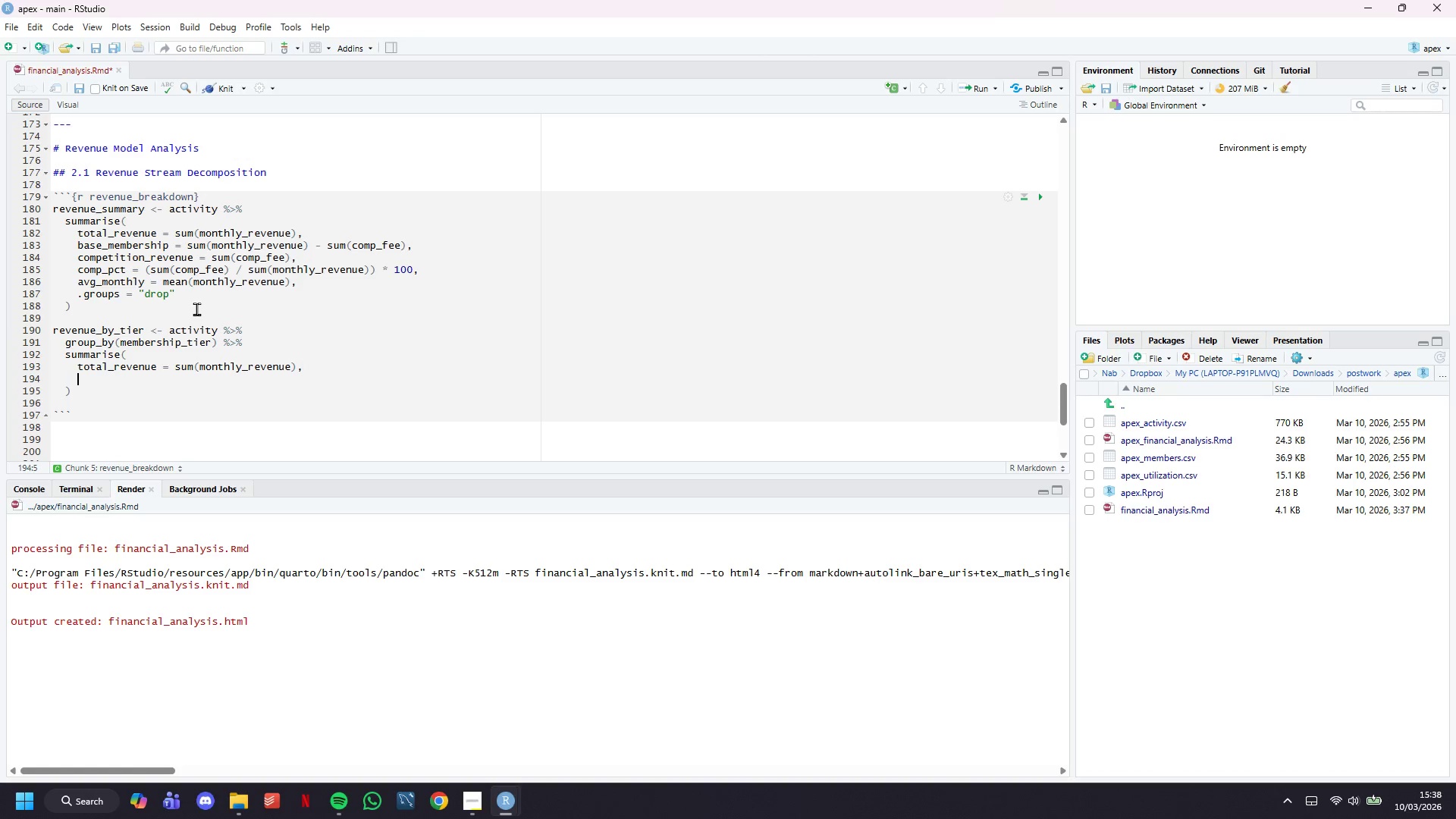 
wait(5.59)
 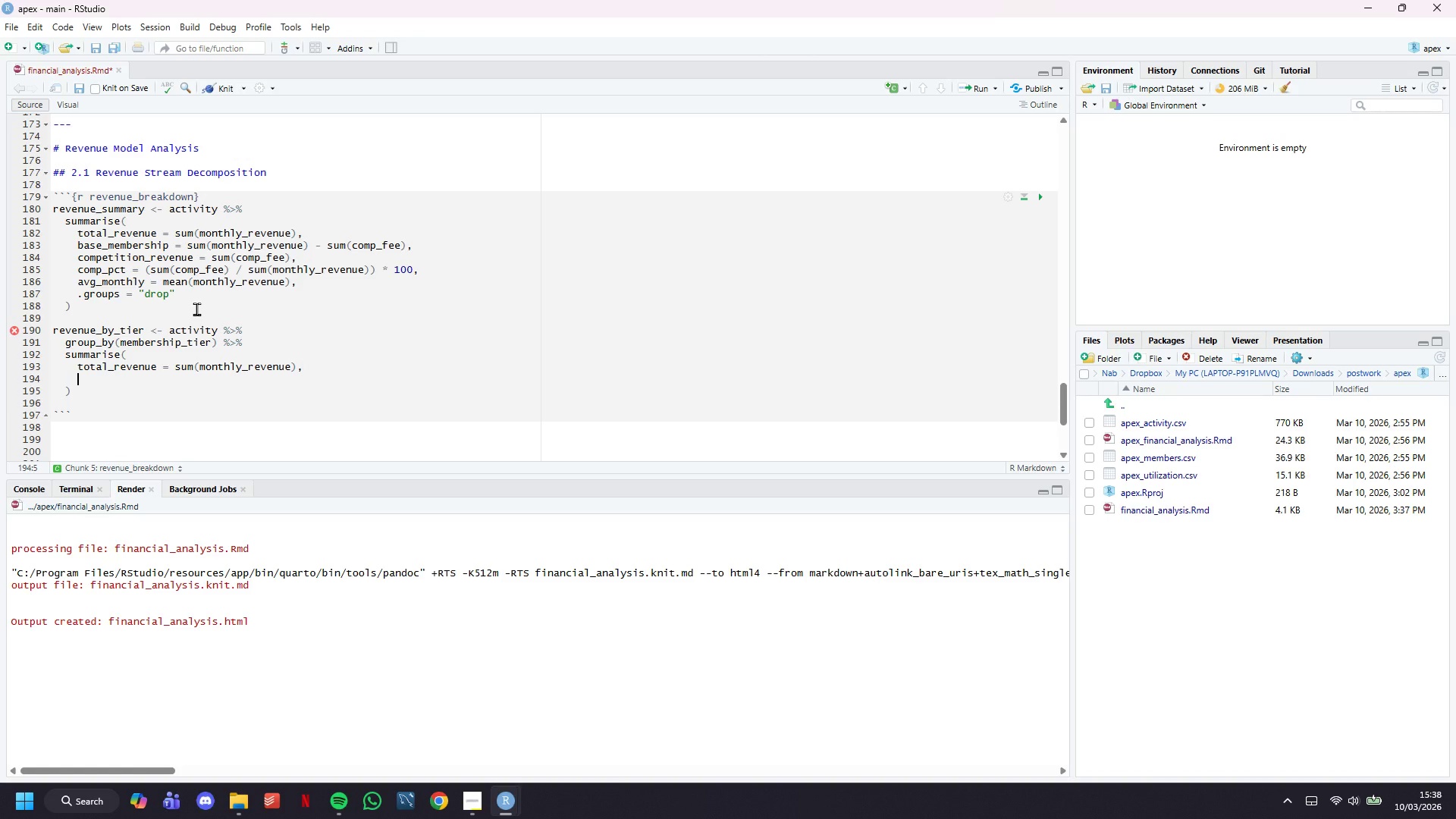 
type(members = n_sid)
key(Backspace)
key(Backspace)
key(Backspace)
type(distinct(member_id)
 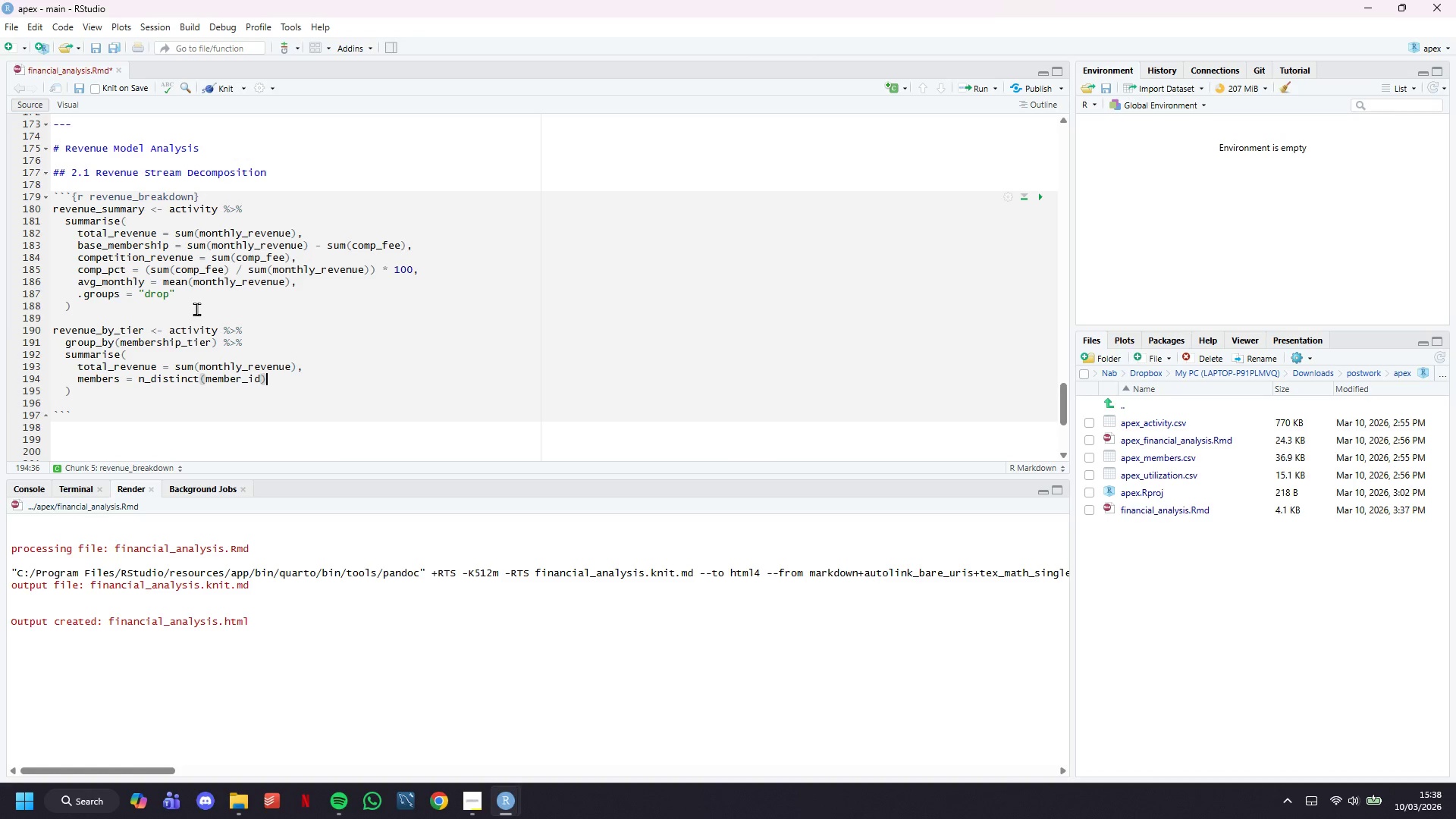 
 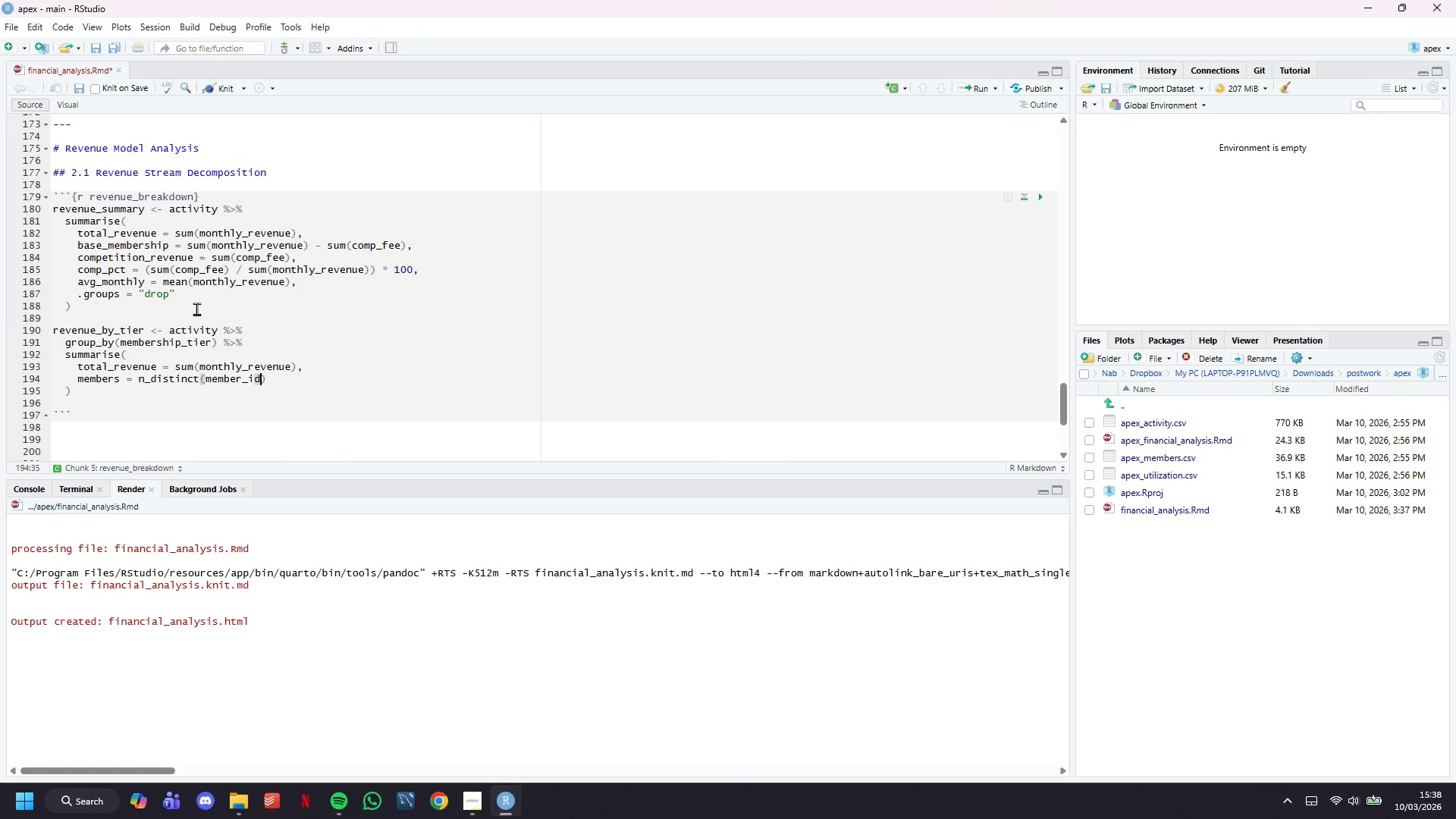 
key(ArrowRight)
 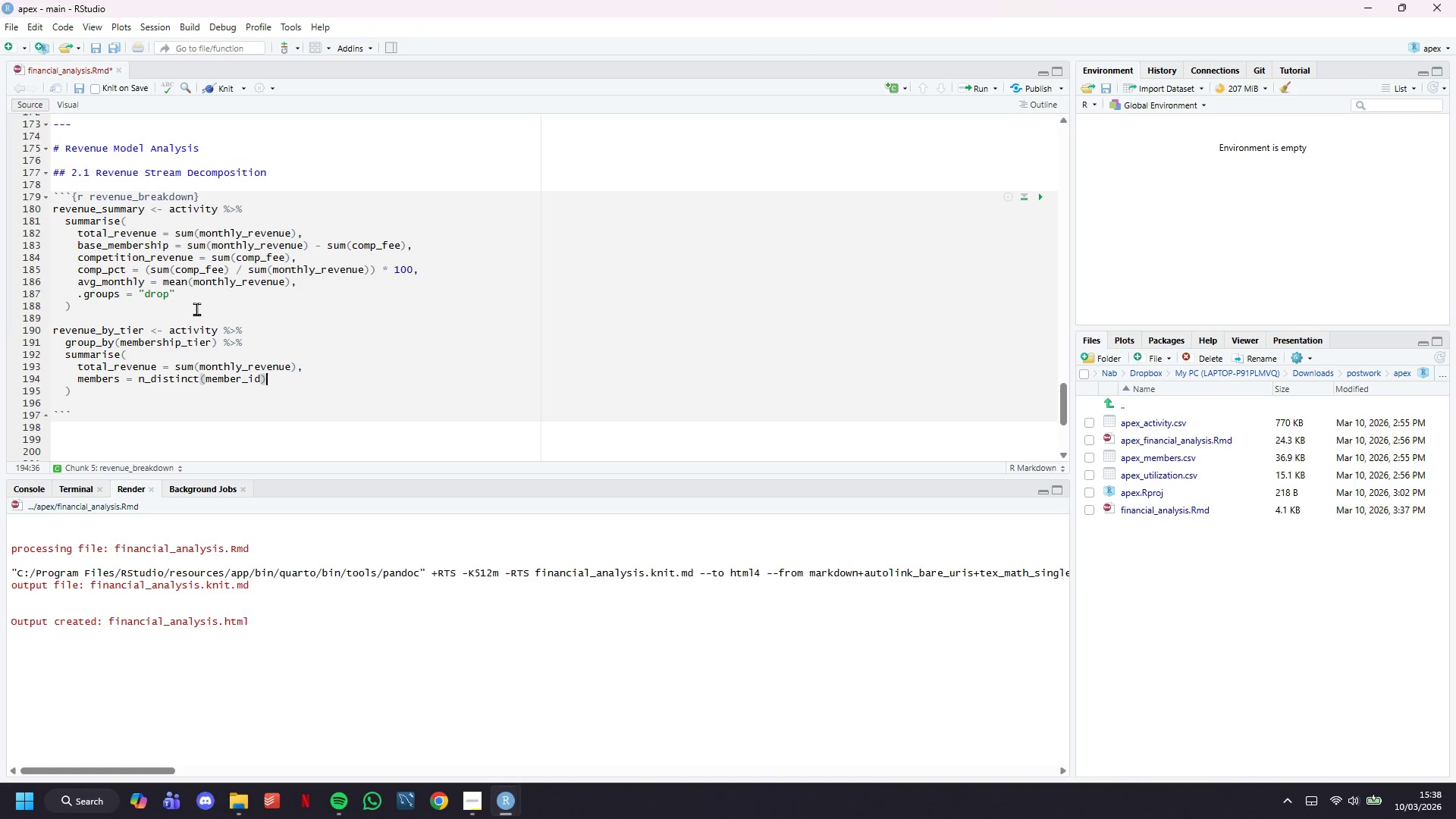 
key(Comma)
 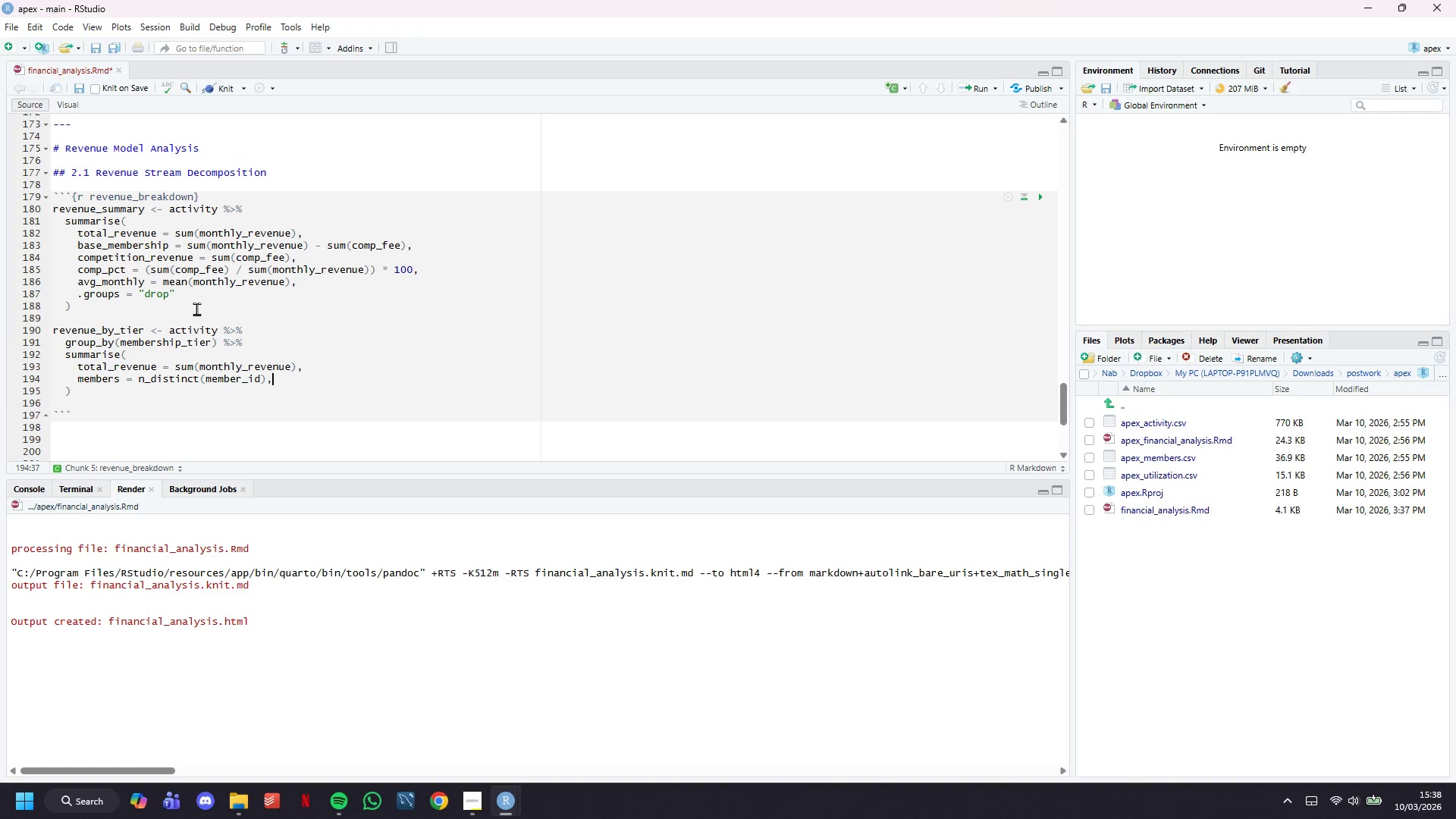 
key(Enter)
 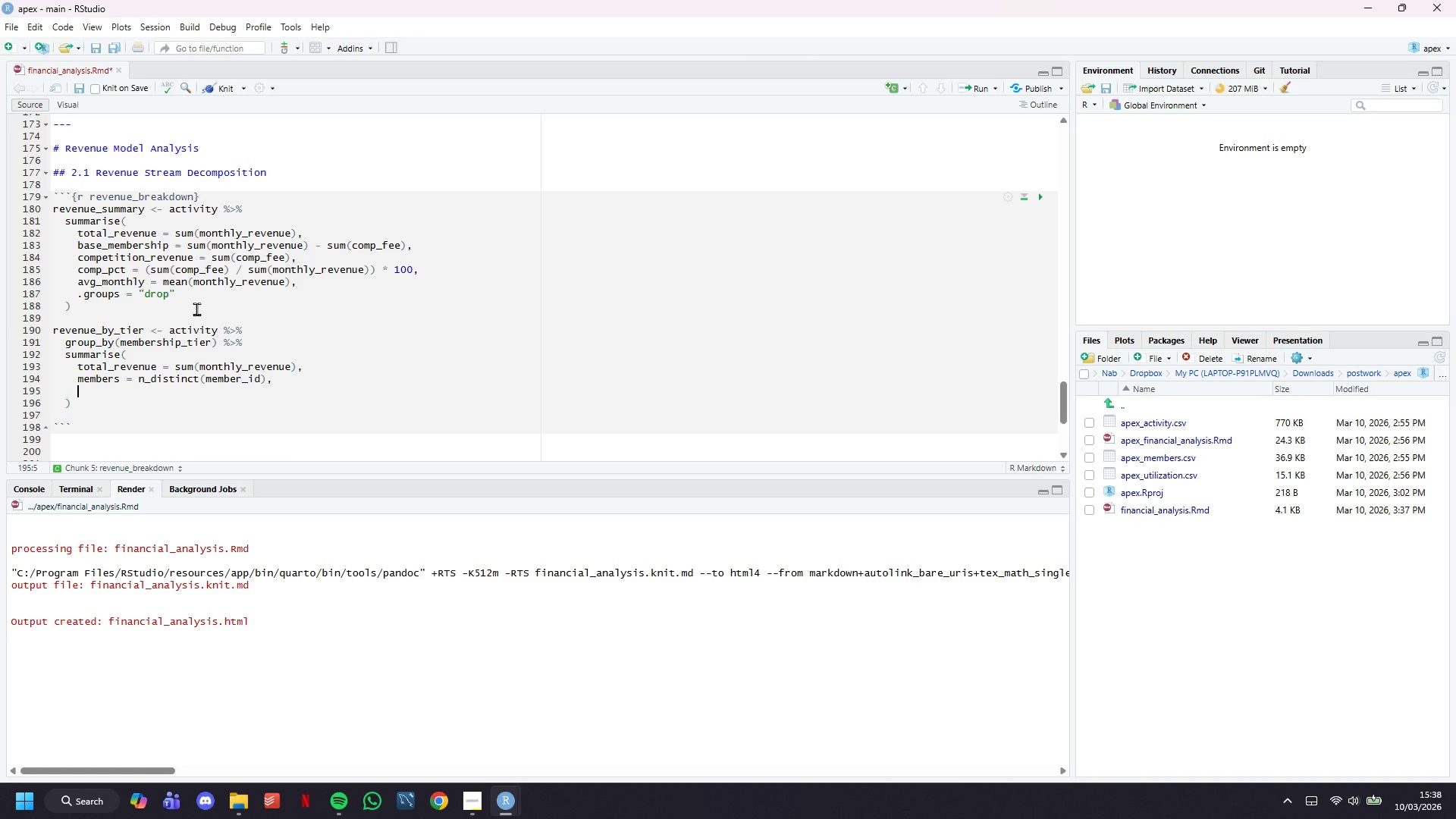 
type(avg_revenue_per_member = tt)
key(Backspace)
type(otal_revem)
key(Backspace)
type(nue / members,)
 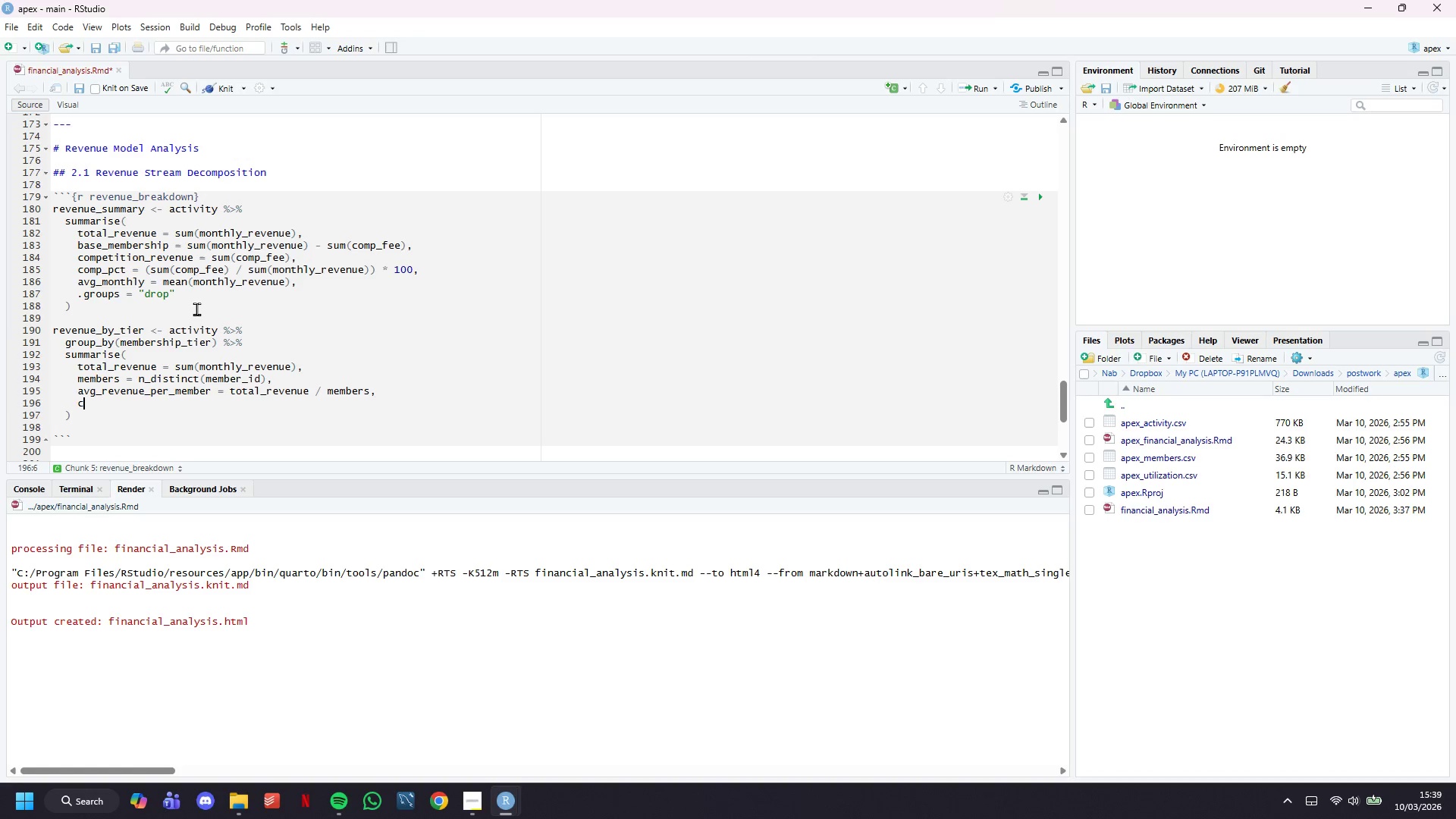 
 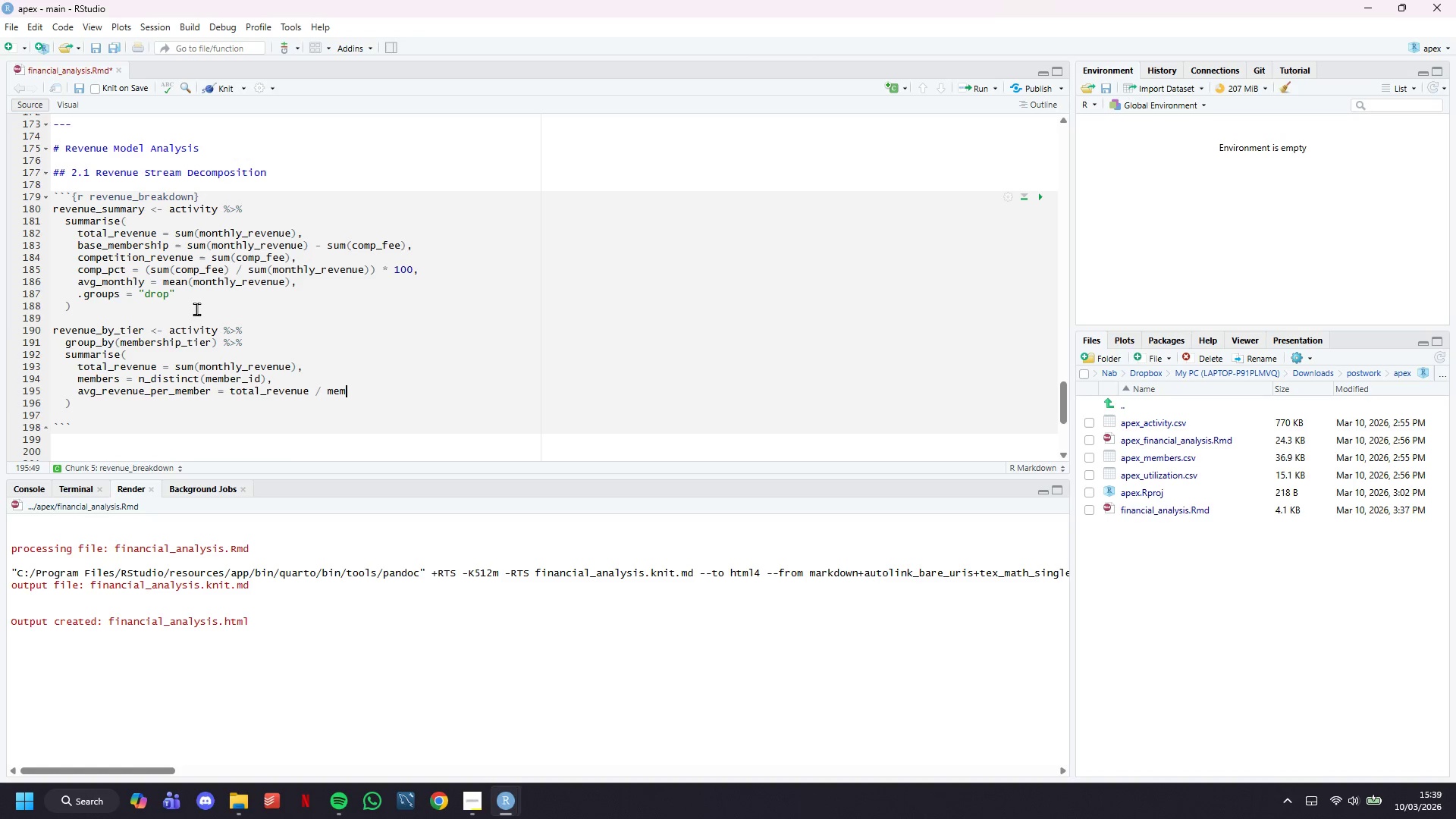 
key(Enter)
 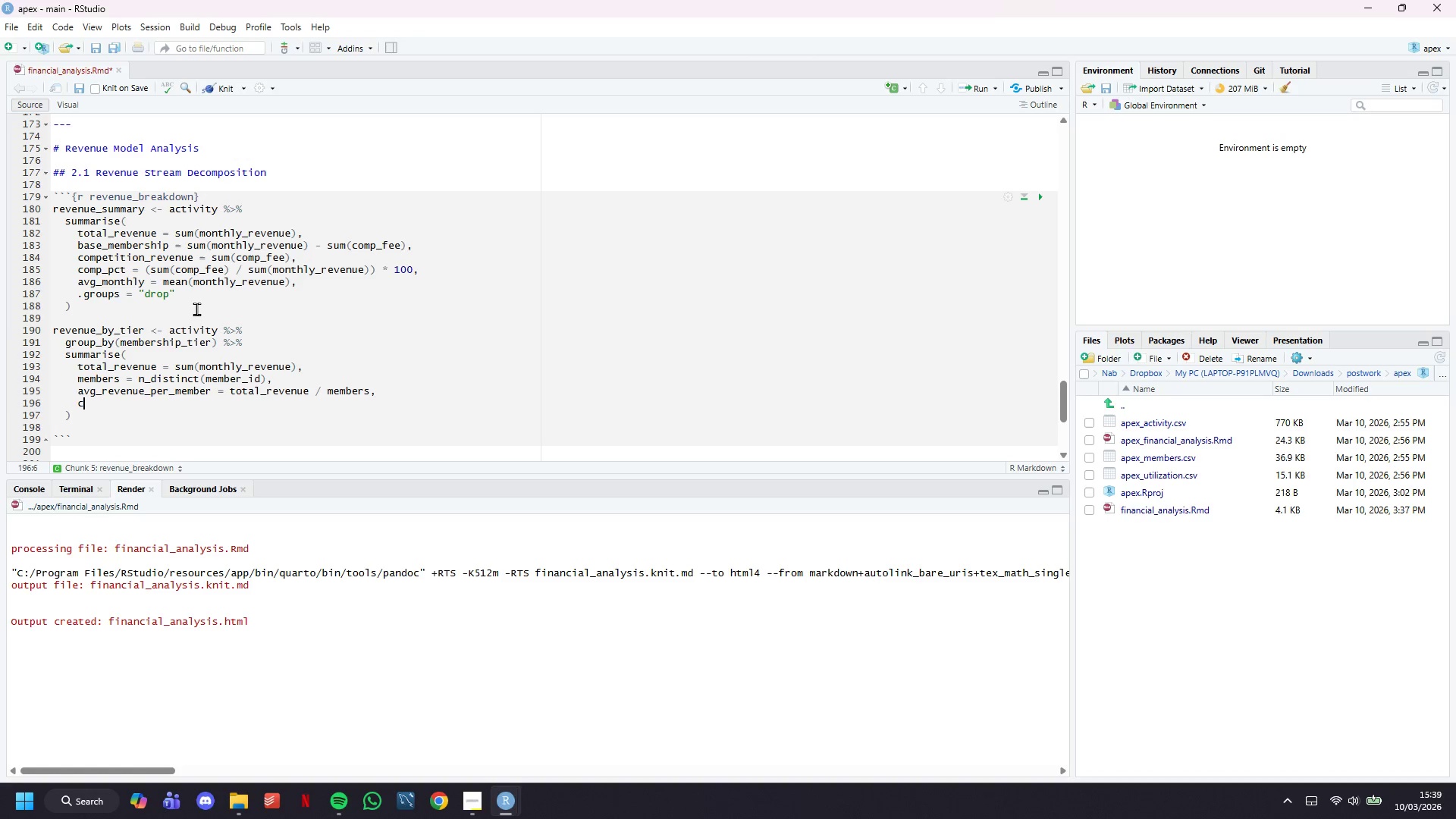 
type(comp_revenue = sum(conp_fee)
 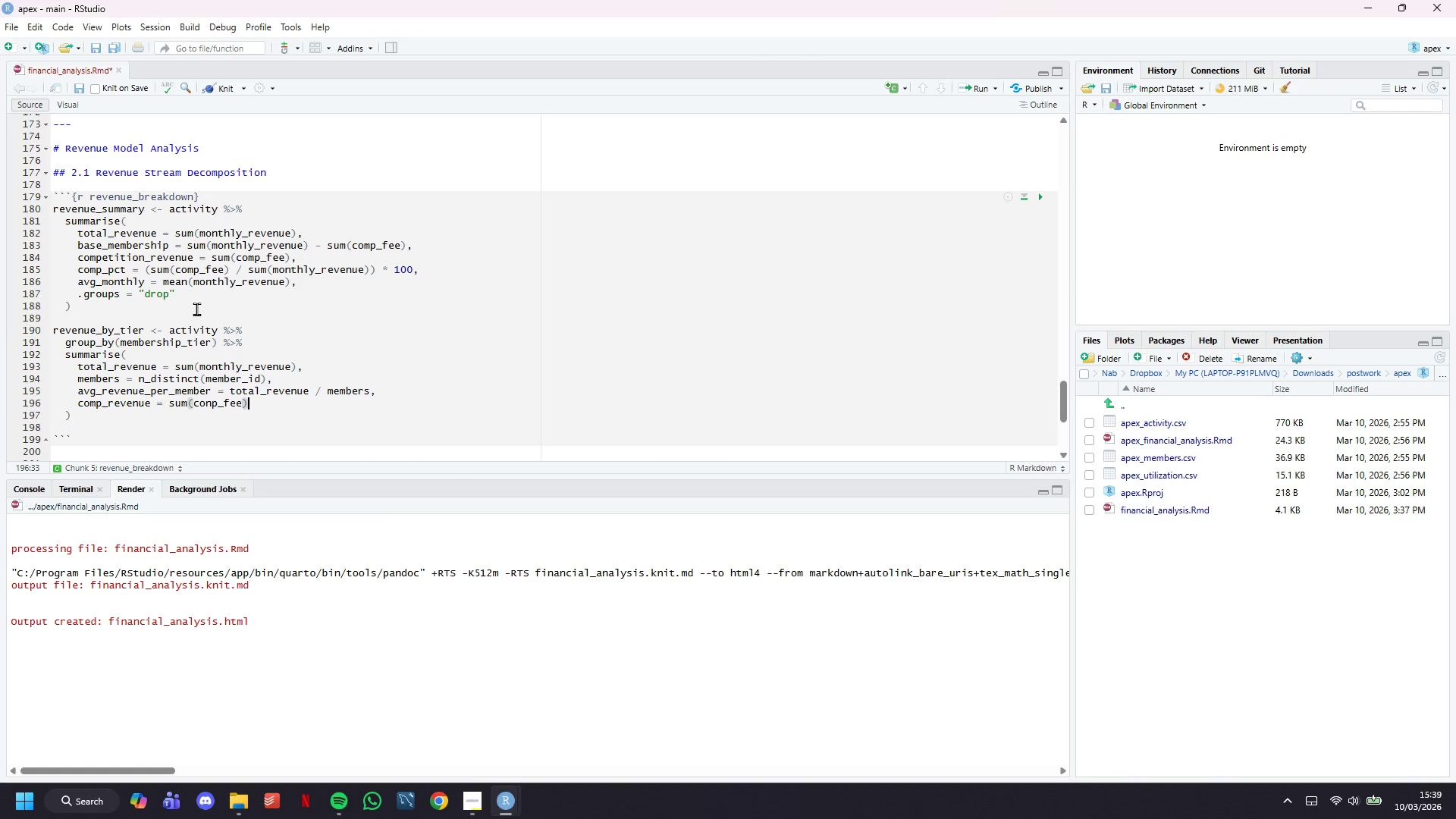 
 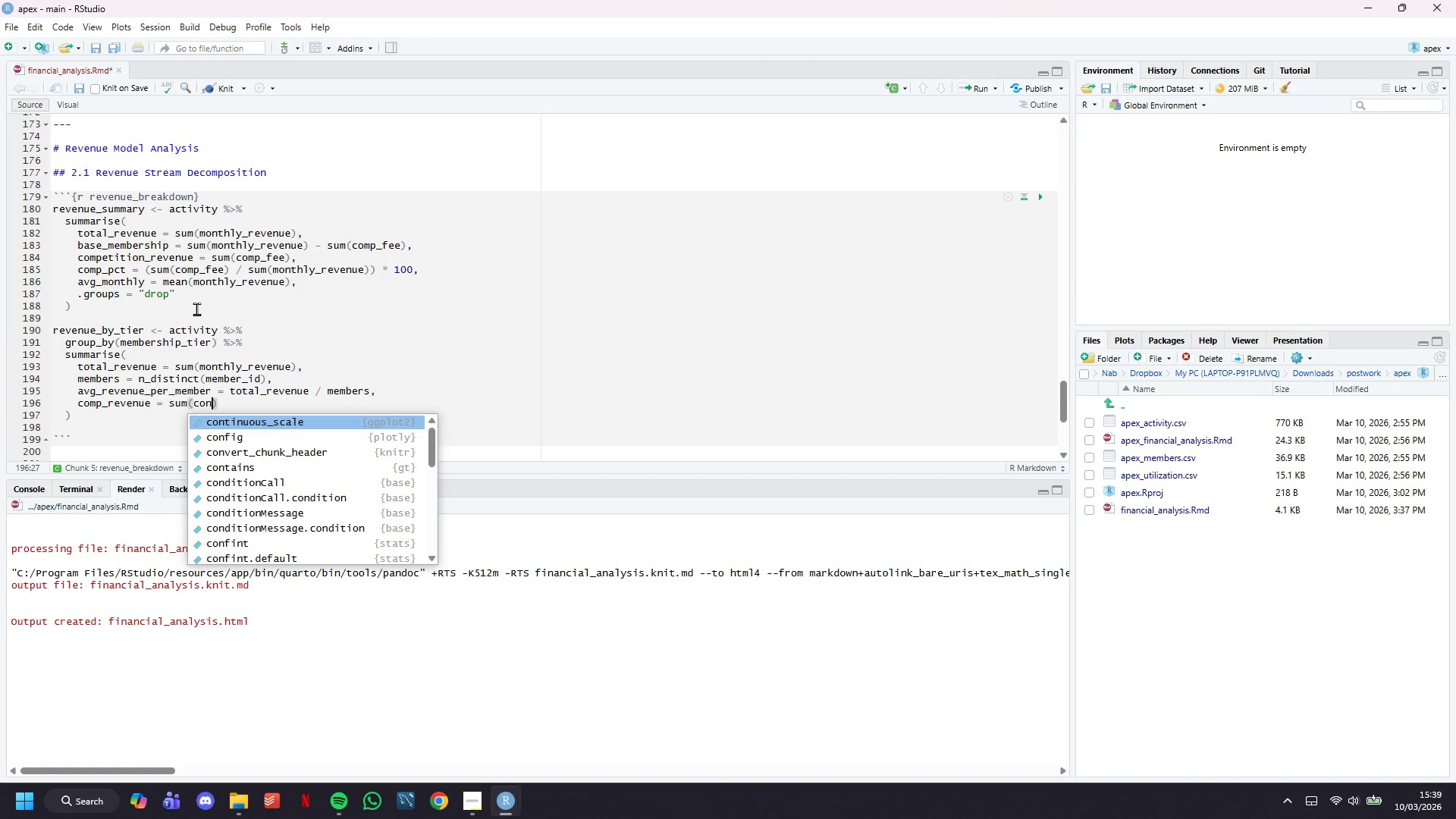 
key(ArrowRight)
 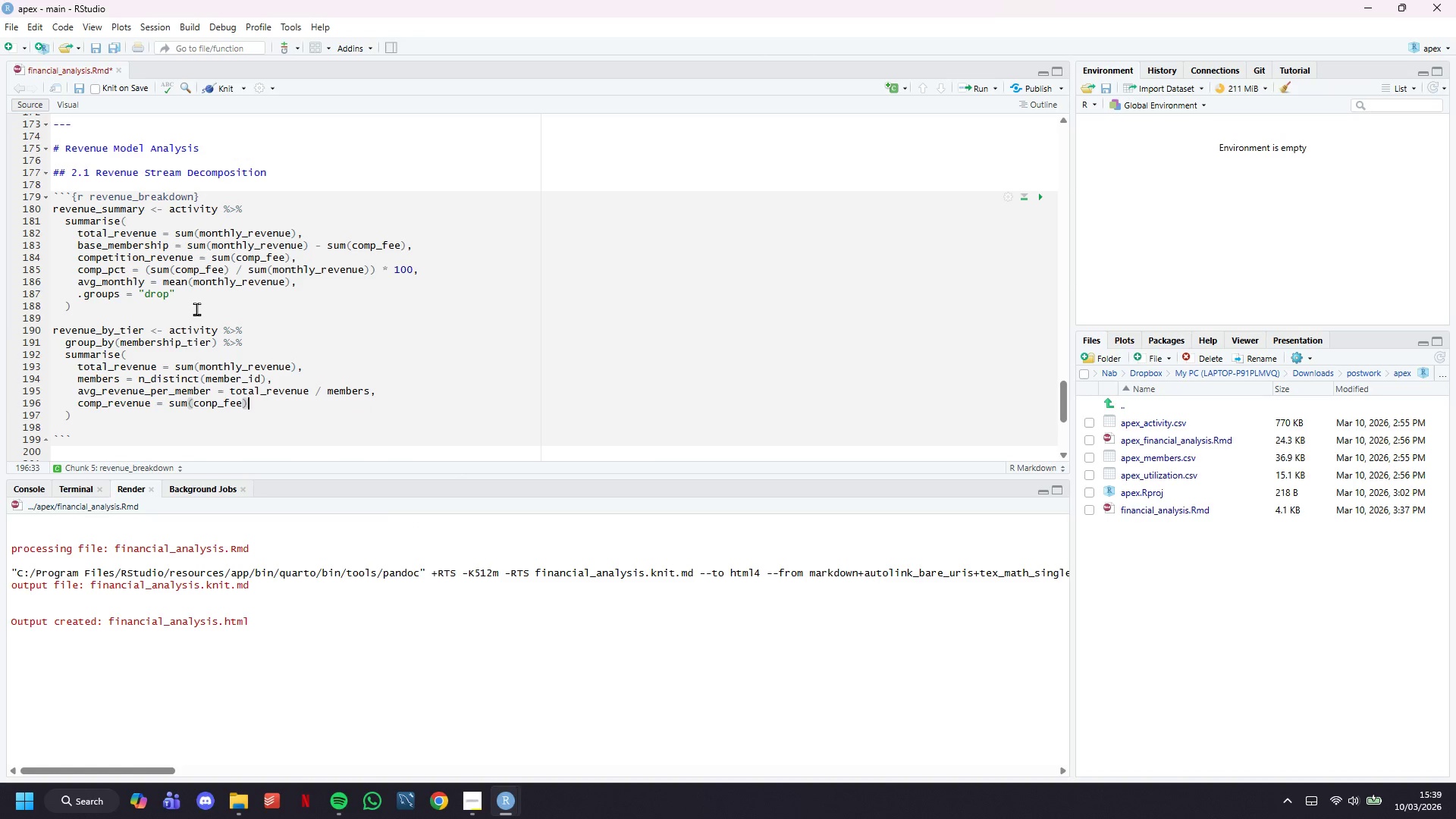 
key(Comma)
 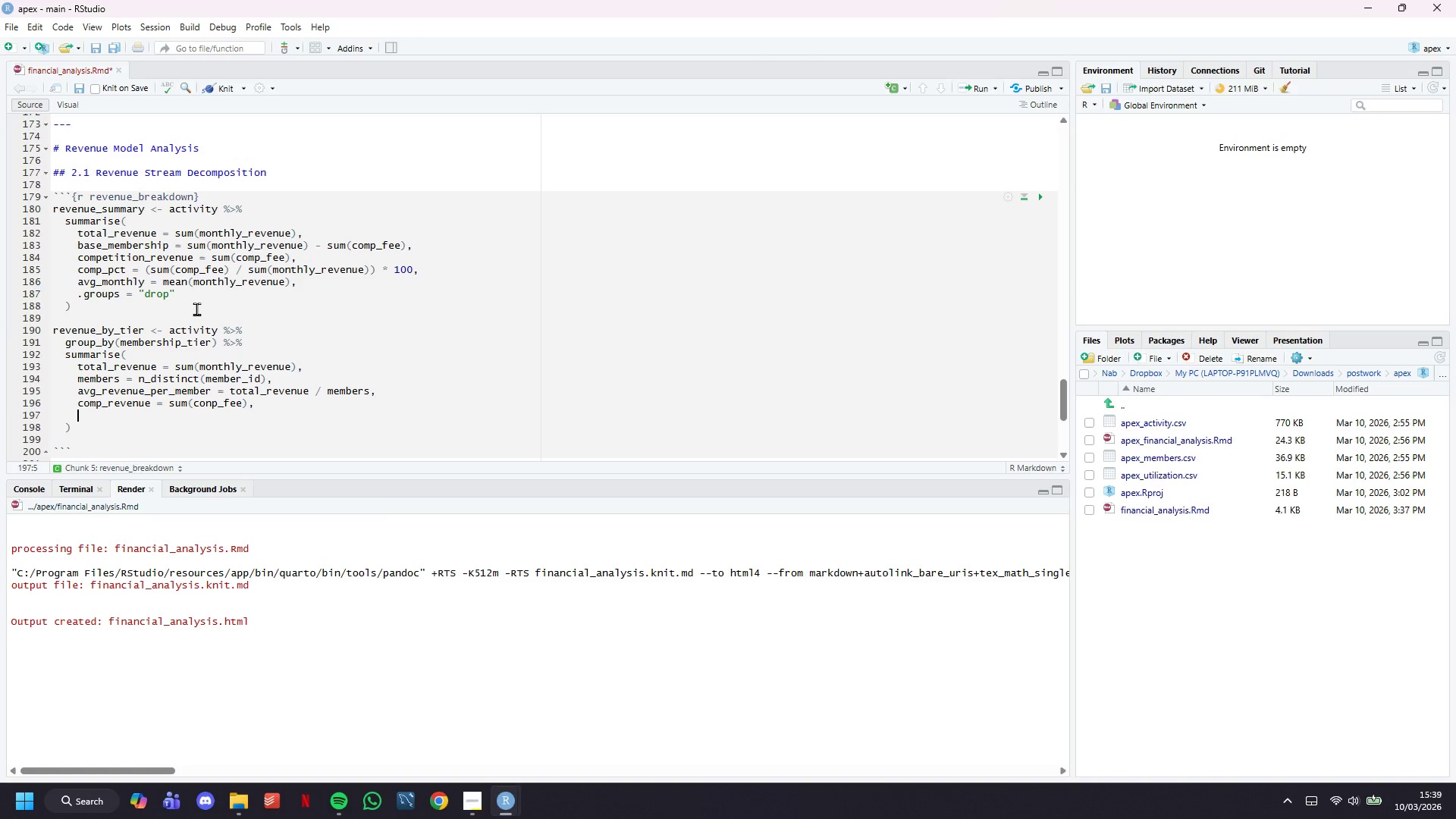 
key(Enter)
 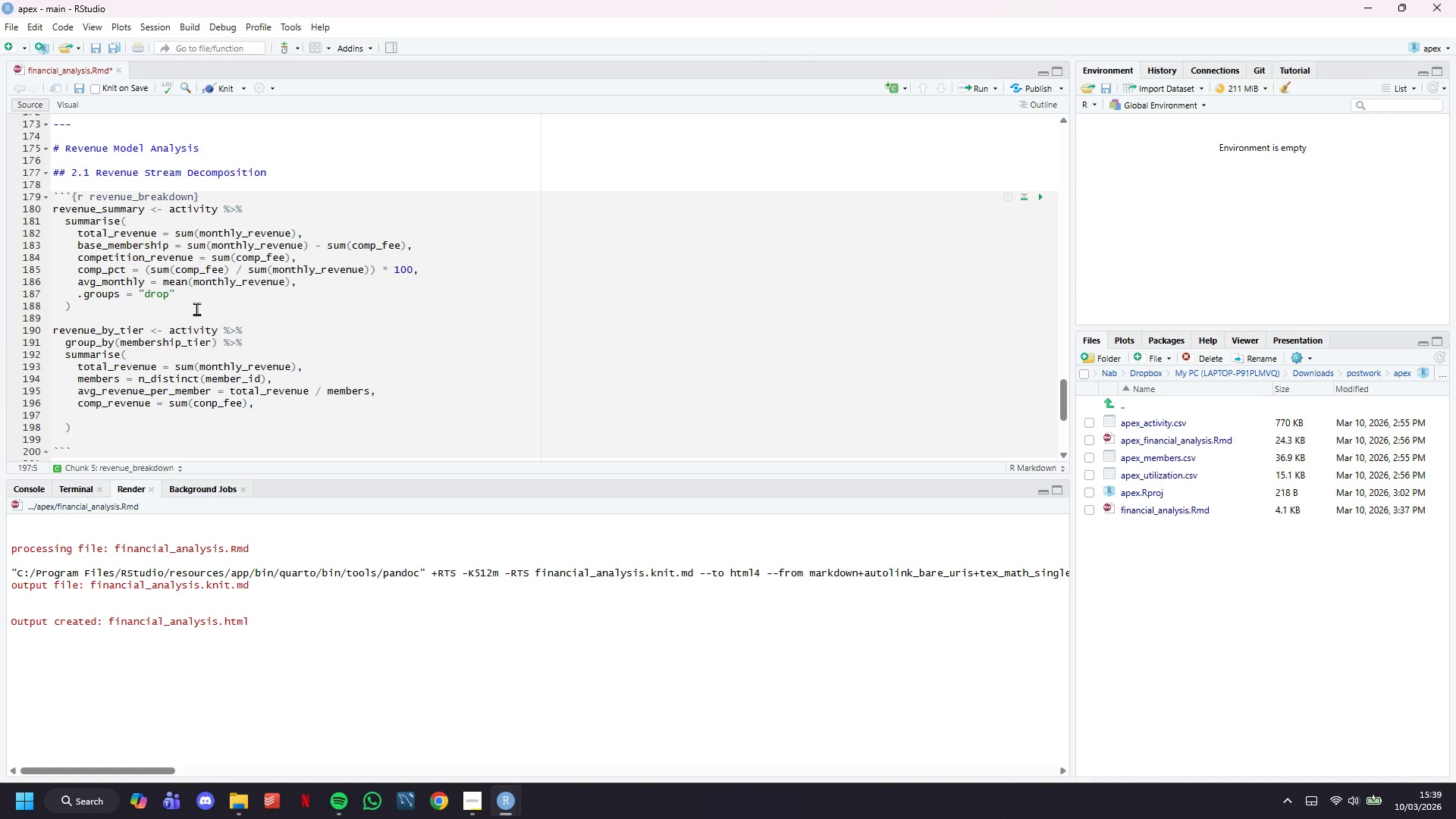 
type(.groups = "drop)
 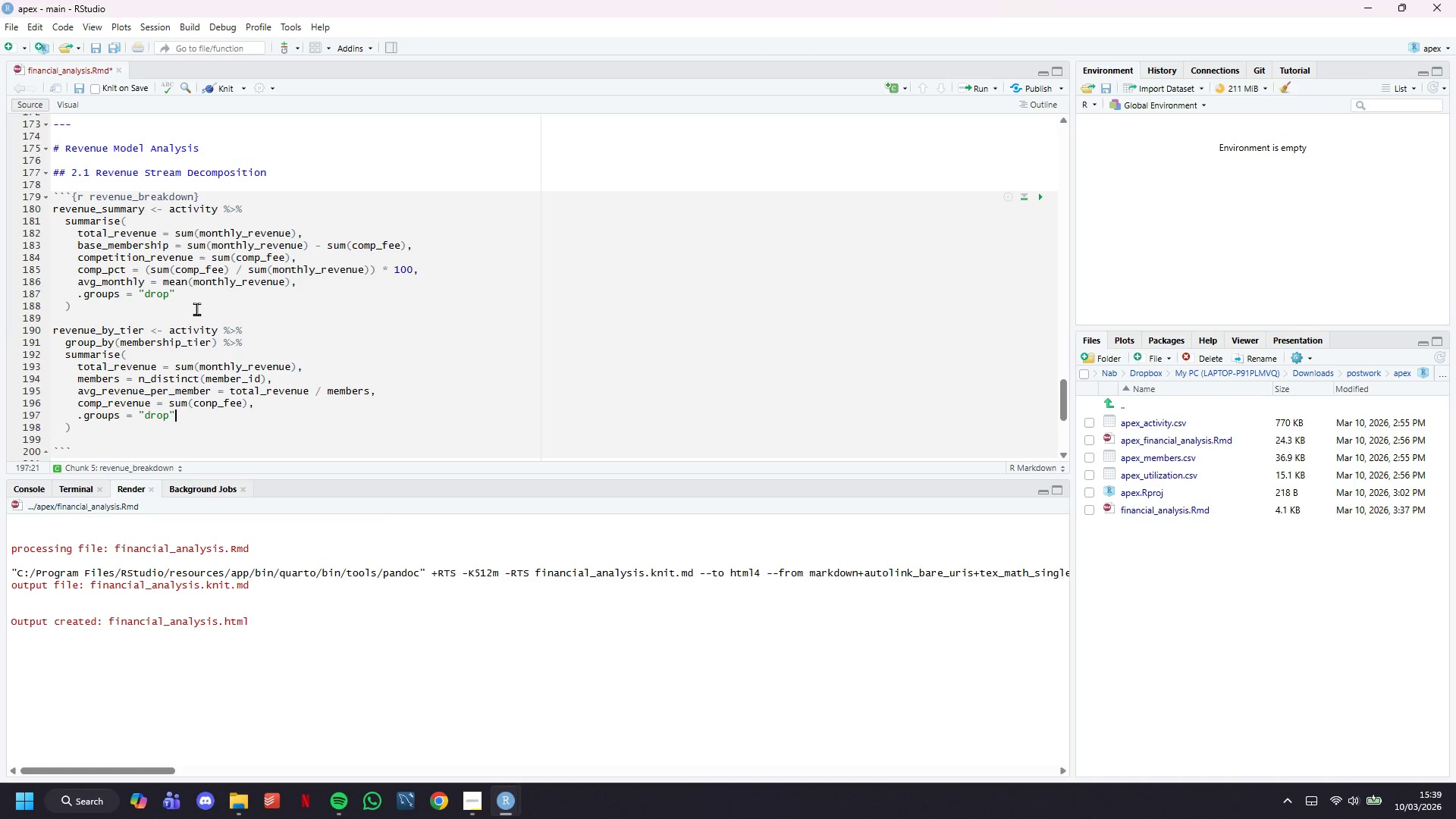 
key(ArrowRight)
 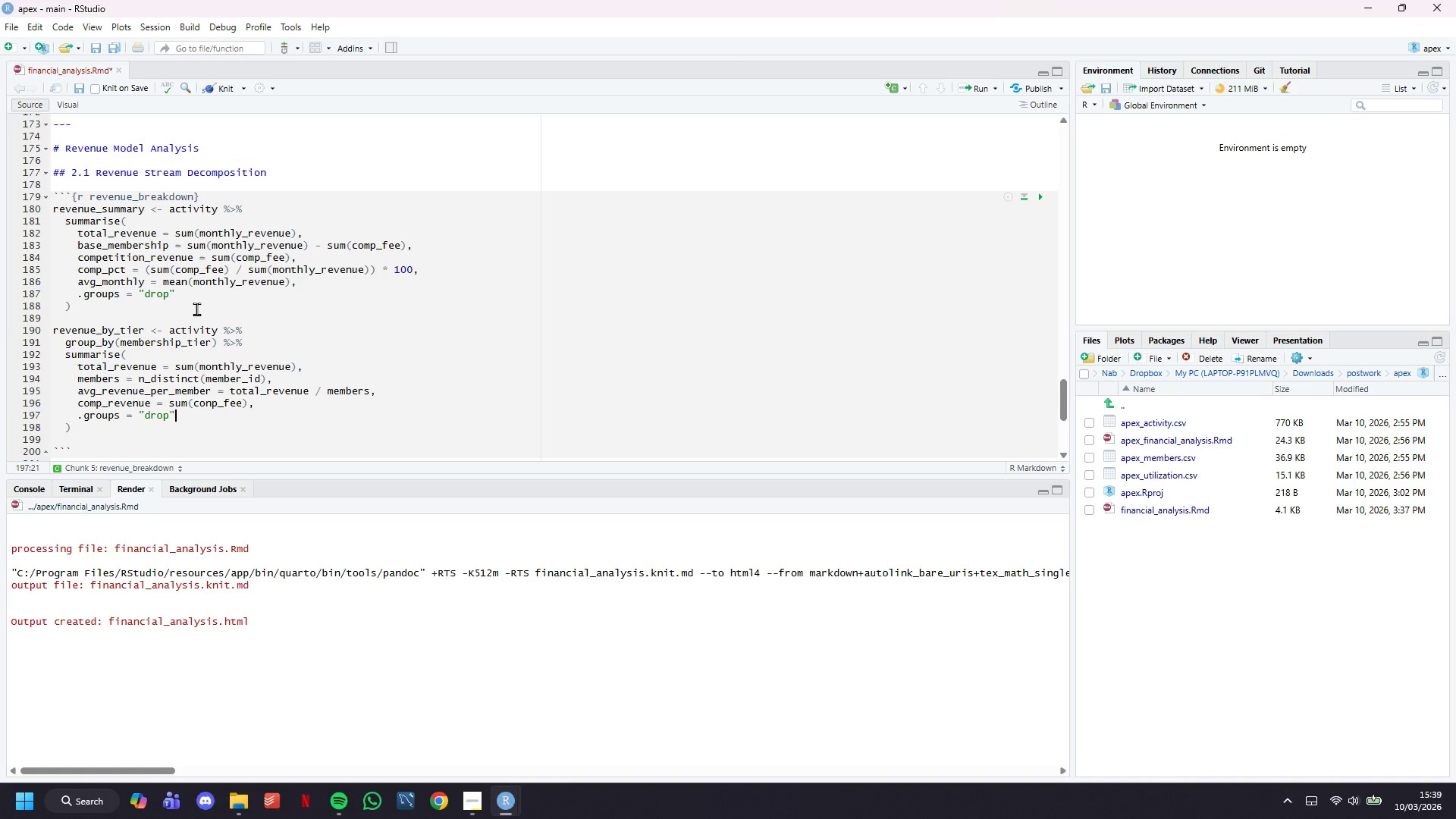 
key(ArrowDown)
 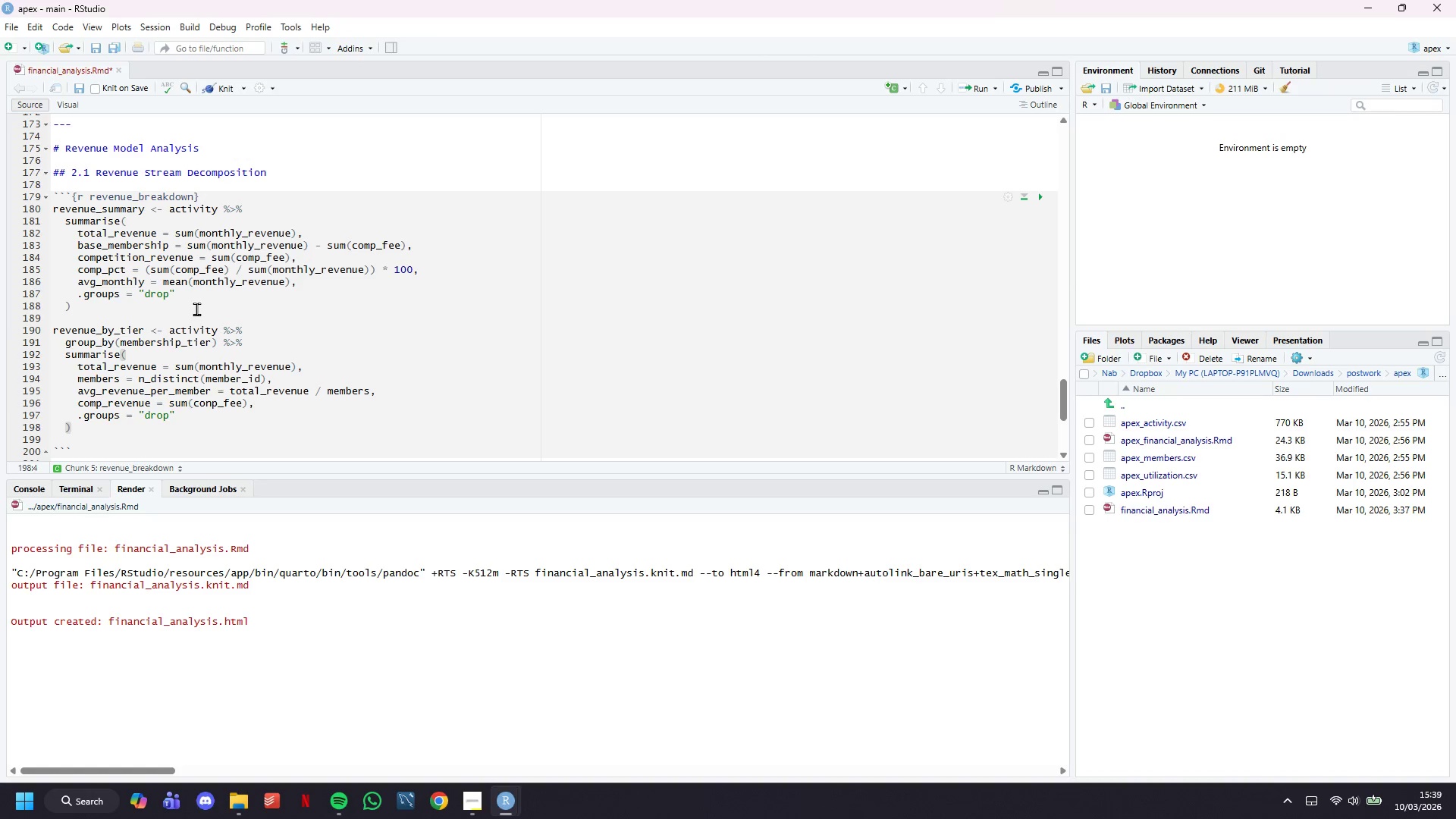 
key(Space)
 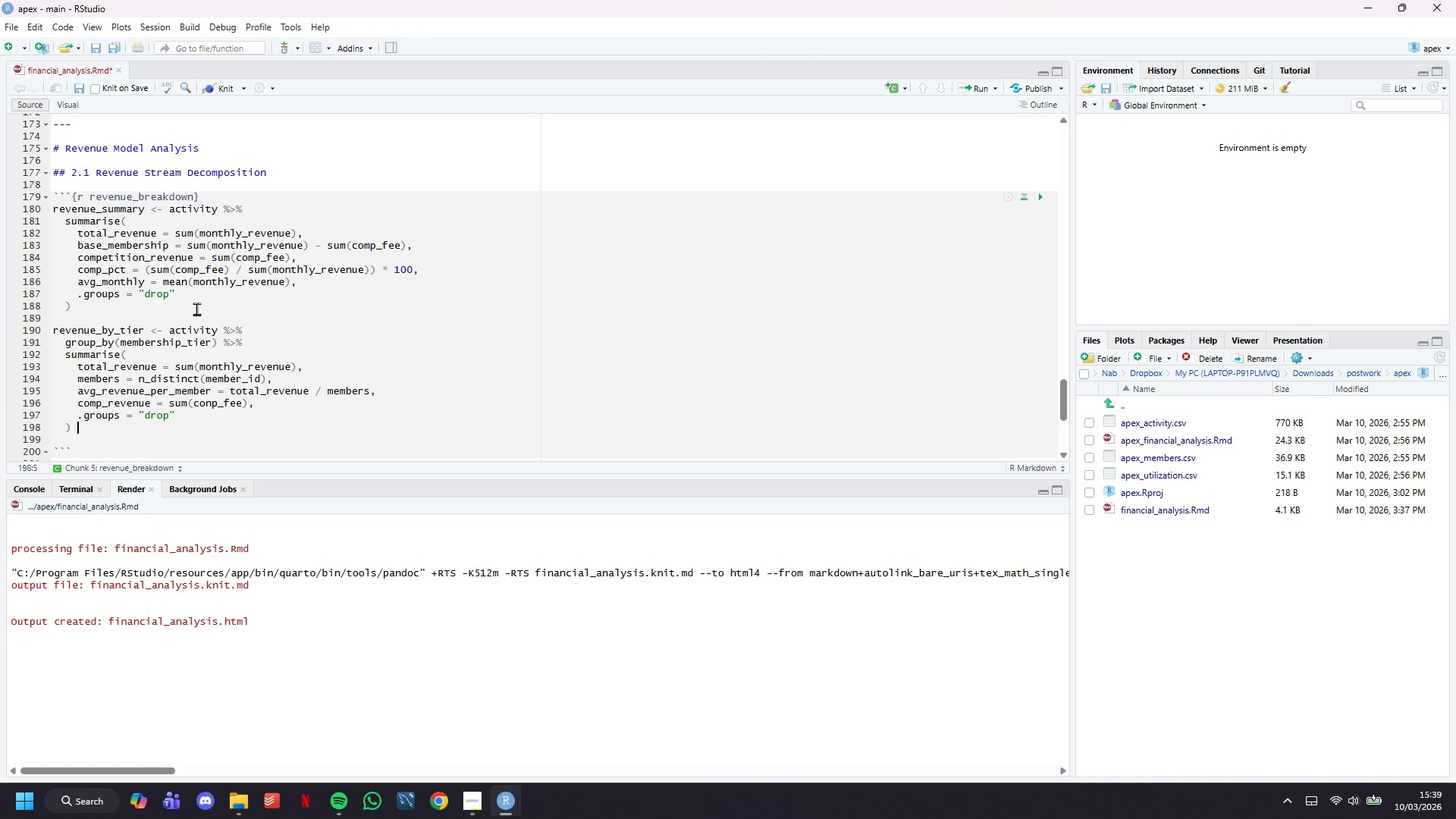 
key(Shift+5)
 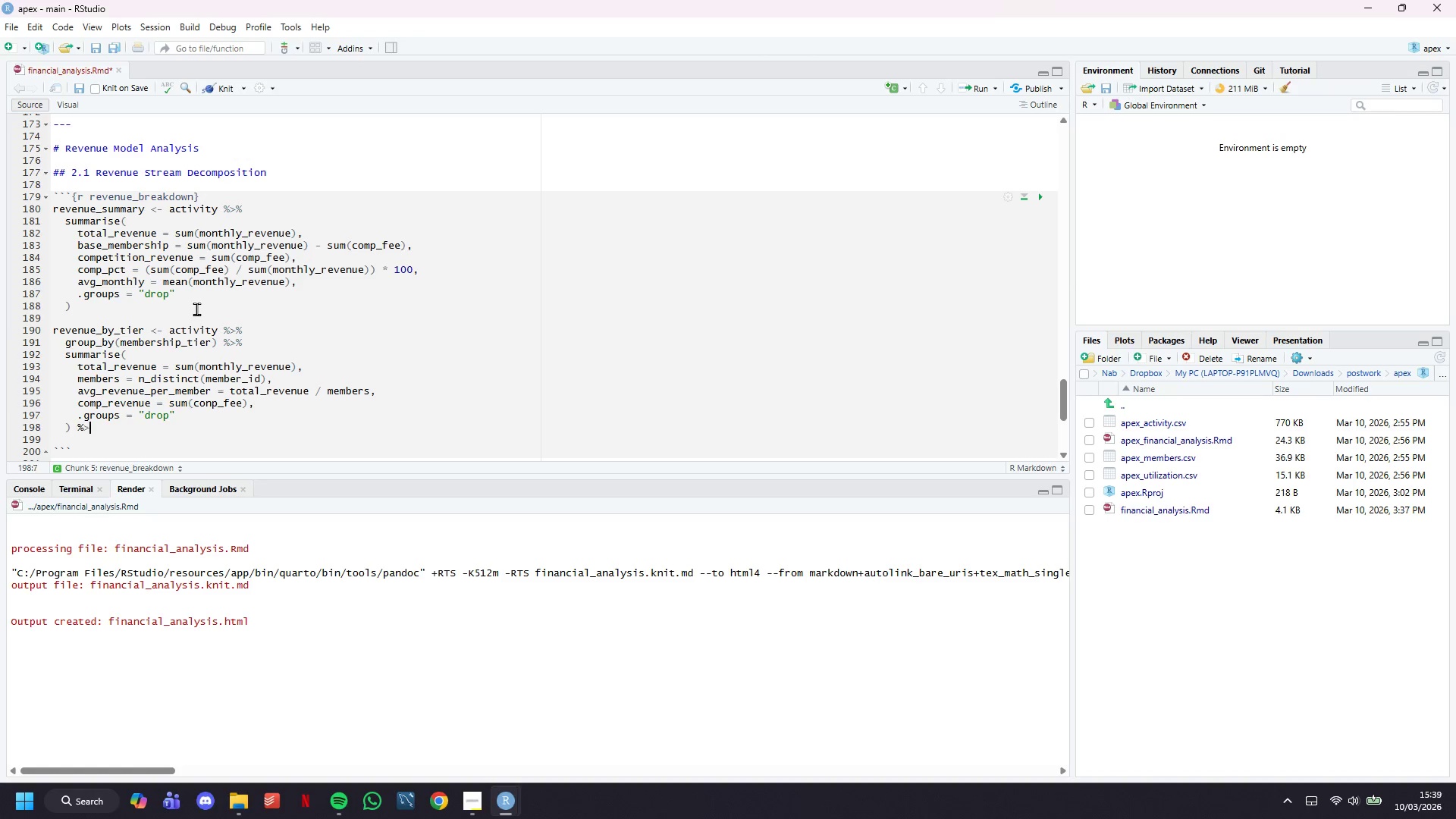 
key(Shift+Period)
 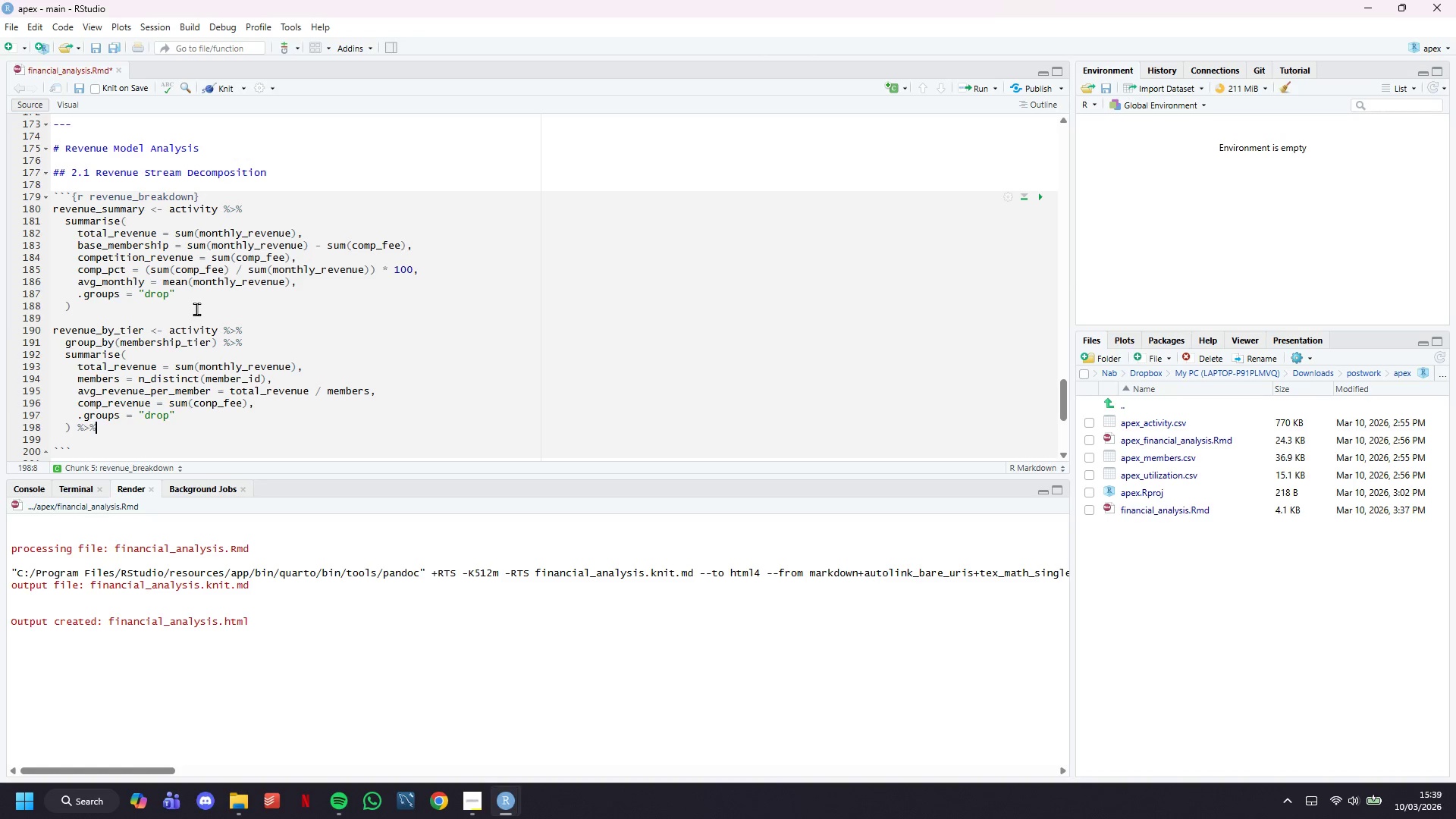 
key(Shift+5)
 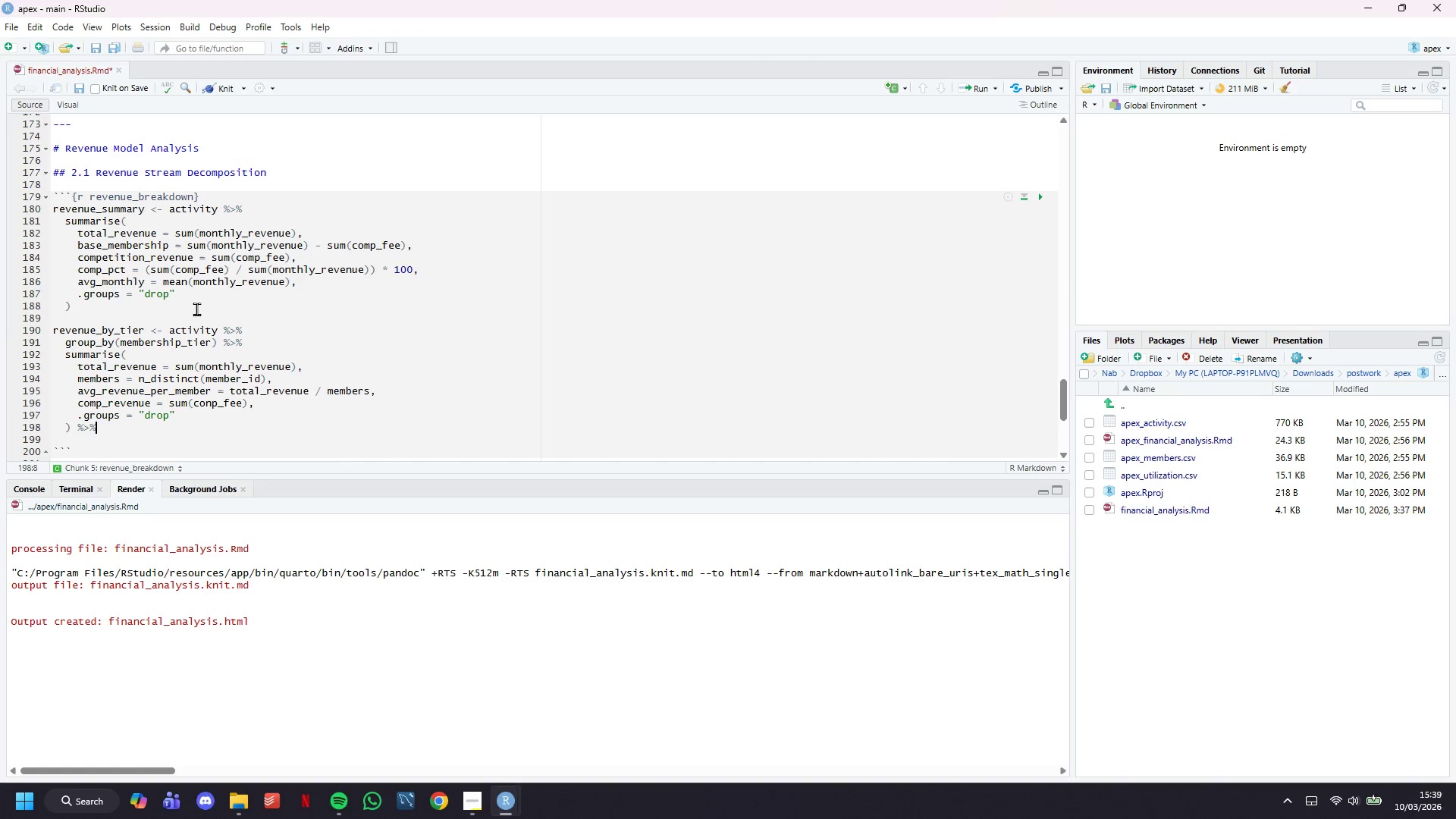 
key(Enter)
 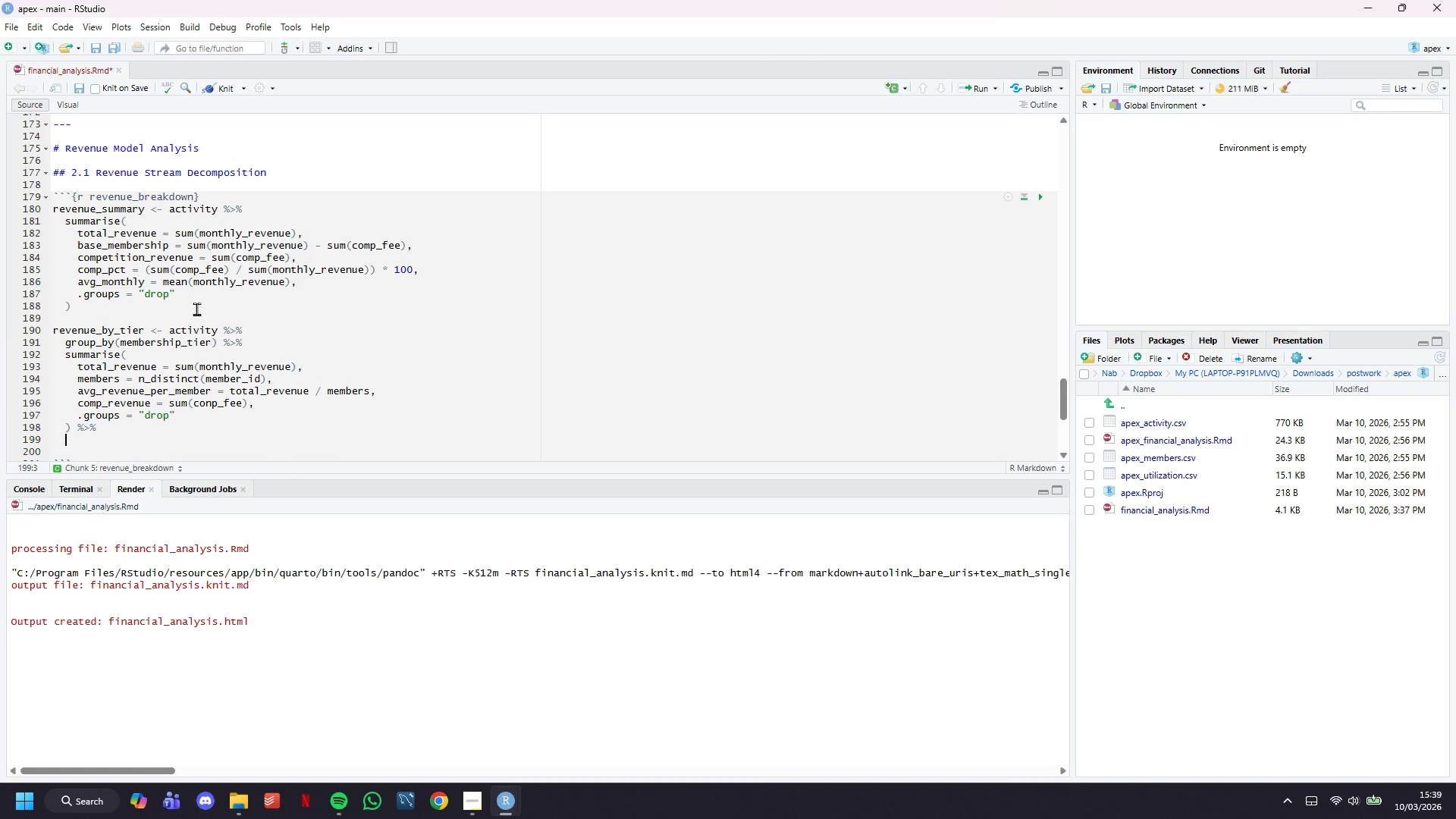 
scroll: coordinate [196, 309], scroll_direction: down, amount: 1.0
 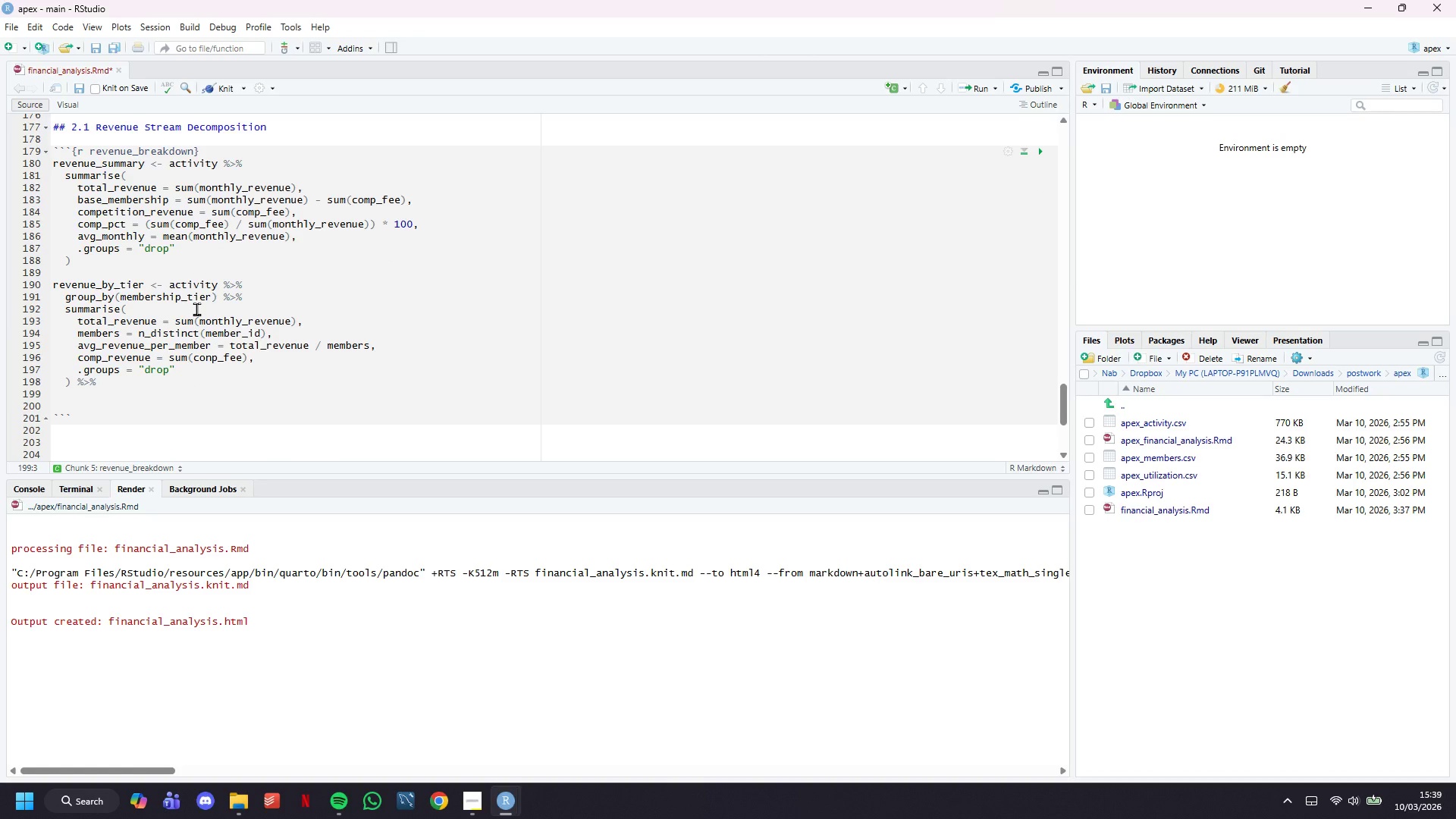 
type(arrange(desc(total_reveneu)
key(Backspace)
key(Backspace)
type(ue)
 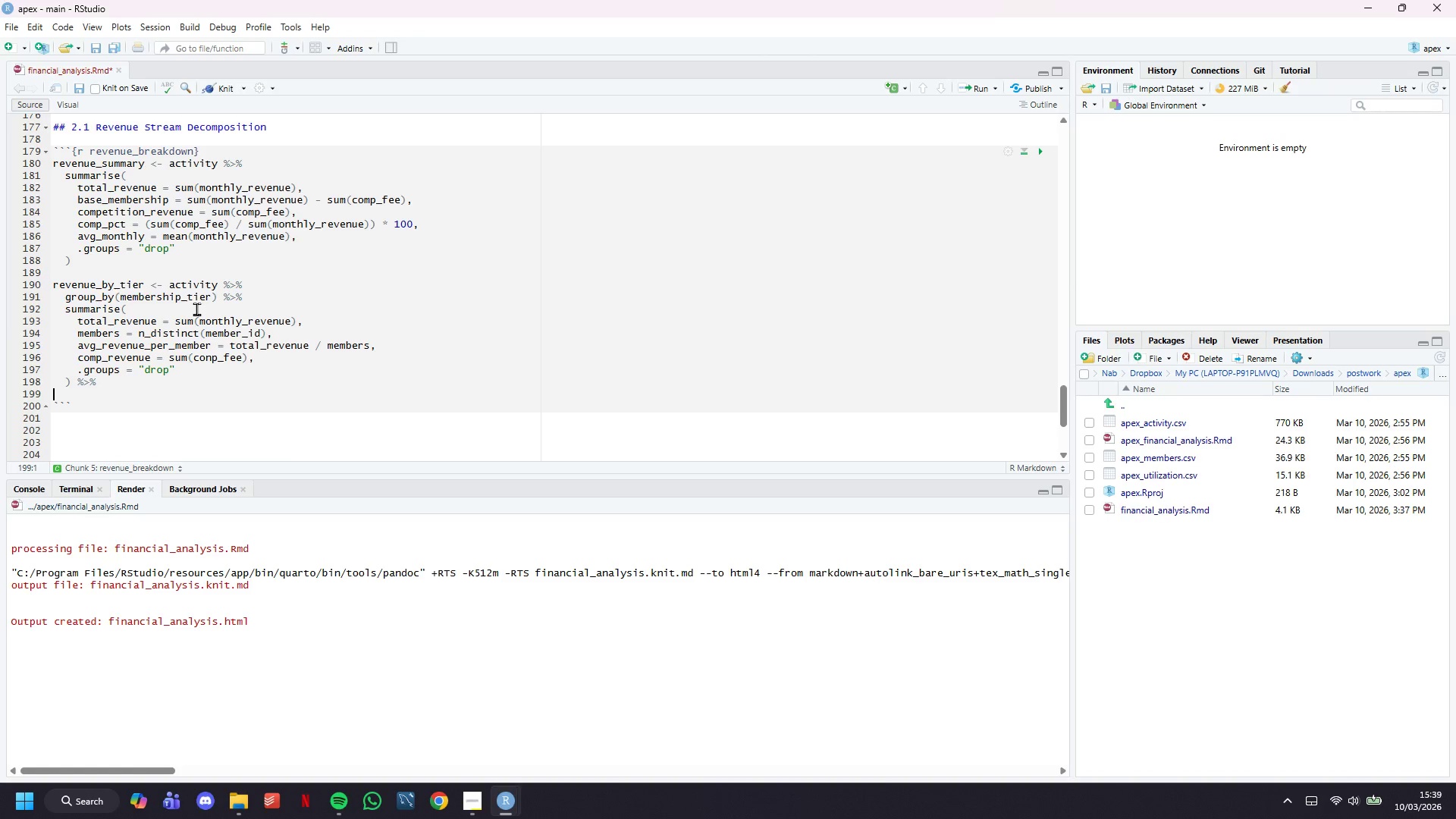 
key(Control+D)
 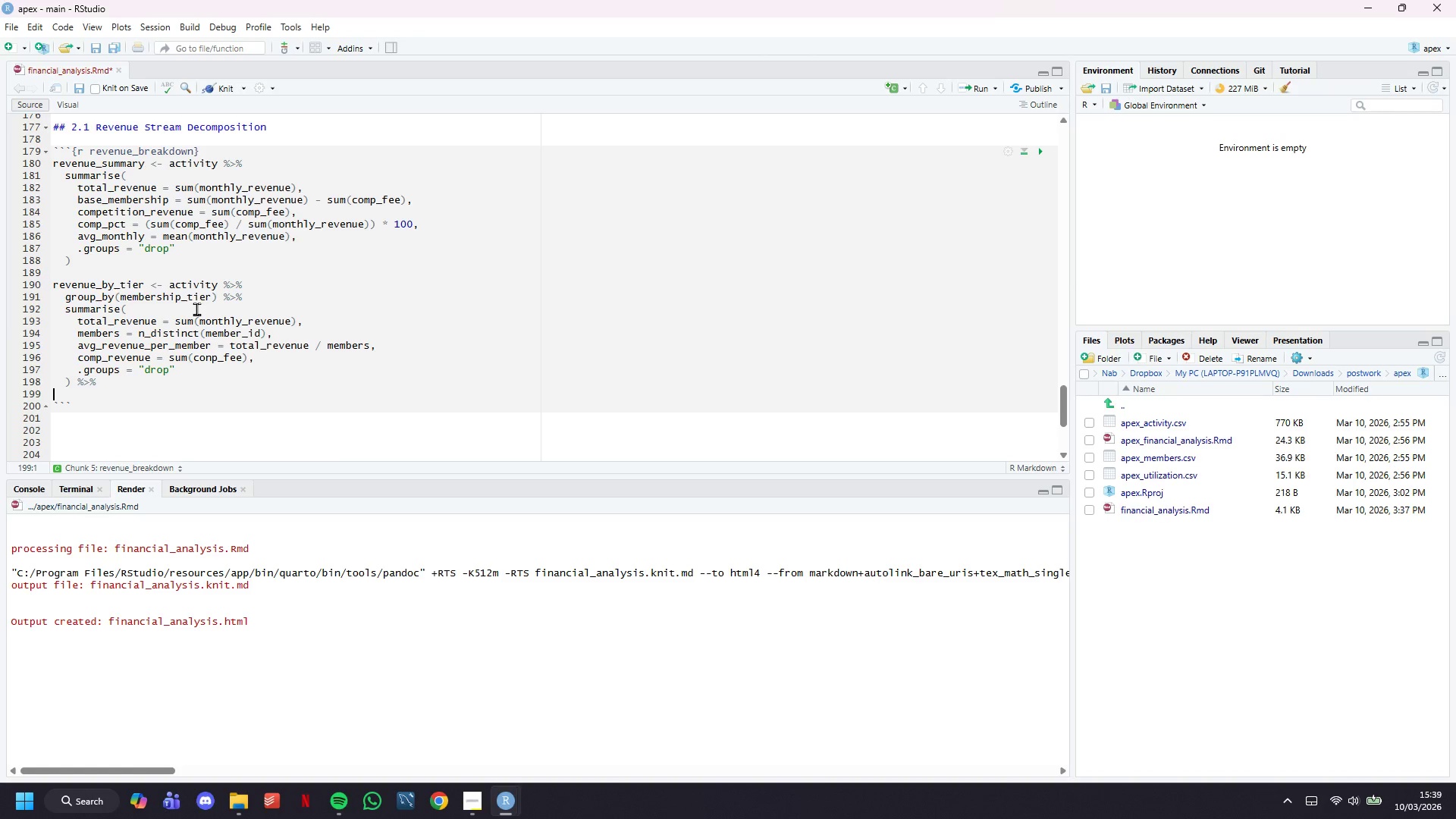 
key(Control+Z)
 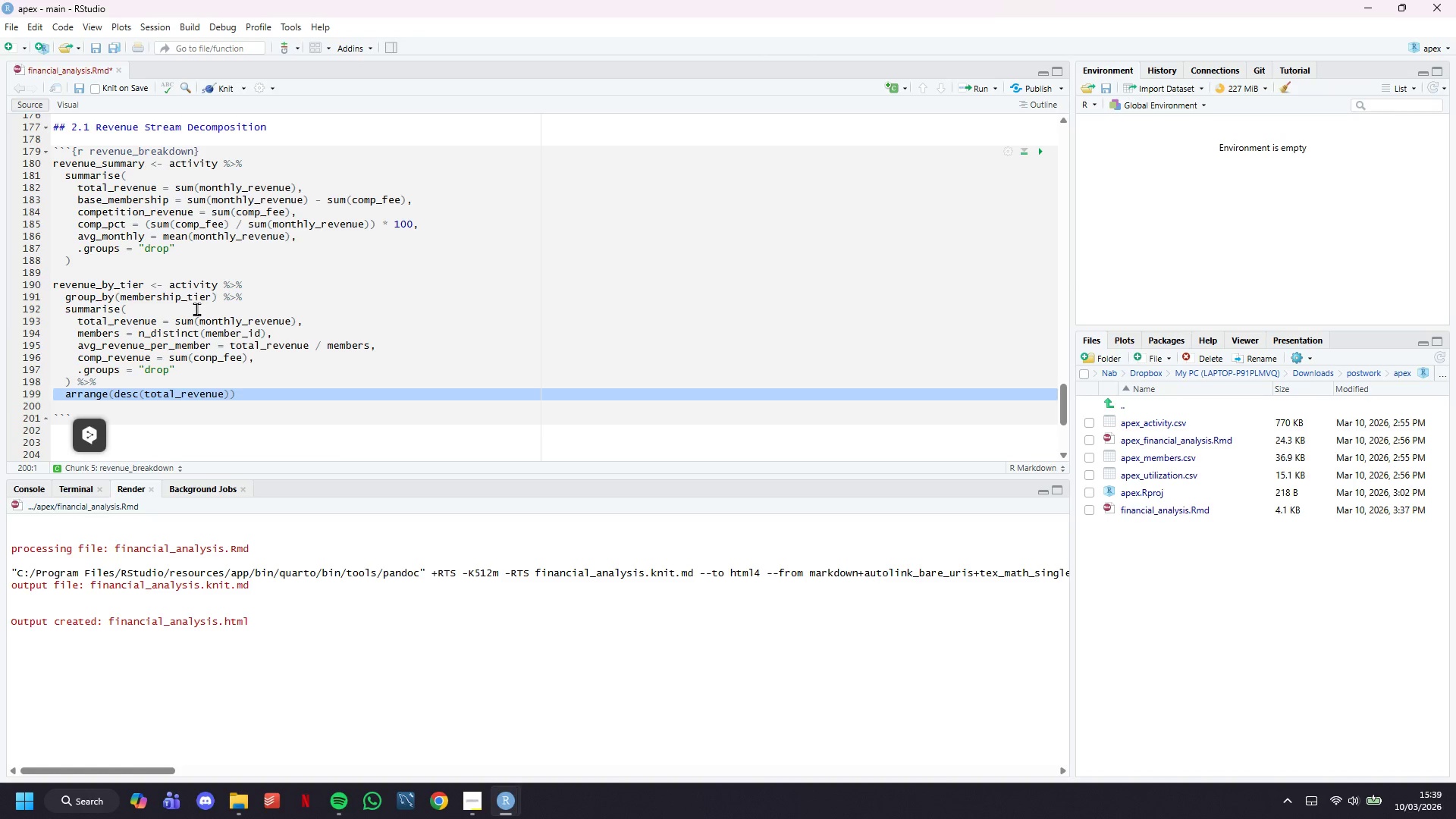 
key(Control+S)
 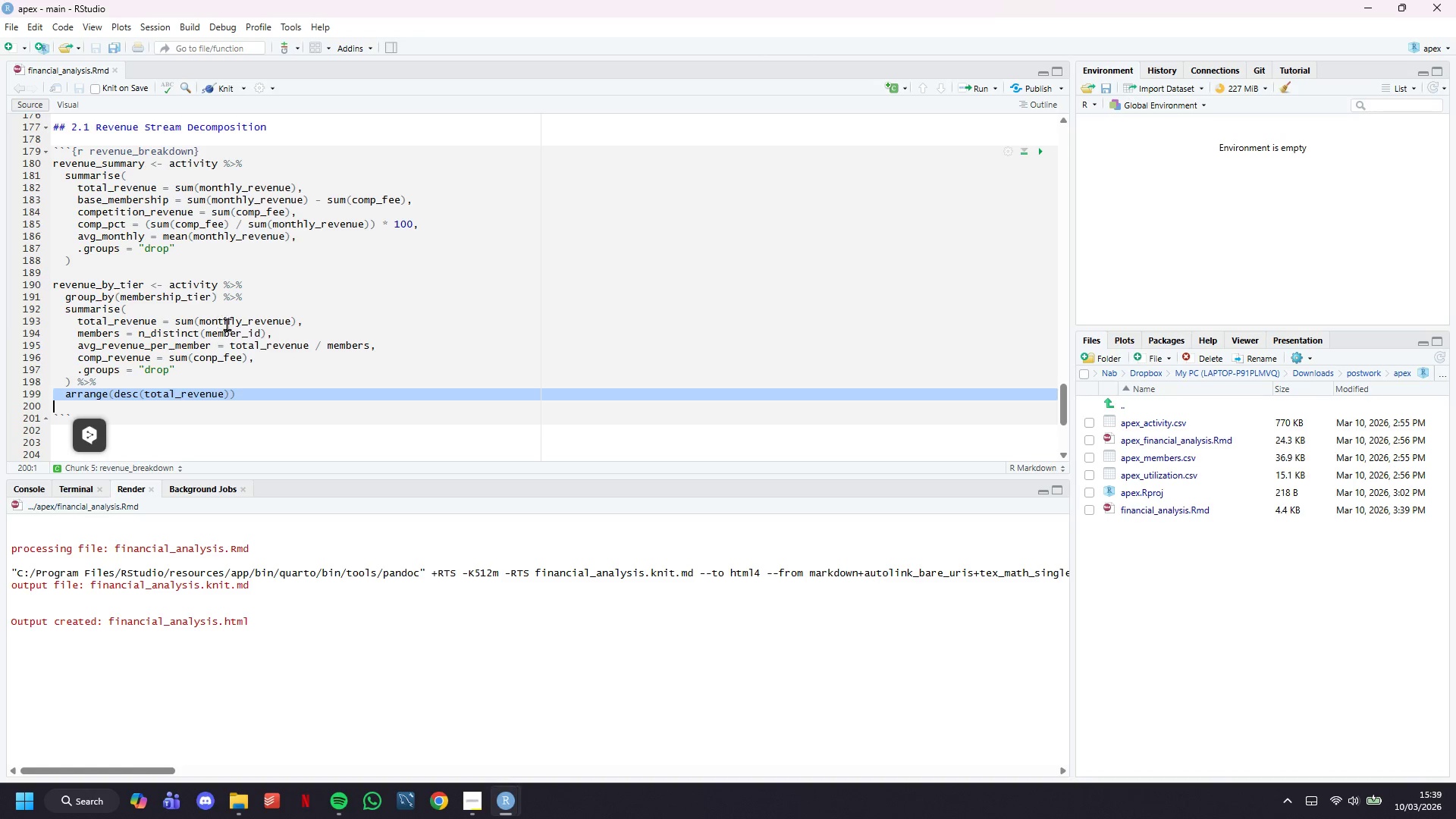 
left_click([228, 325])
 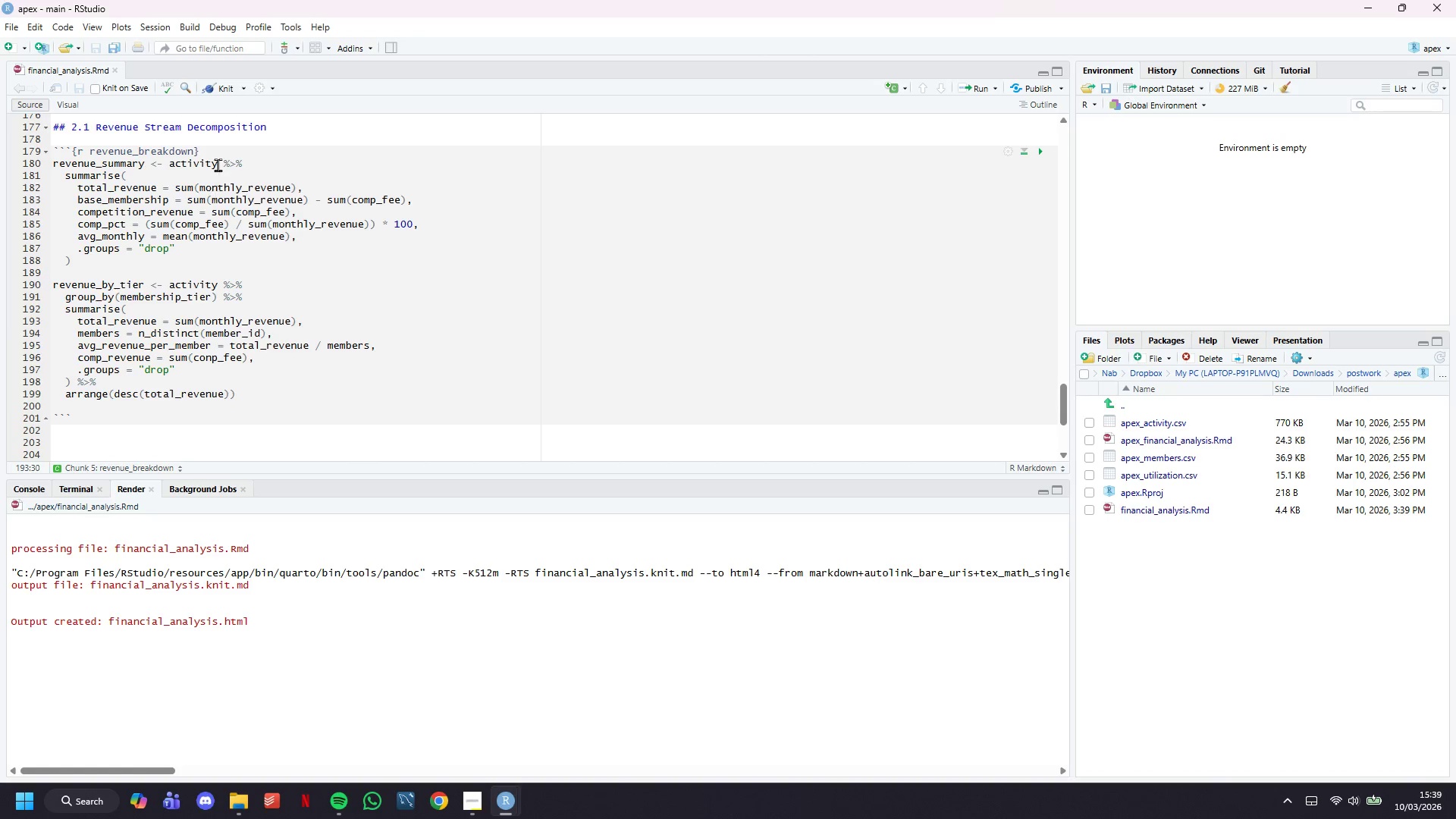 
left_click([221, 93])
 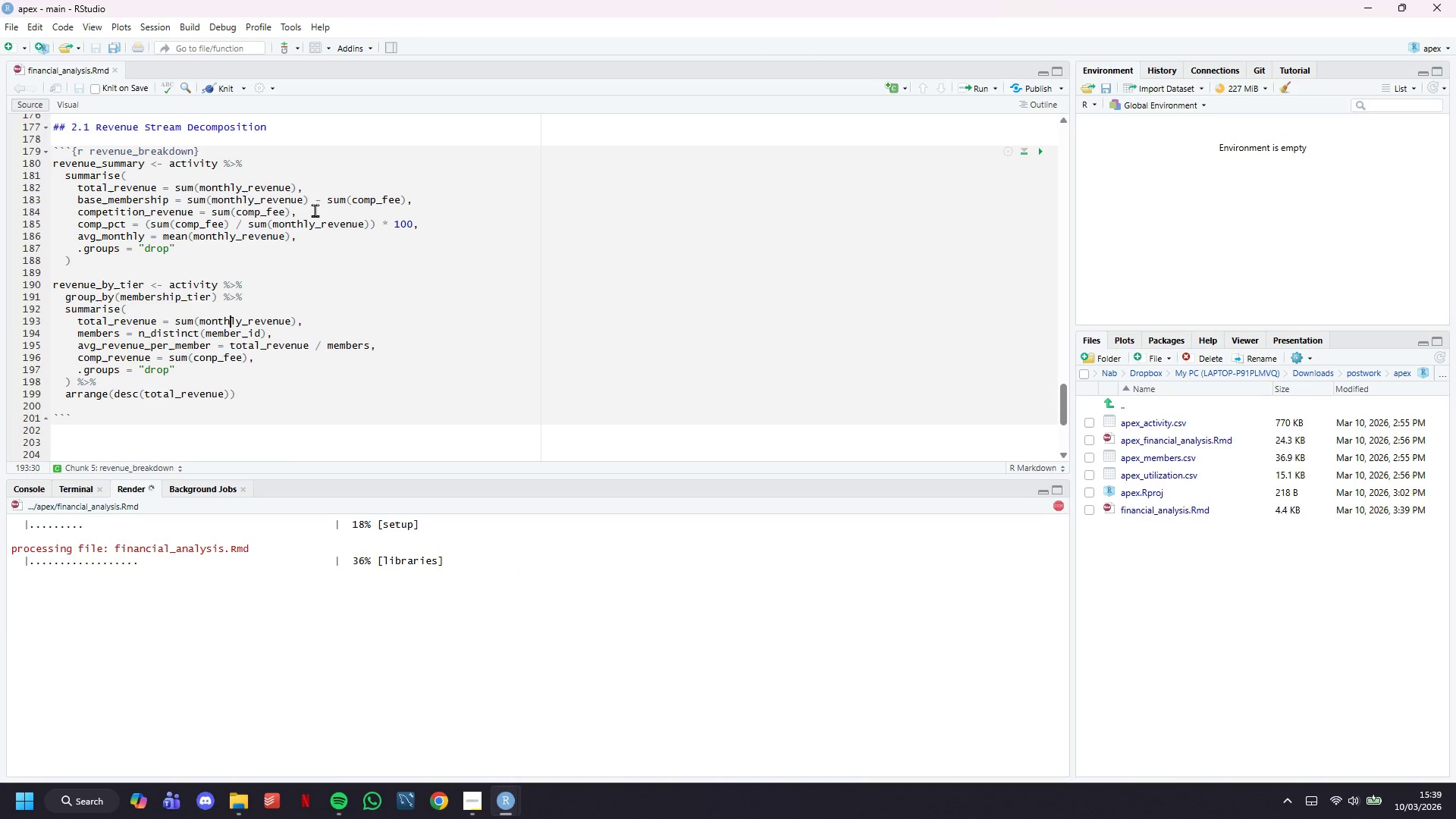 
scroll: coordinate [315, 210], scroll_direction: down, amount: 2.0
 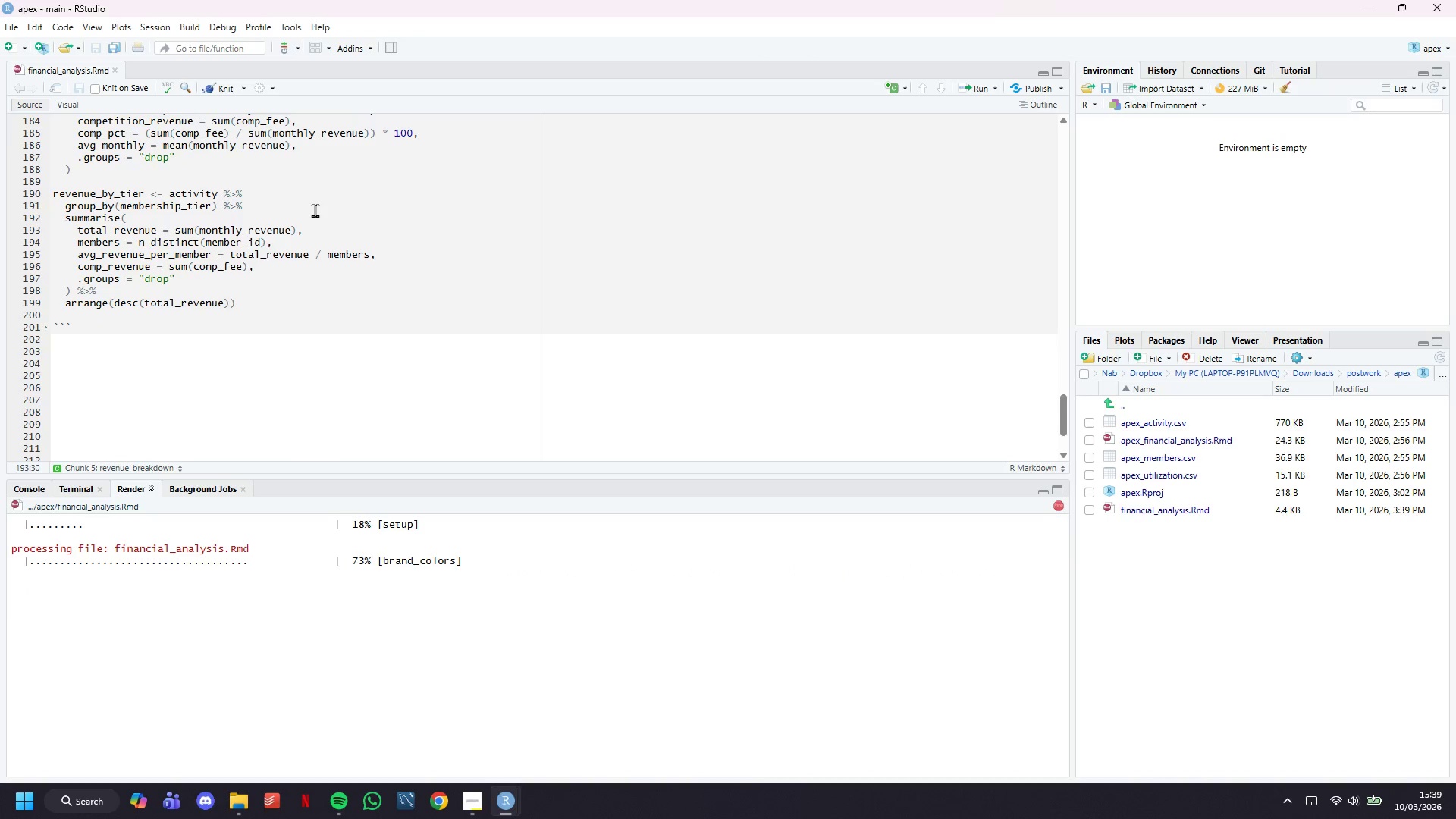 
wait(8.28)
 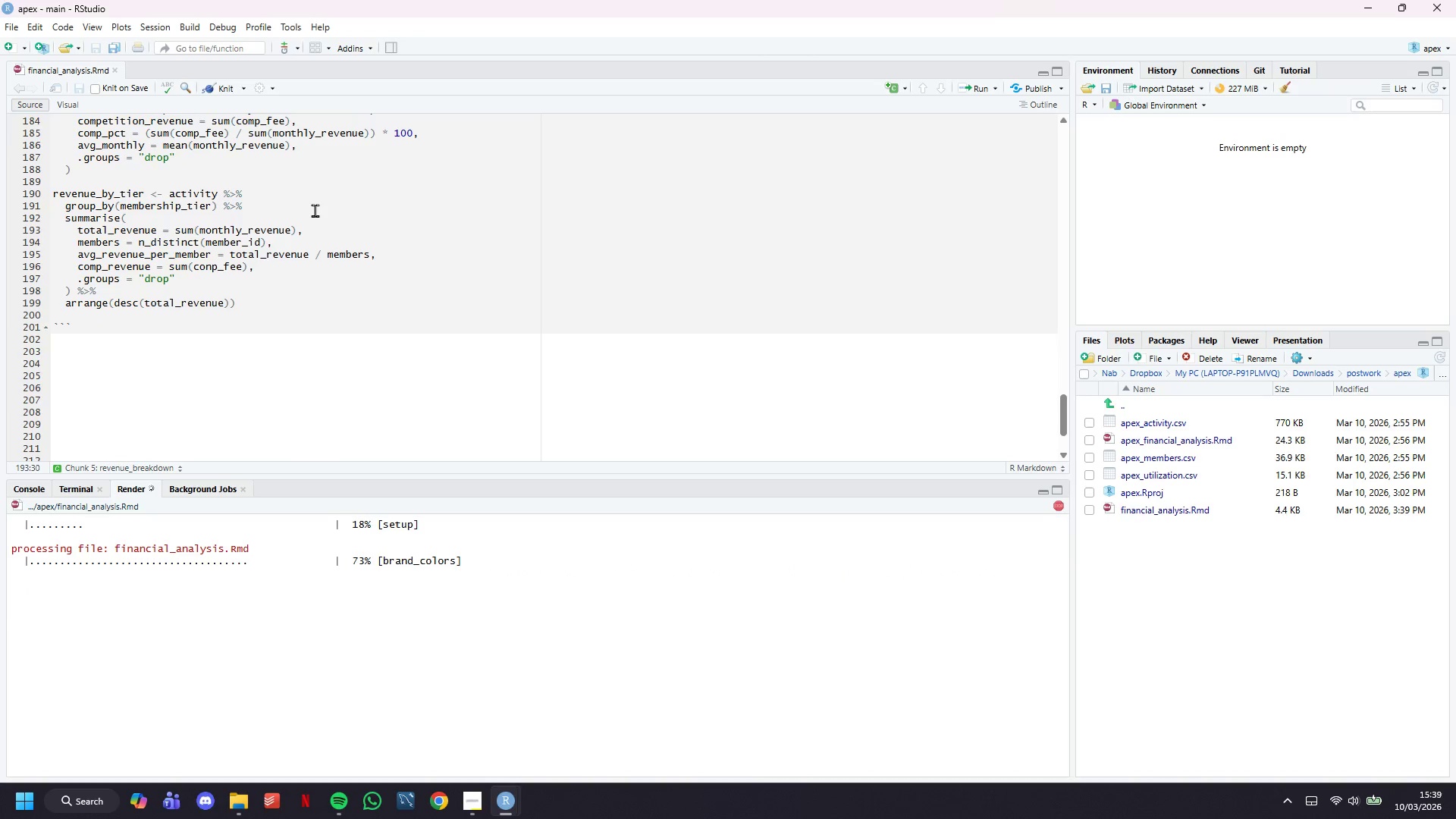 
scroll: coordinate [469, 581], scroll_direction: up, amount: 1.0
 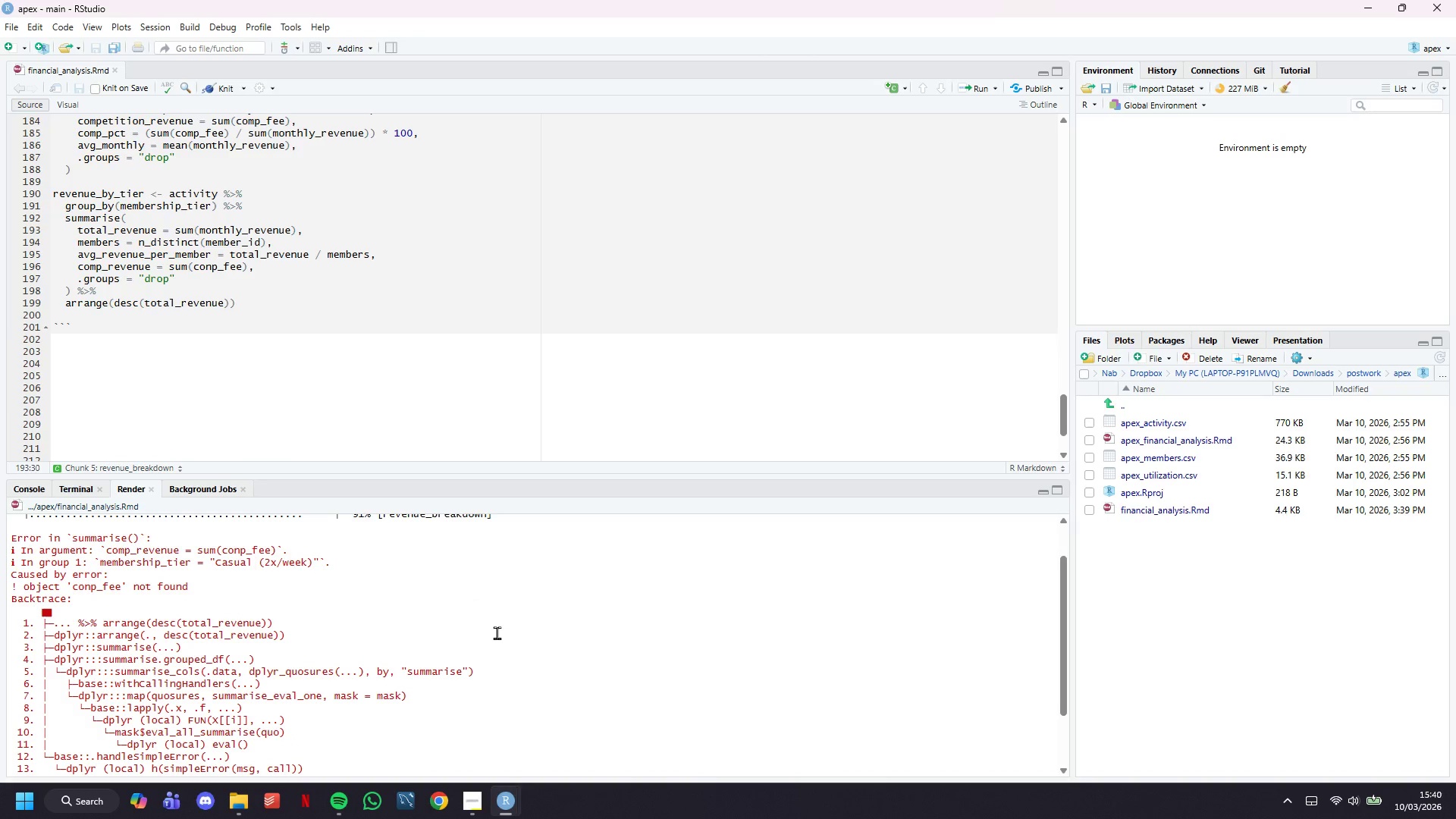 
wait(5.91)
 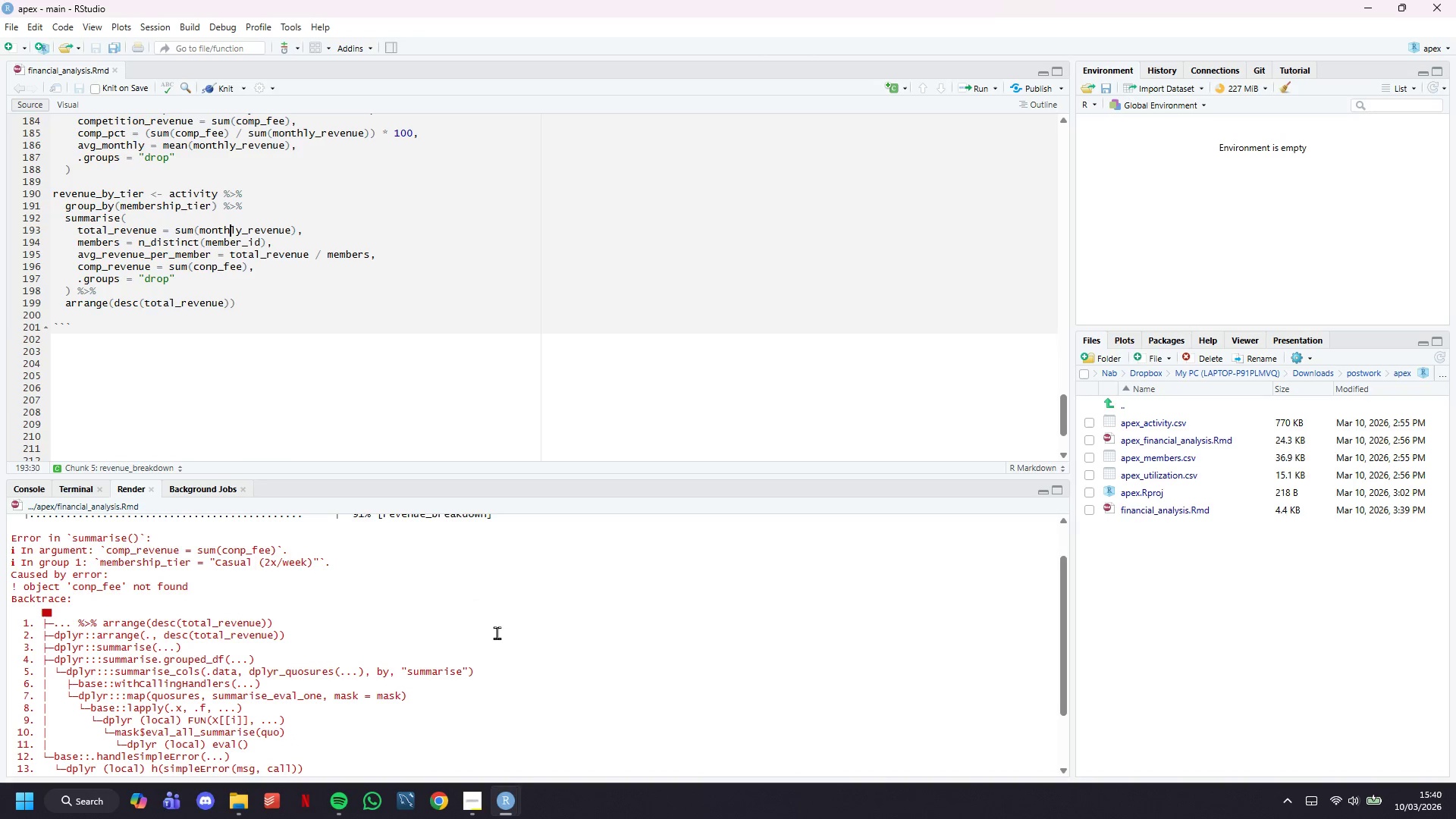 
scroll: coordinate [447, 286], scroll_direction: up, amount: 9.0
 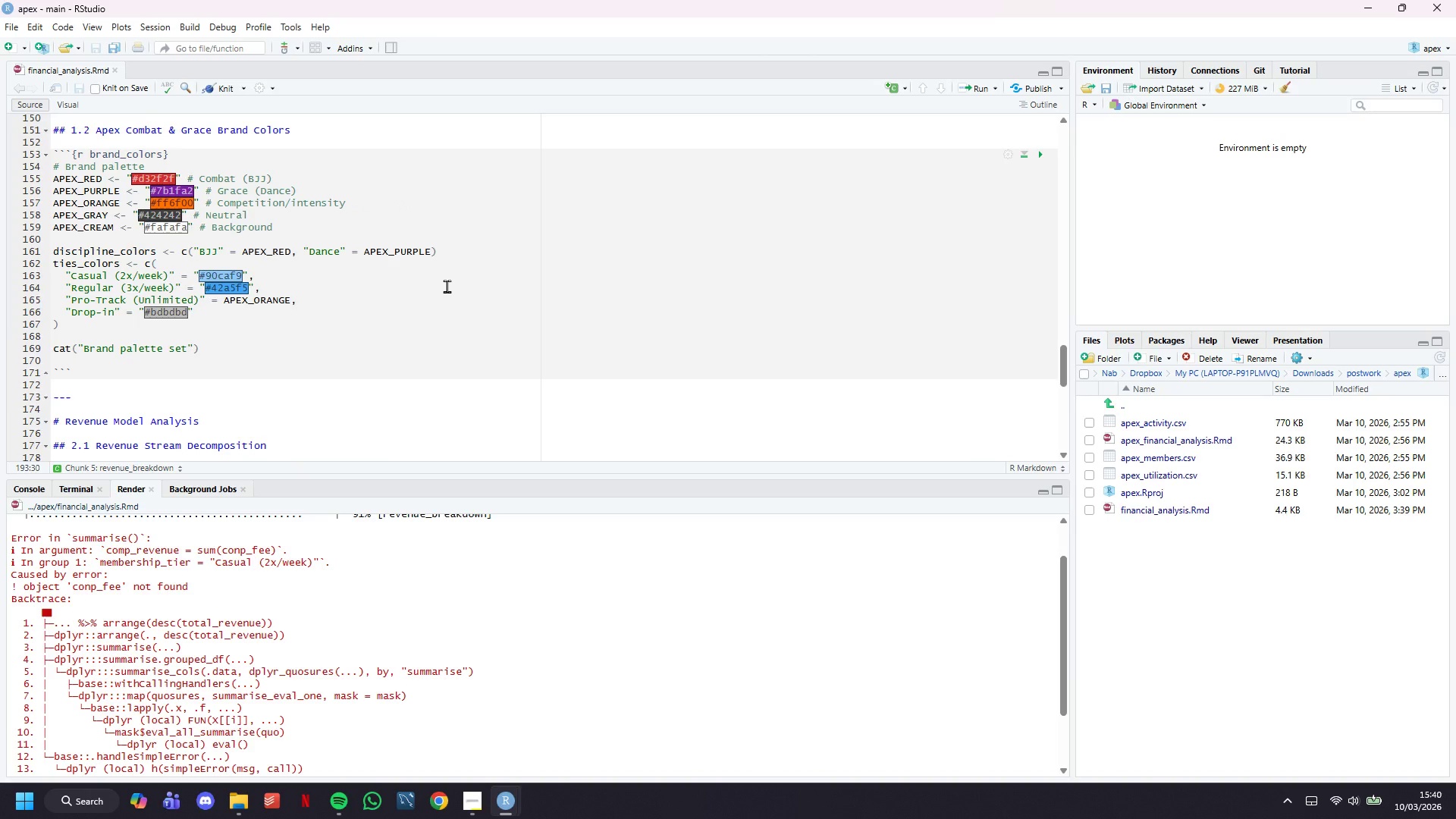 
scroll: coordinate [447, 286], scroll_direction: down, amount: 5.0
 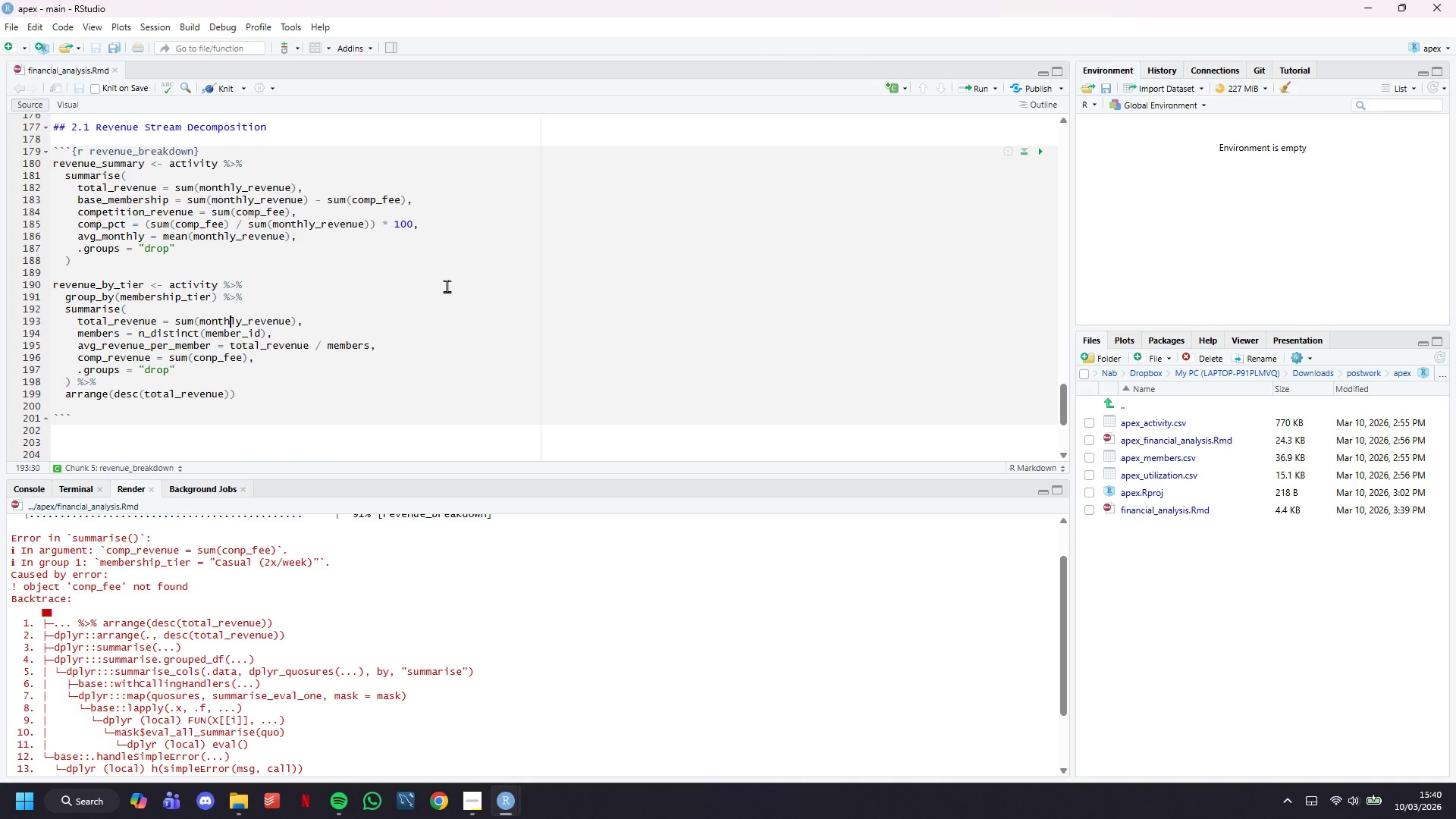 
wait(9.11)
 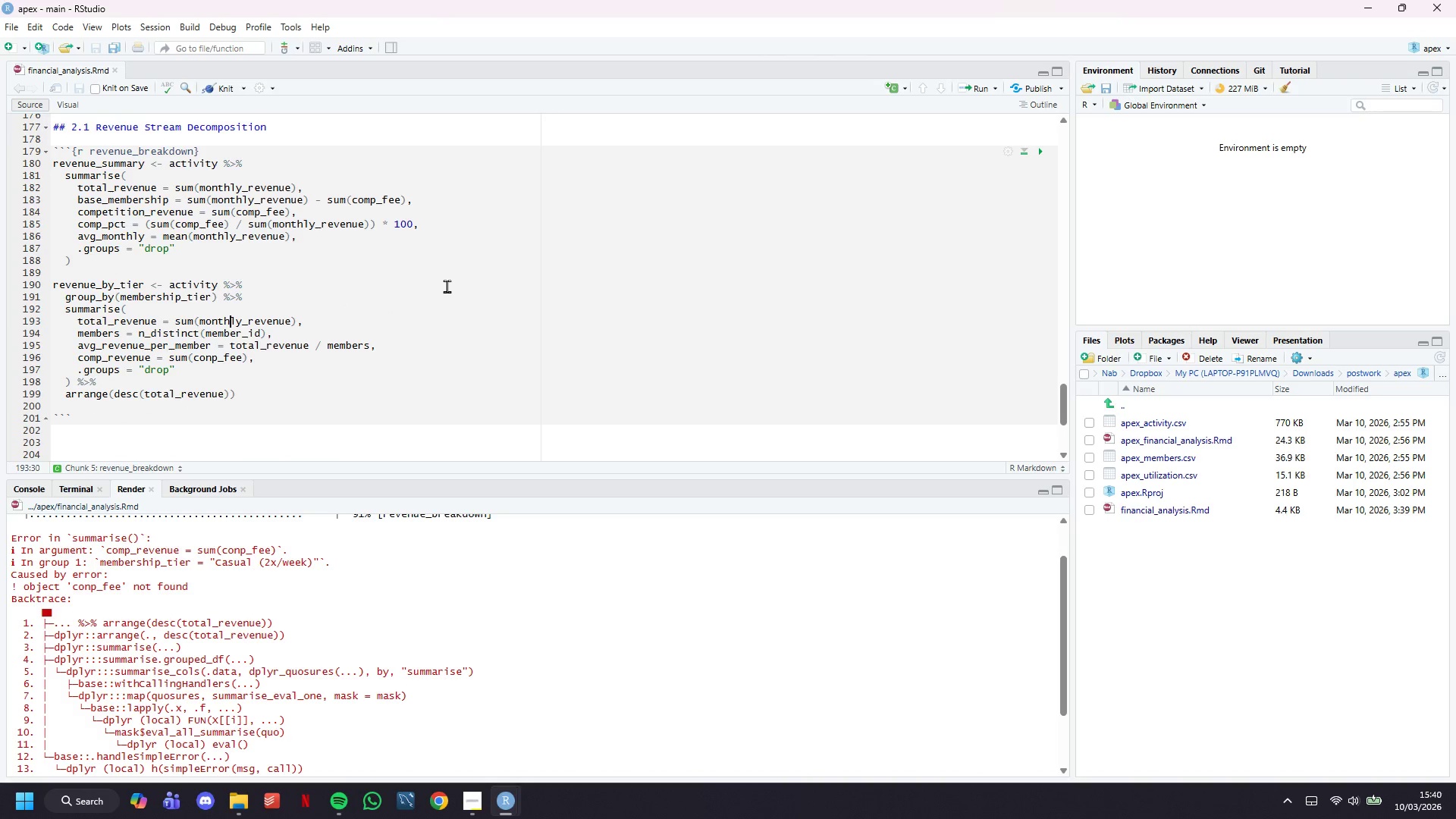 
left_click([1164, 428])
 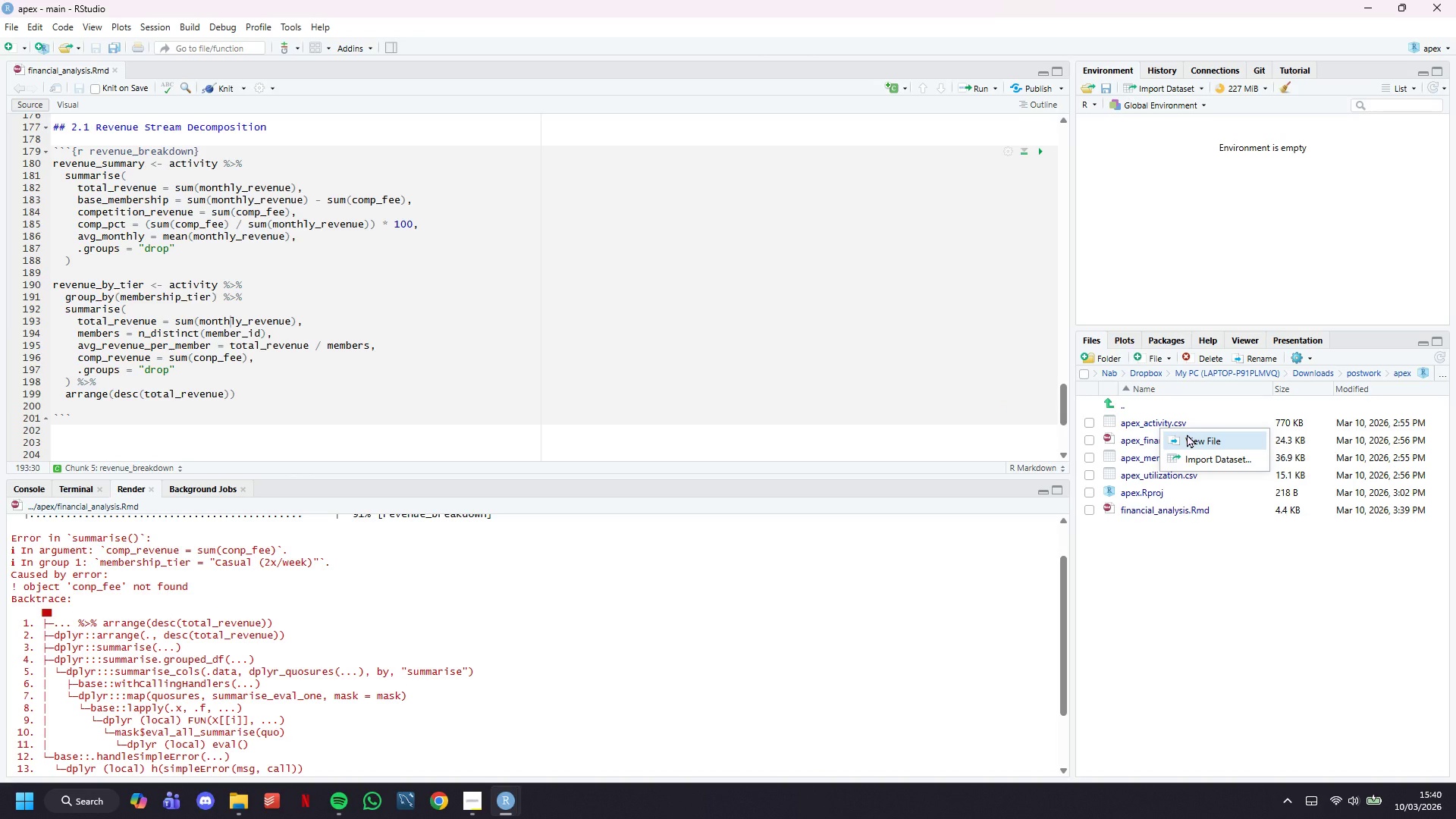 
left_click([1187, 434])
 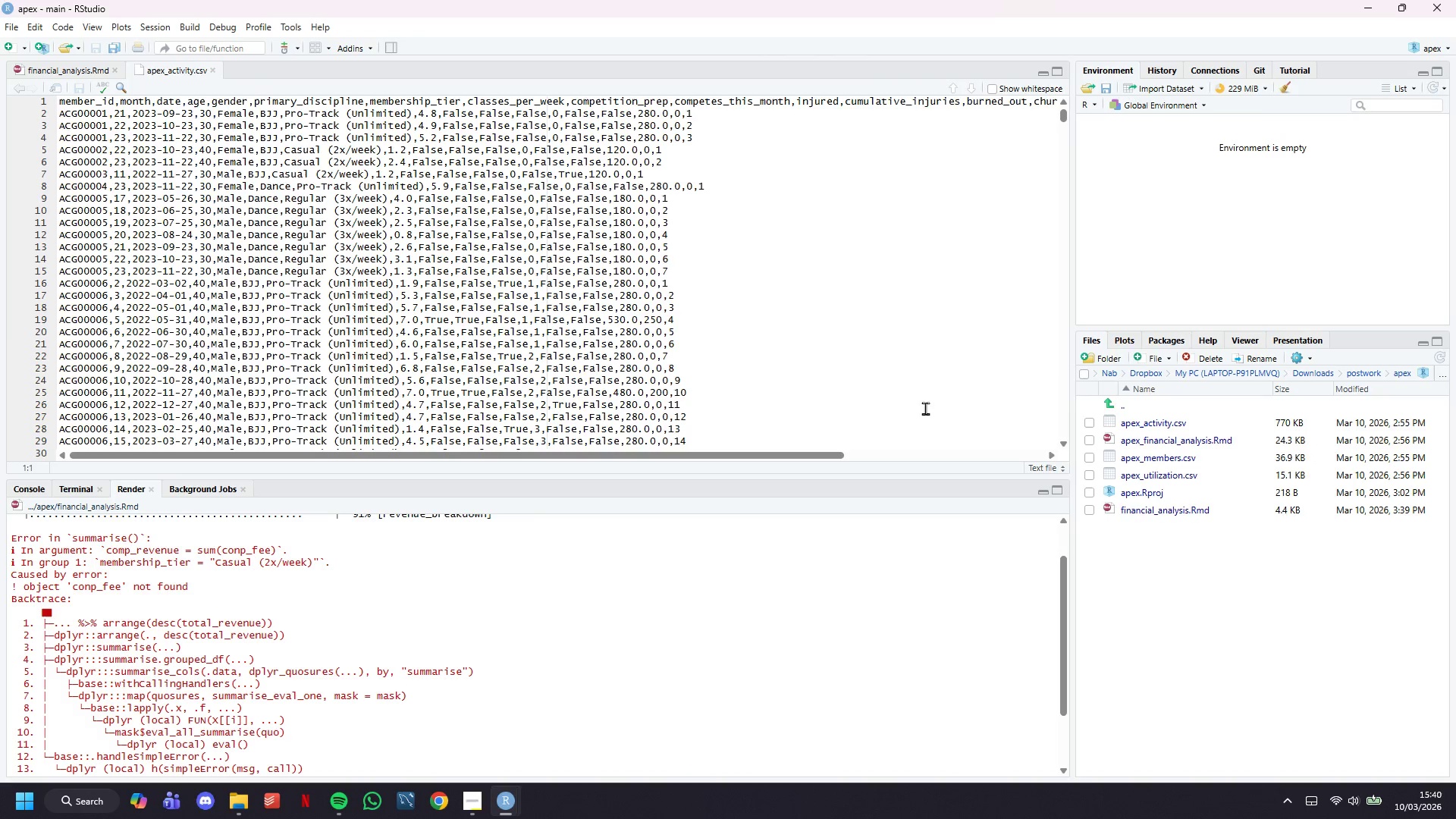 
left_click_drag(start_coordinate=[825, 457], to_coordinate=[835, 457])
 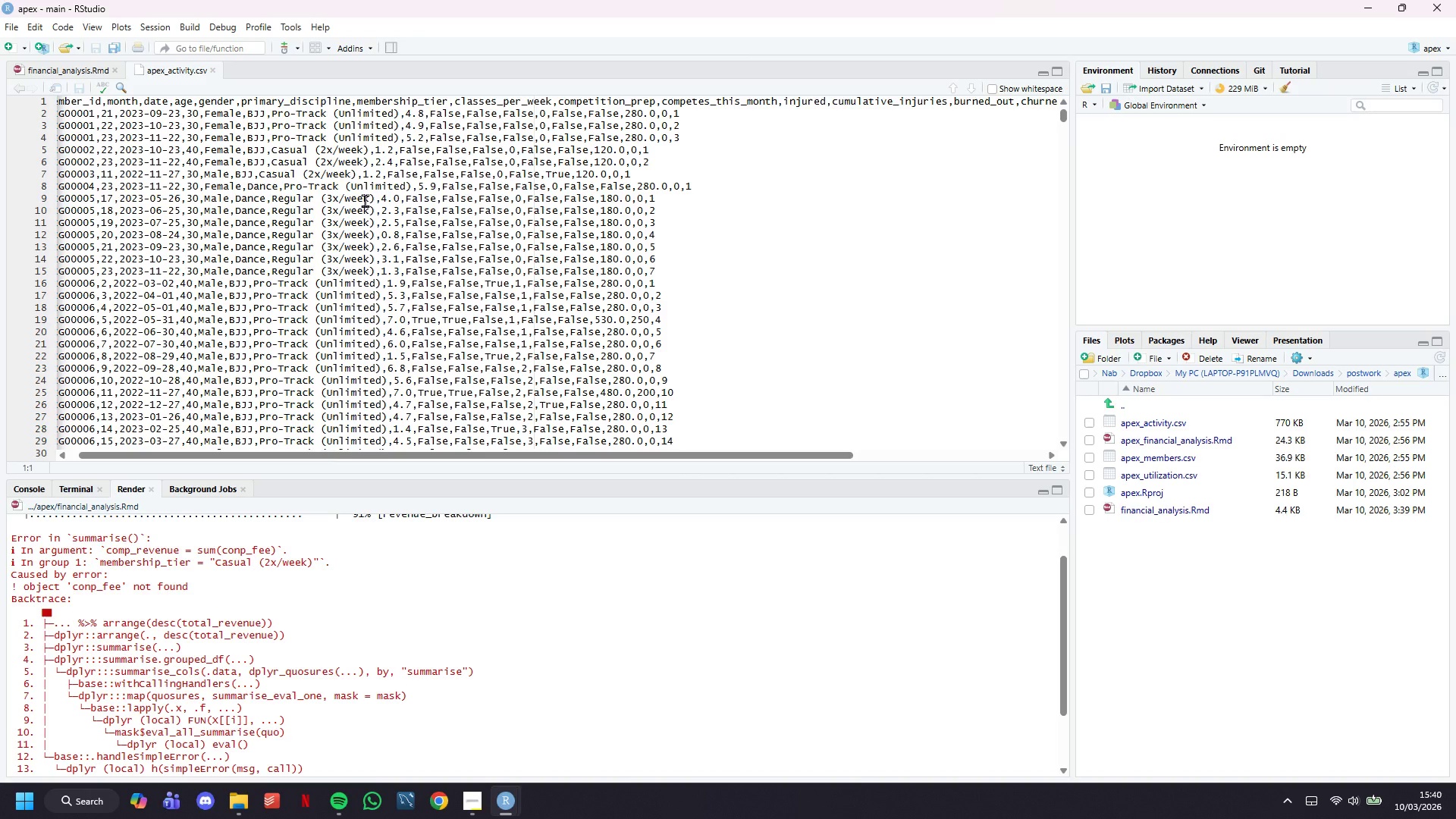 
wait(13.52)
 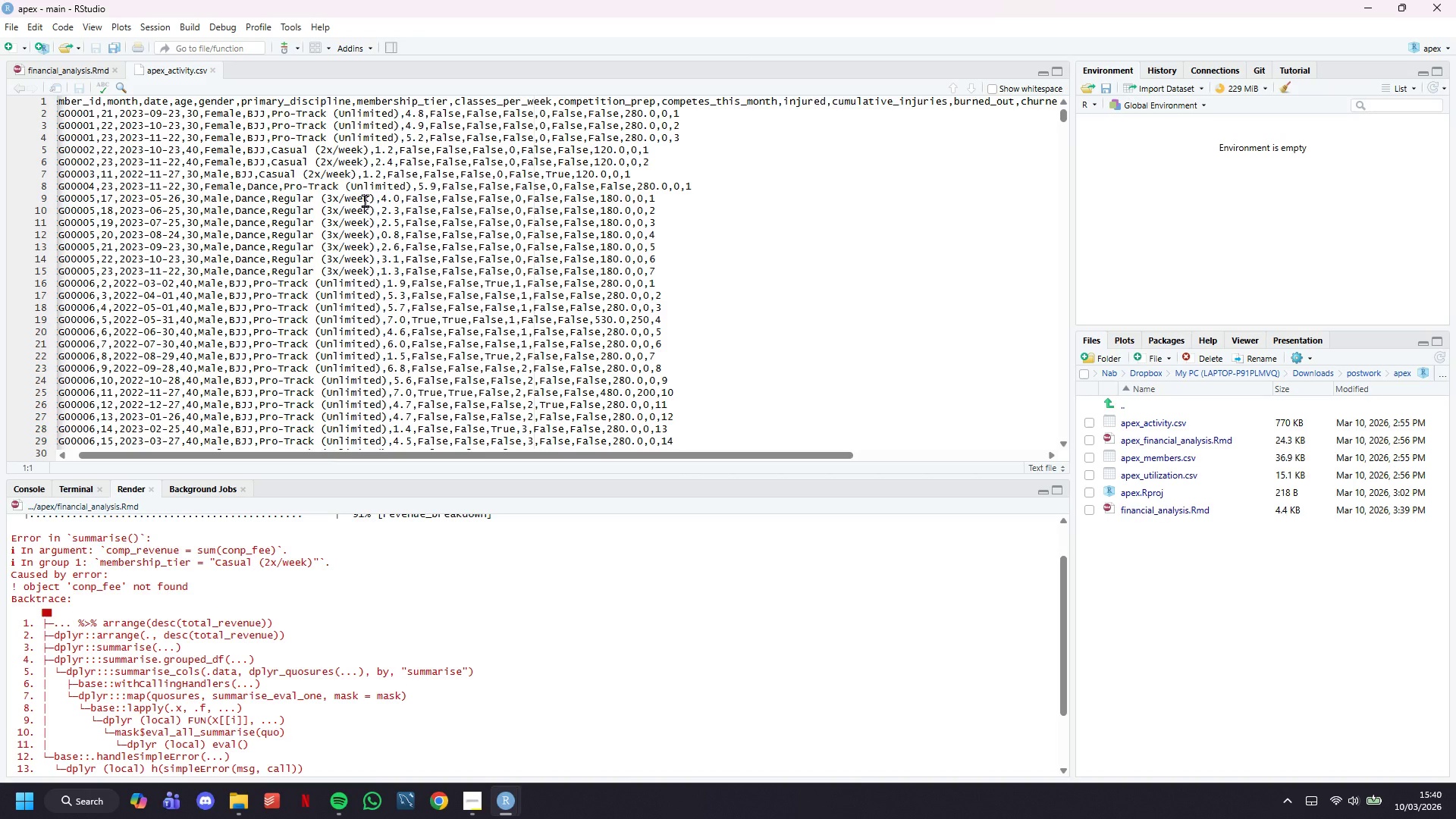 
left_click_drag(start_coordinate=[259, 175], to_coordinate=[354, 175])
 